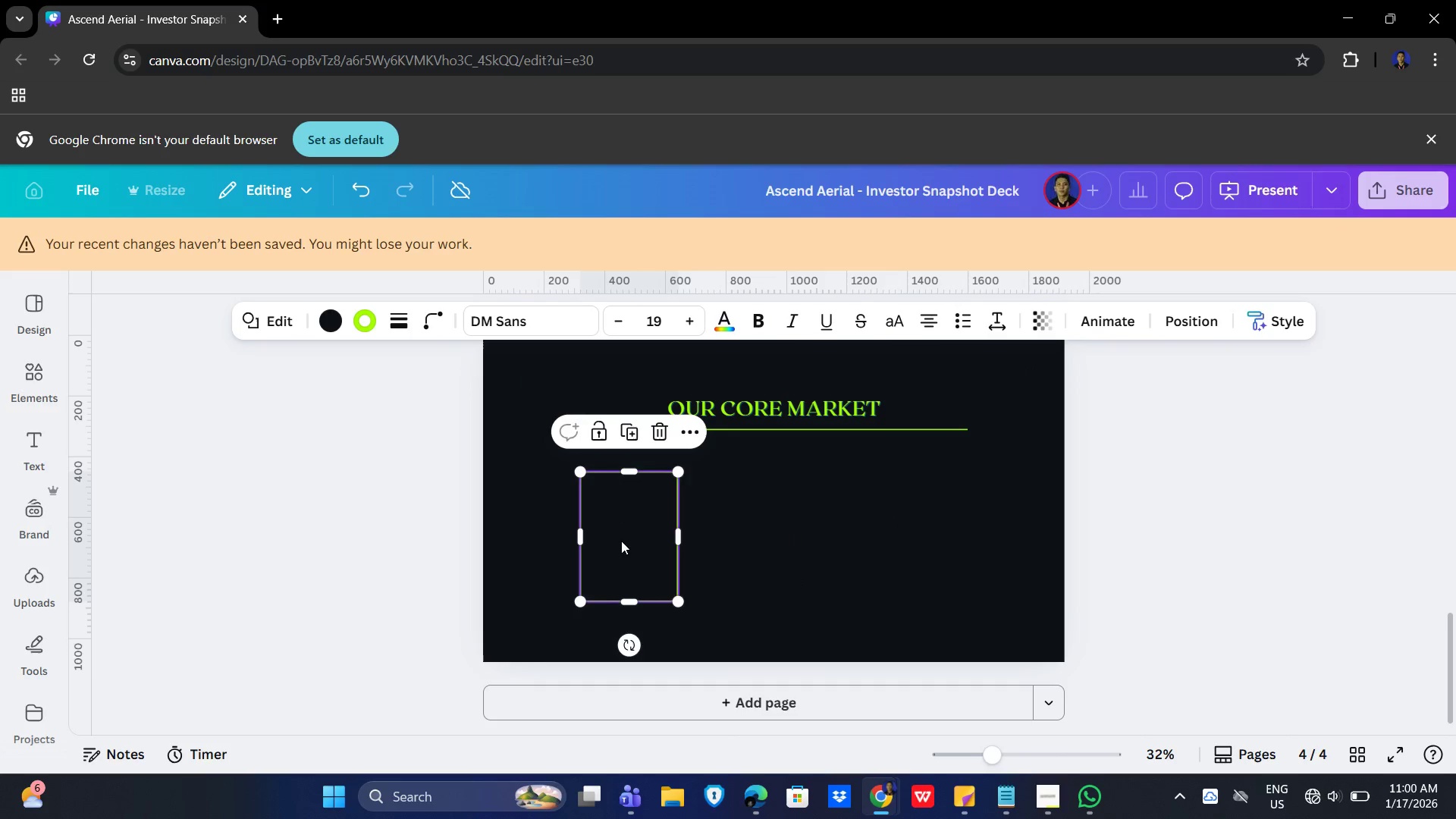 
left_click([621, 538])
 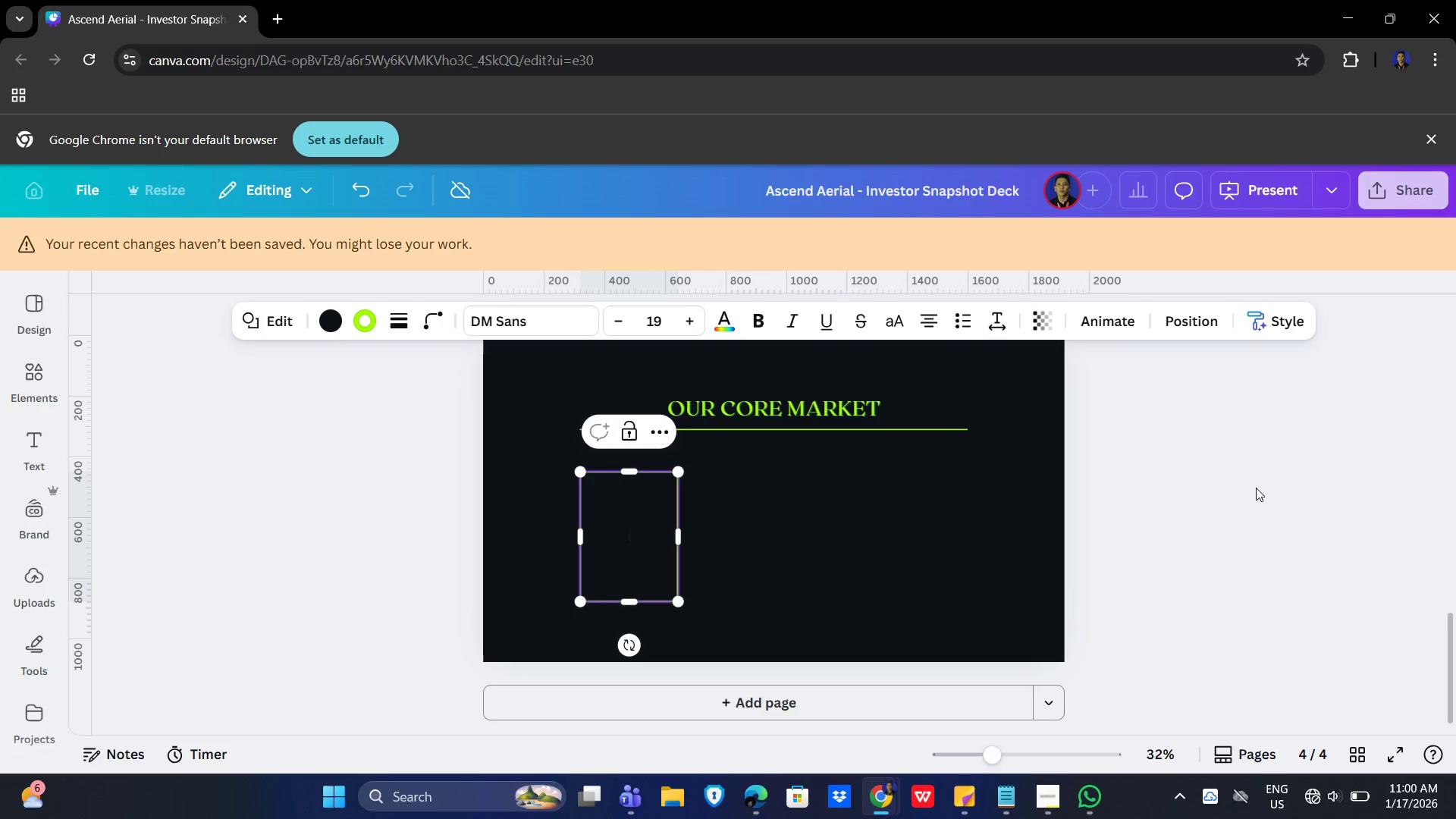 
wait(5.53)
 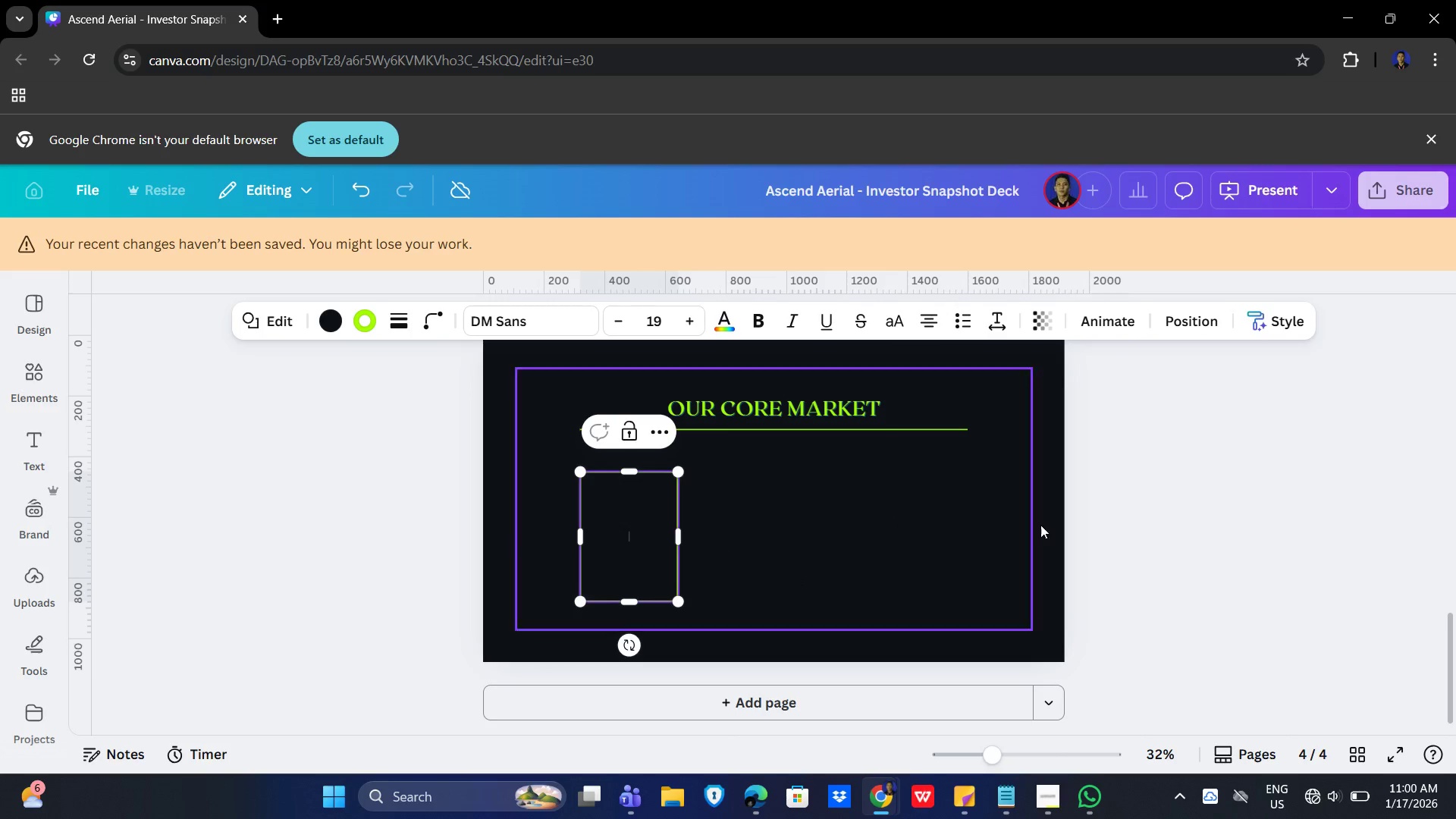 
key(Shift+U)
 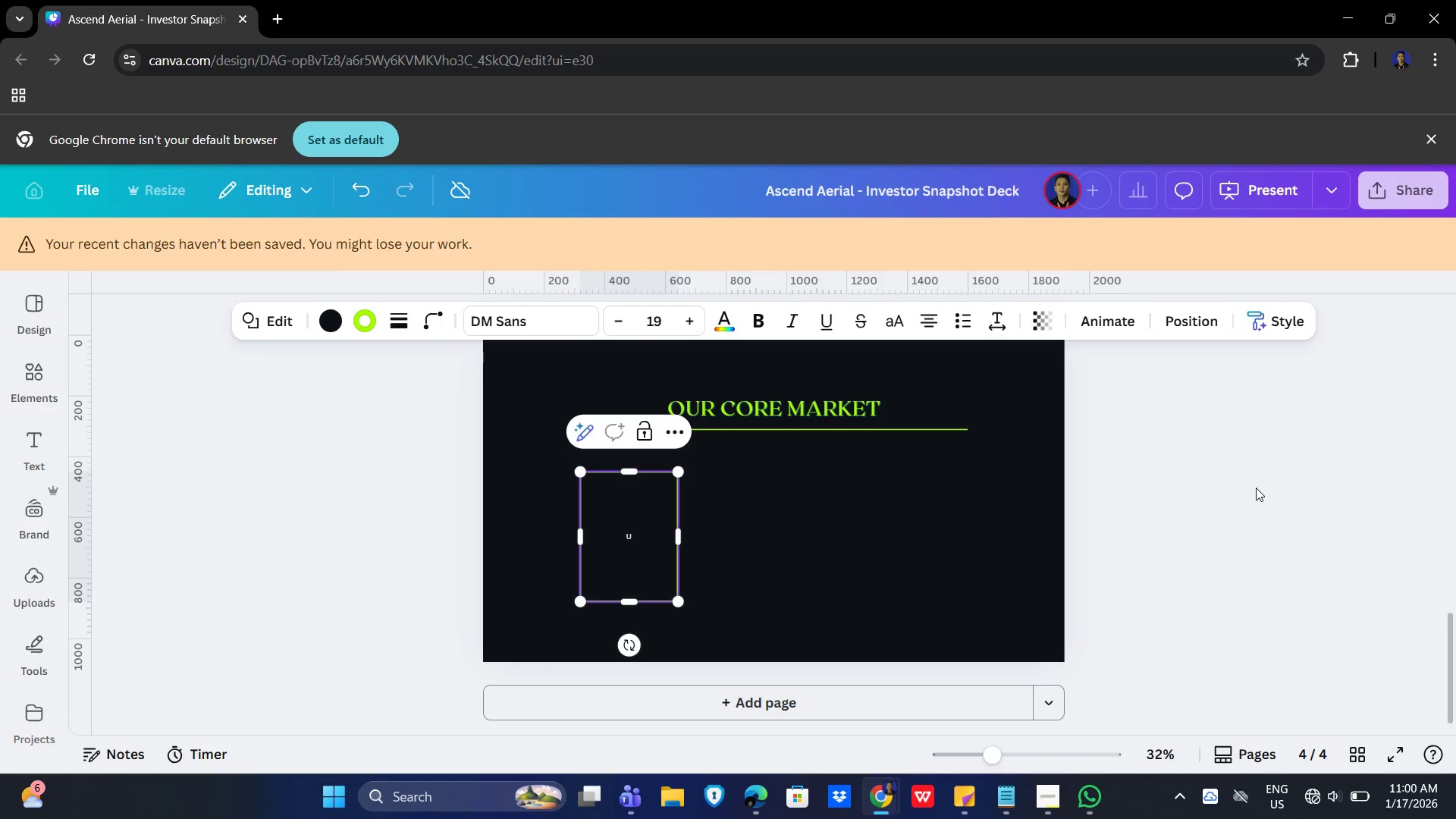 
key(Backspace)
 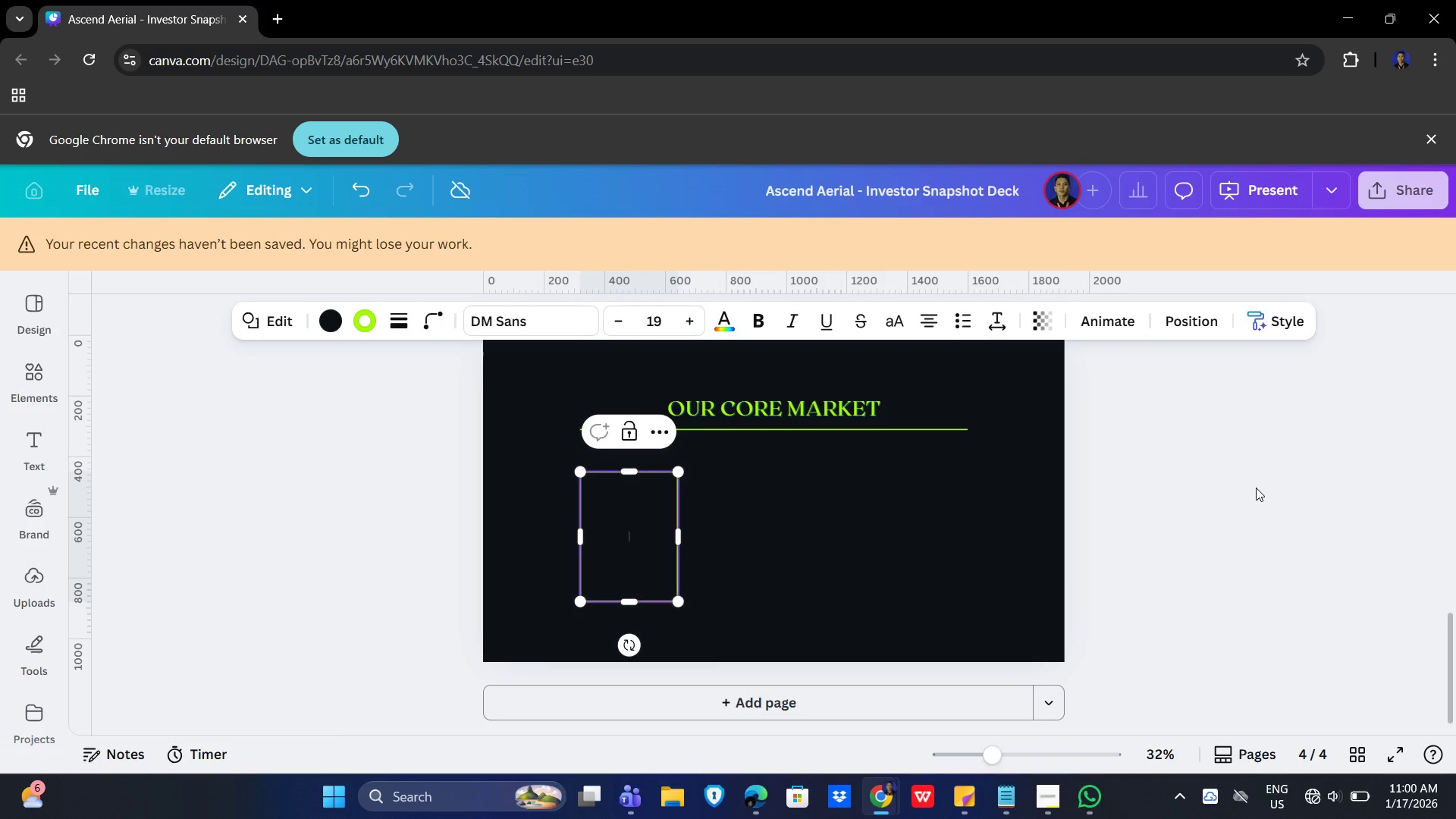 
key(U)
 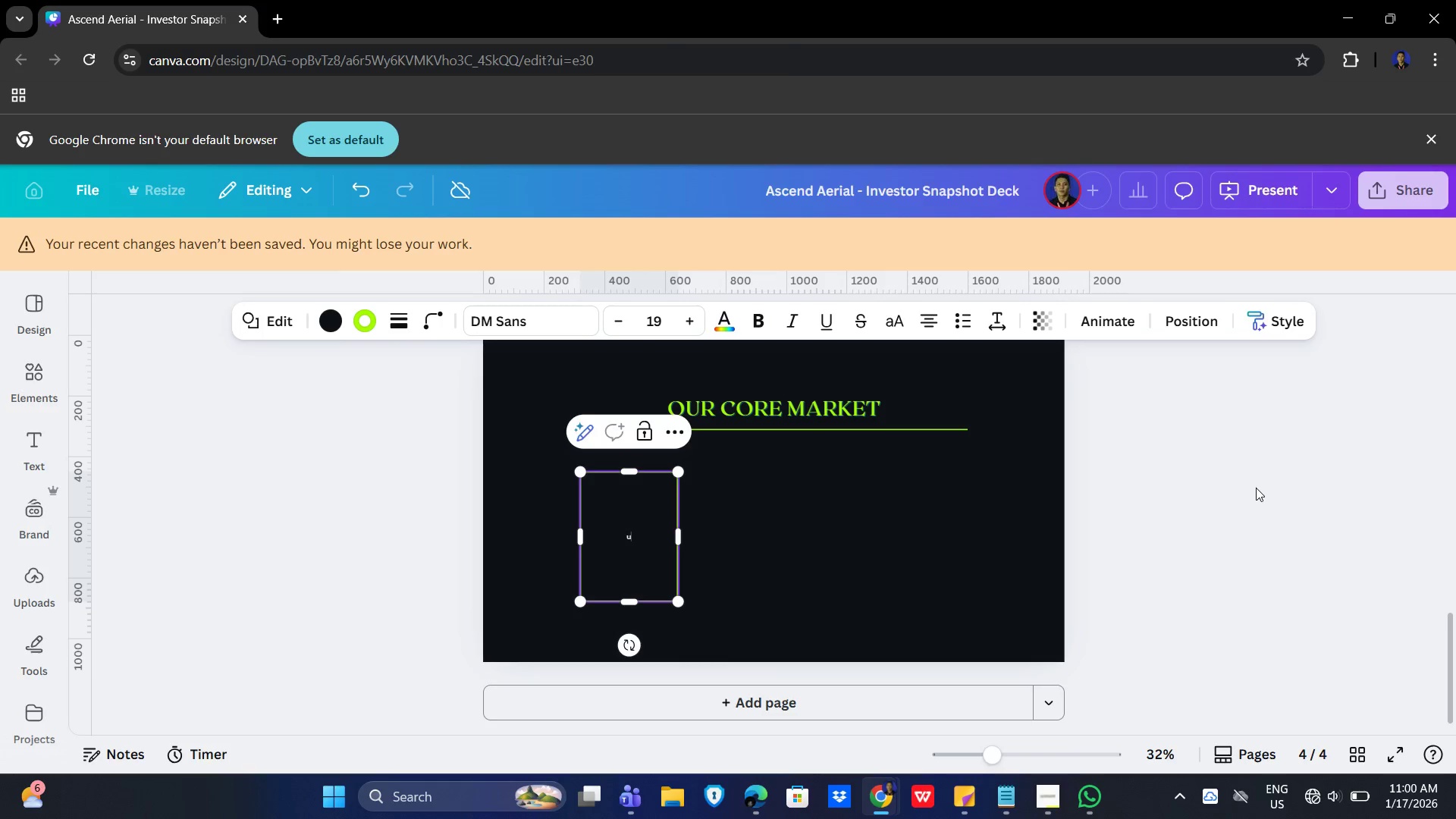 
key(CapsLock)
 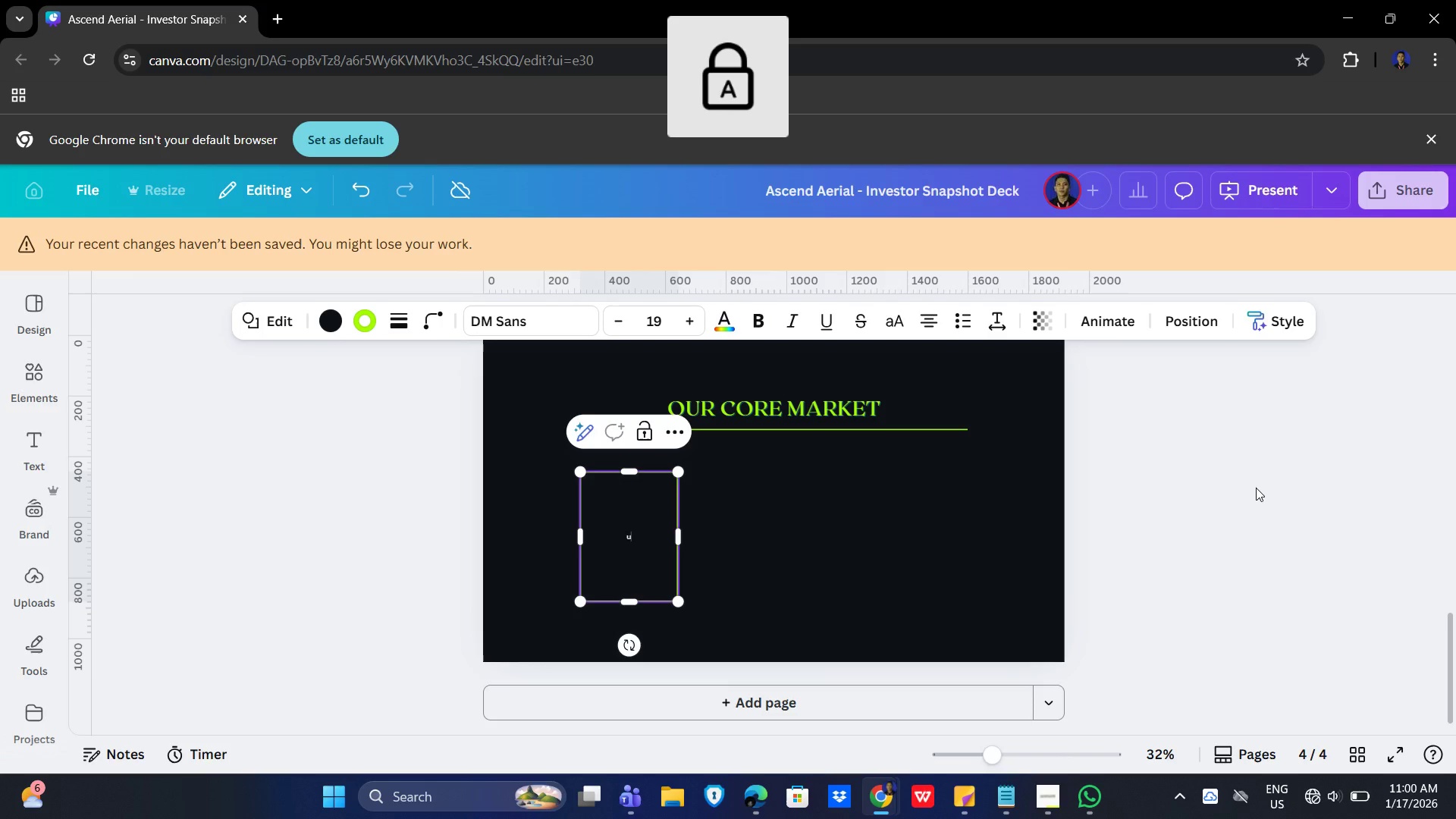 
key(Backspace)
 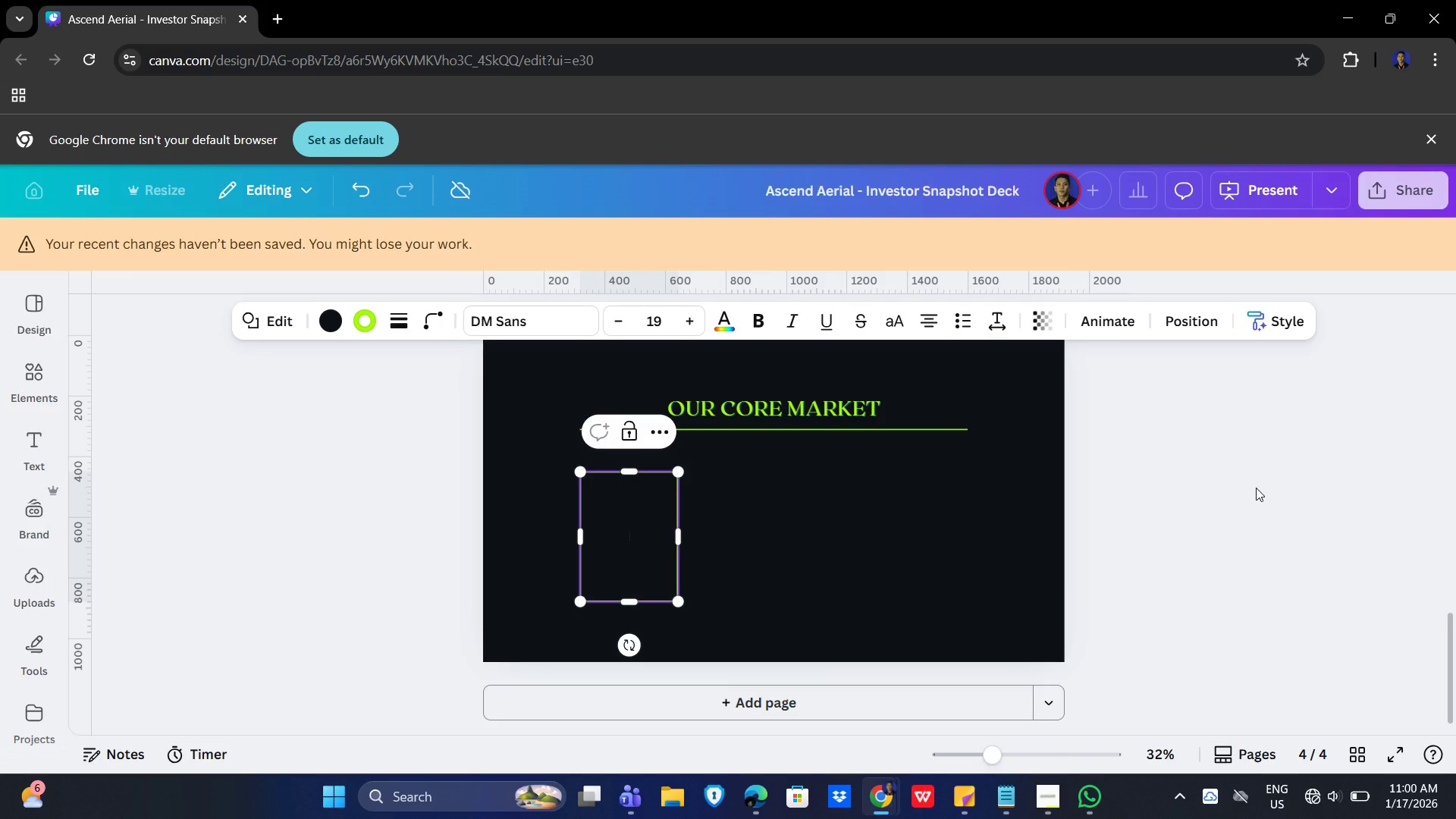 
key(CapsLock)
 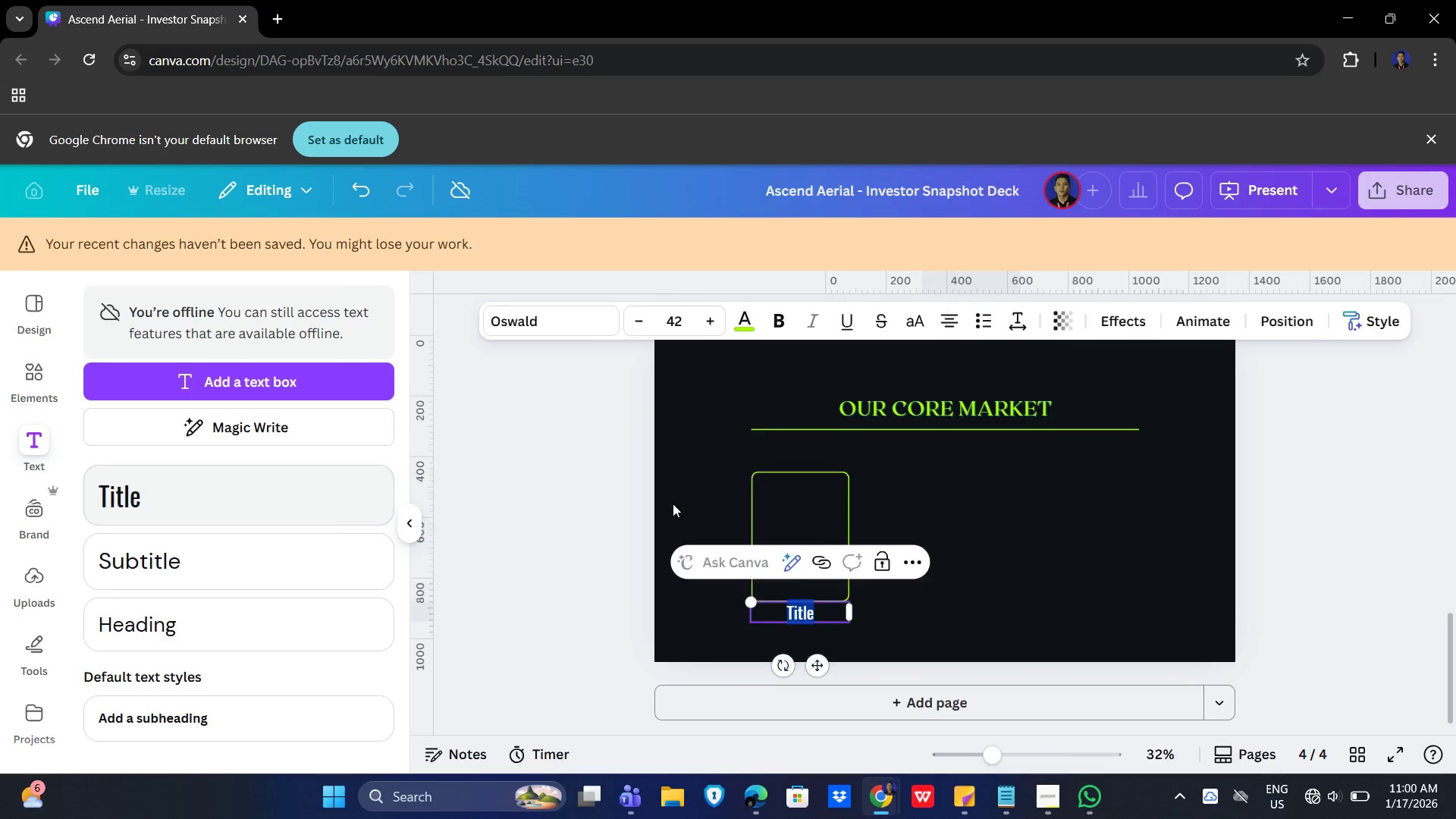 
hold_key(key=ShiftLeft, duration=0.38)
 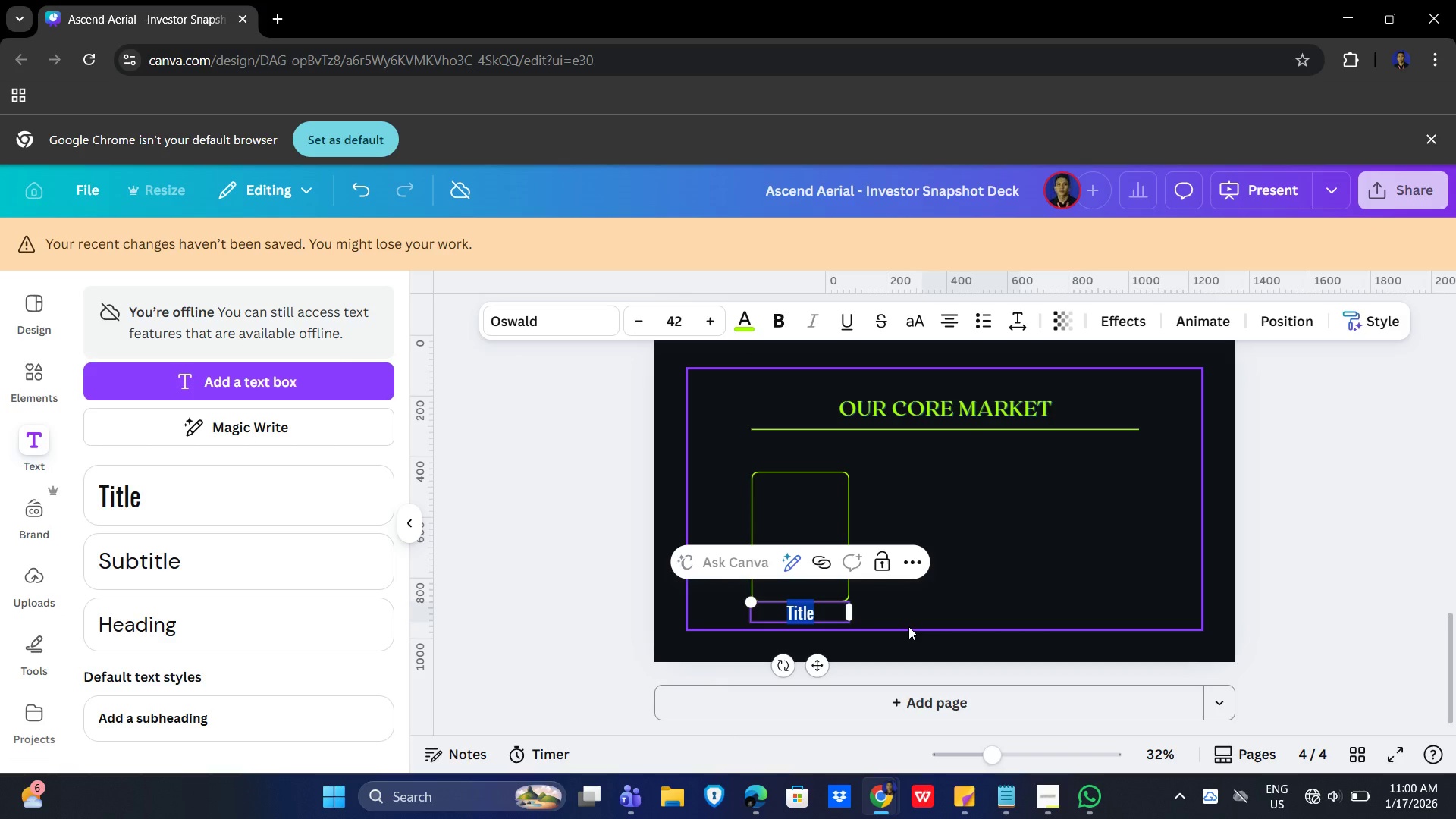 
type(Urban professionals)
 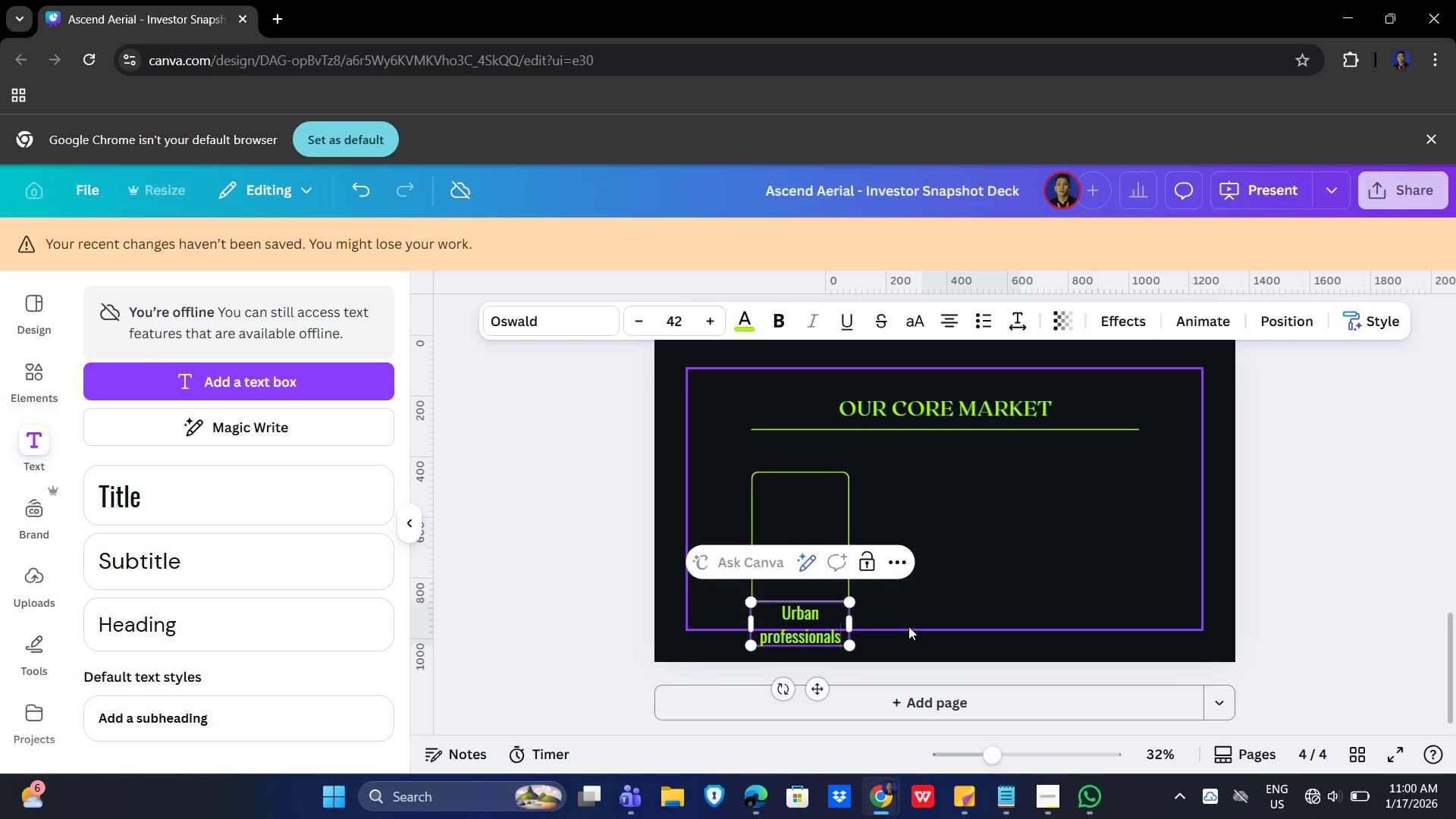 
left_click_drag(start_coordinate=[815, 692], to_coordinate=[815, 568])
 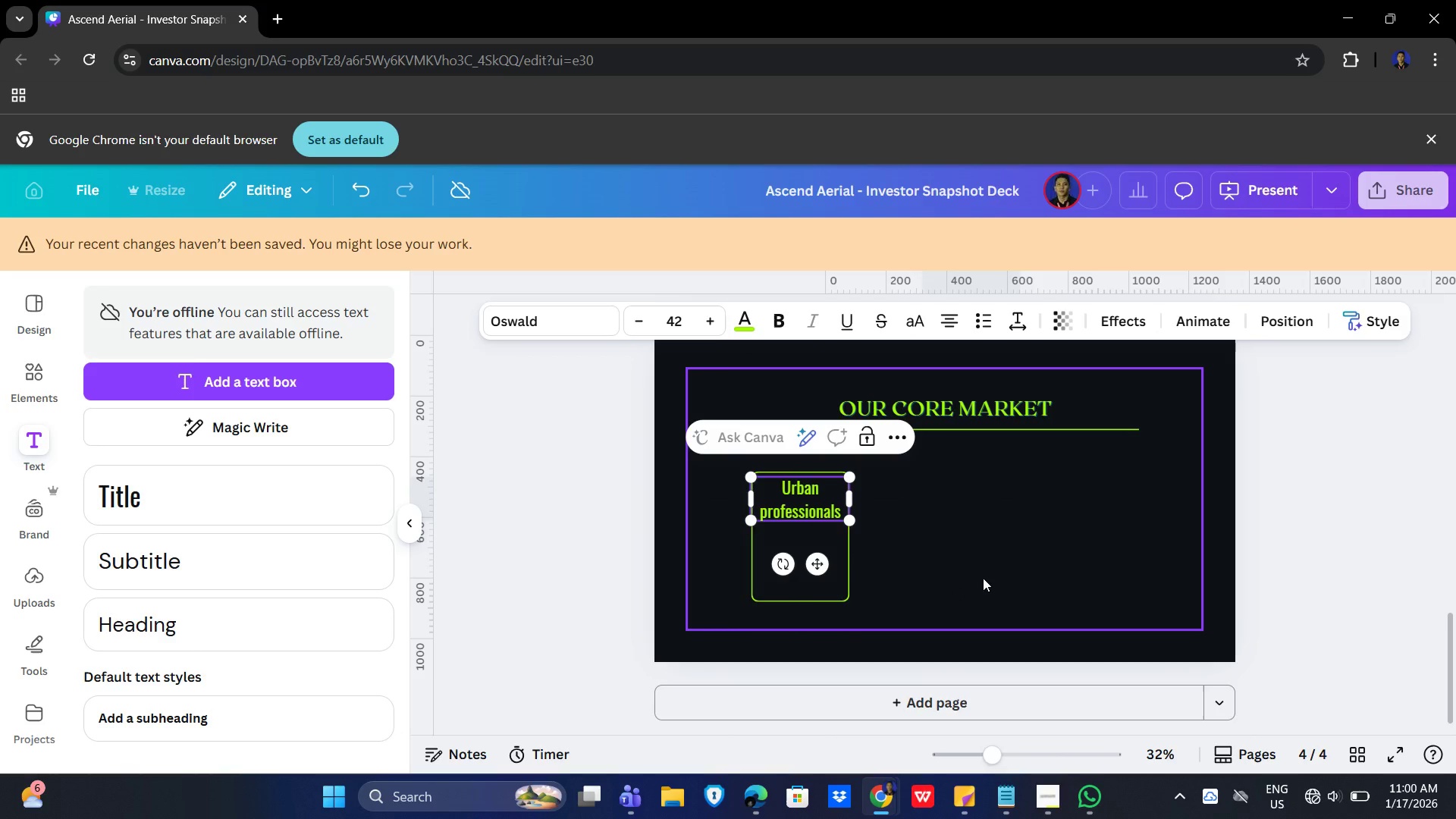 
left_click([840, 512])
 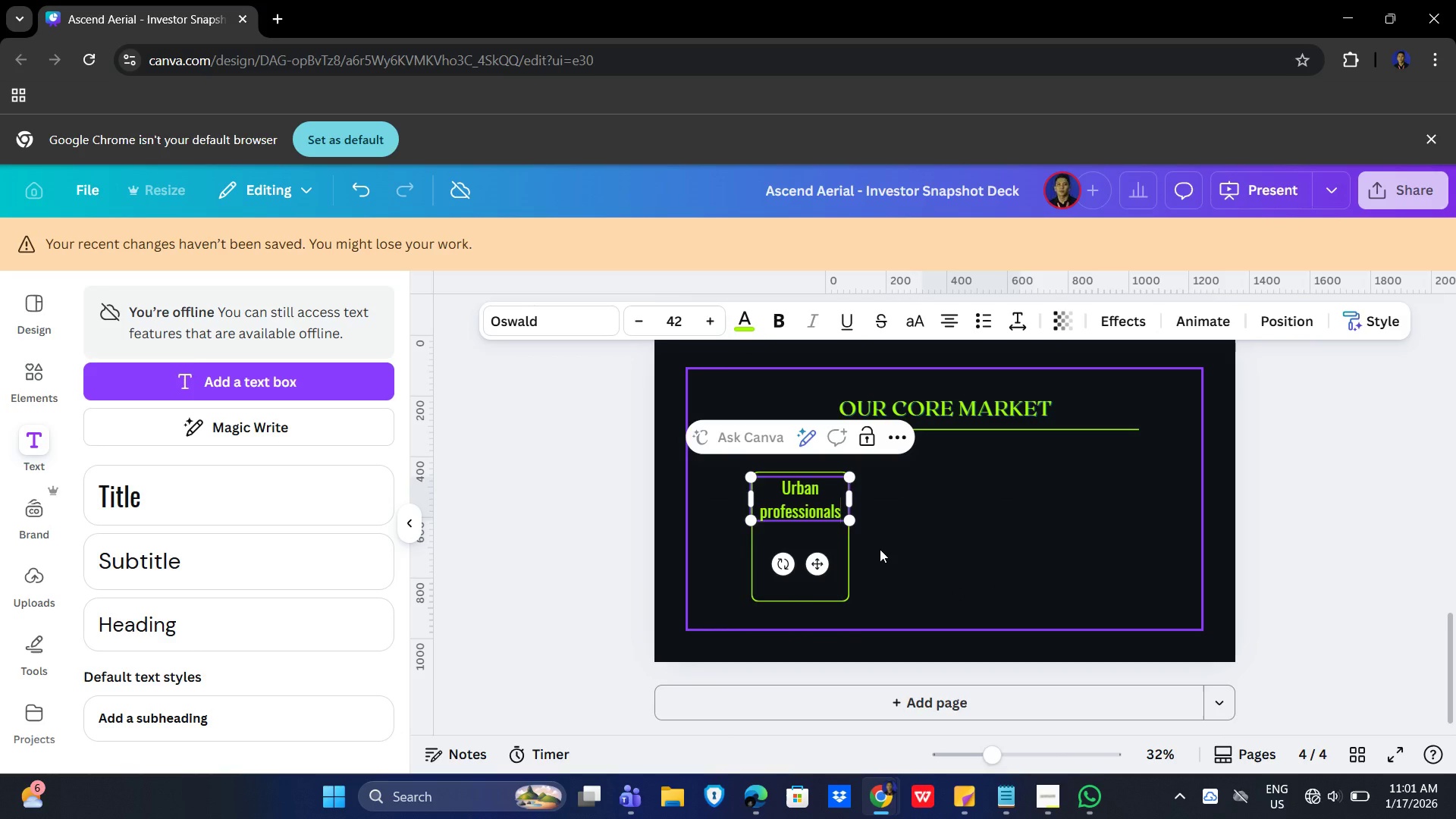 
wait(11.22)
 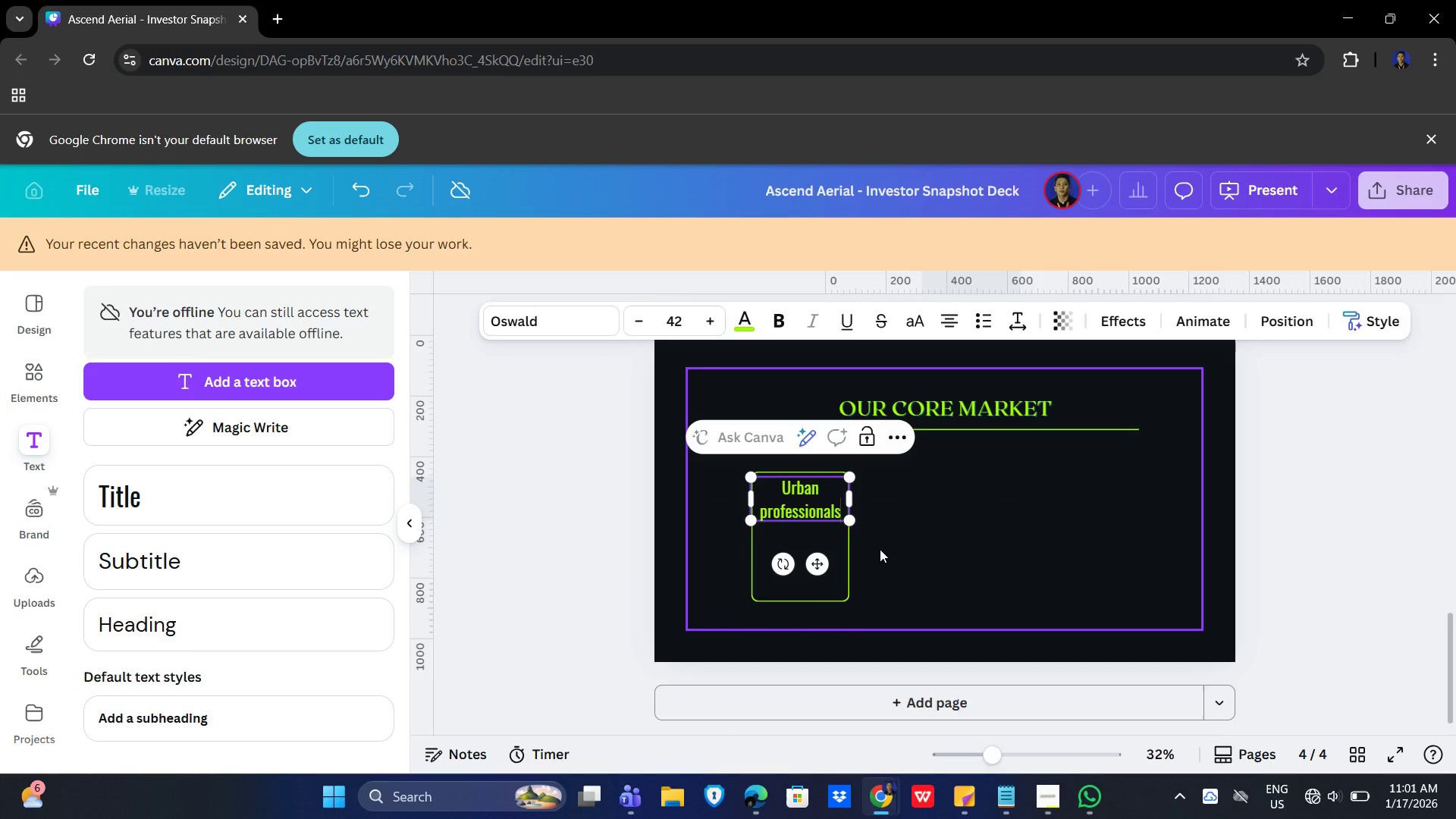 
left_click([909, 569])
 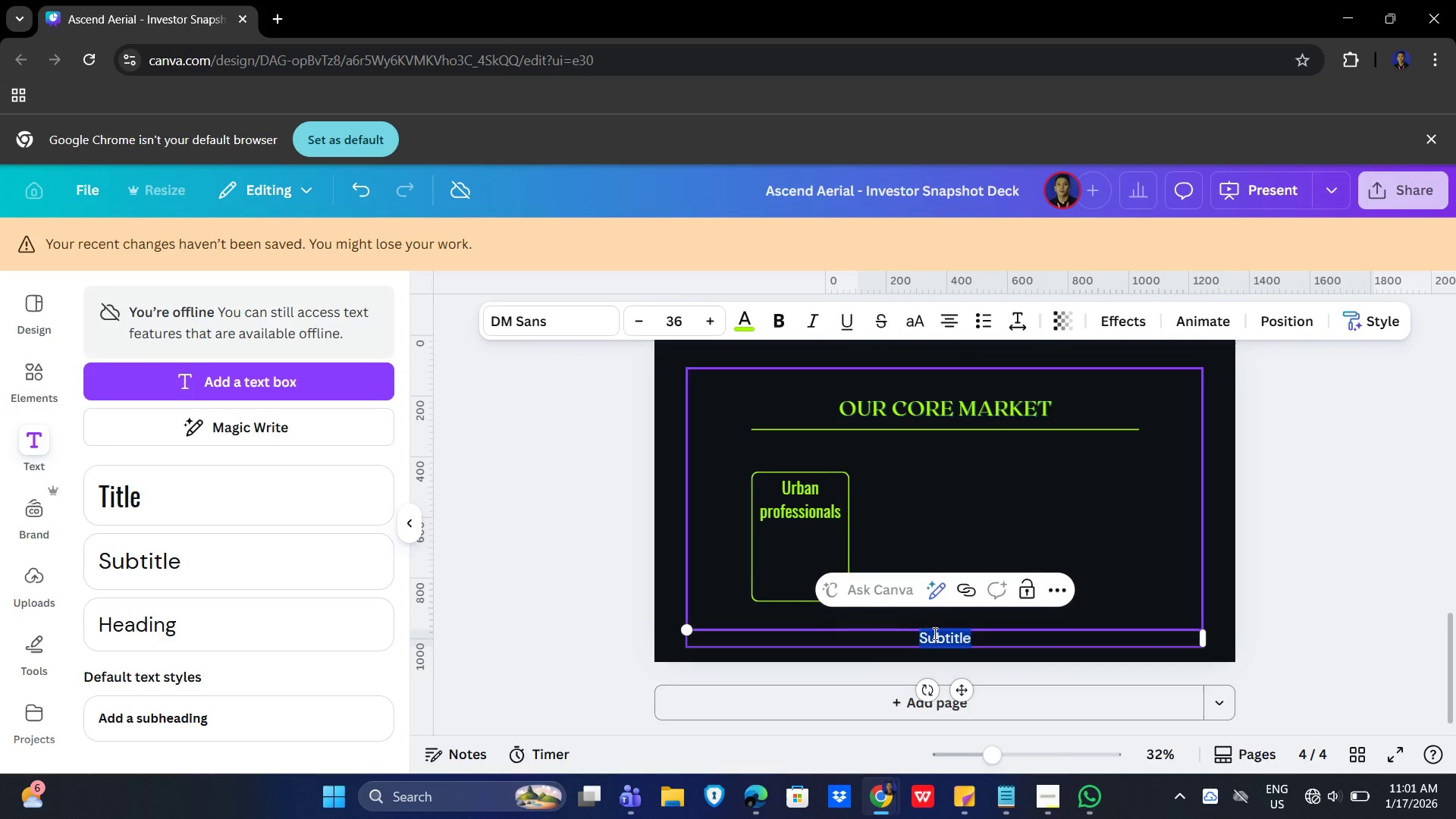 
left_click_drag(start_coordinate=[963, 692], to_coordinate=[815, 615])
 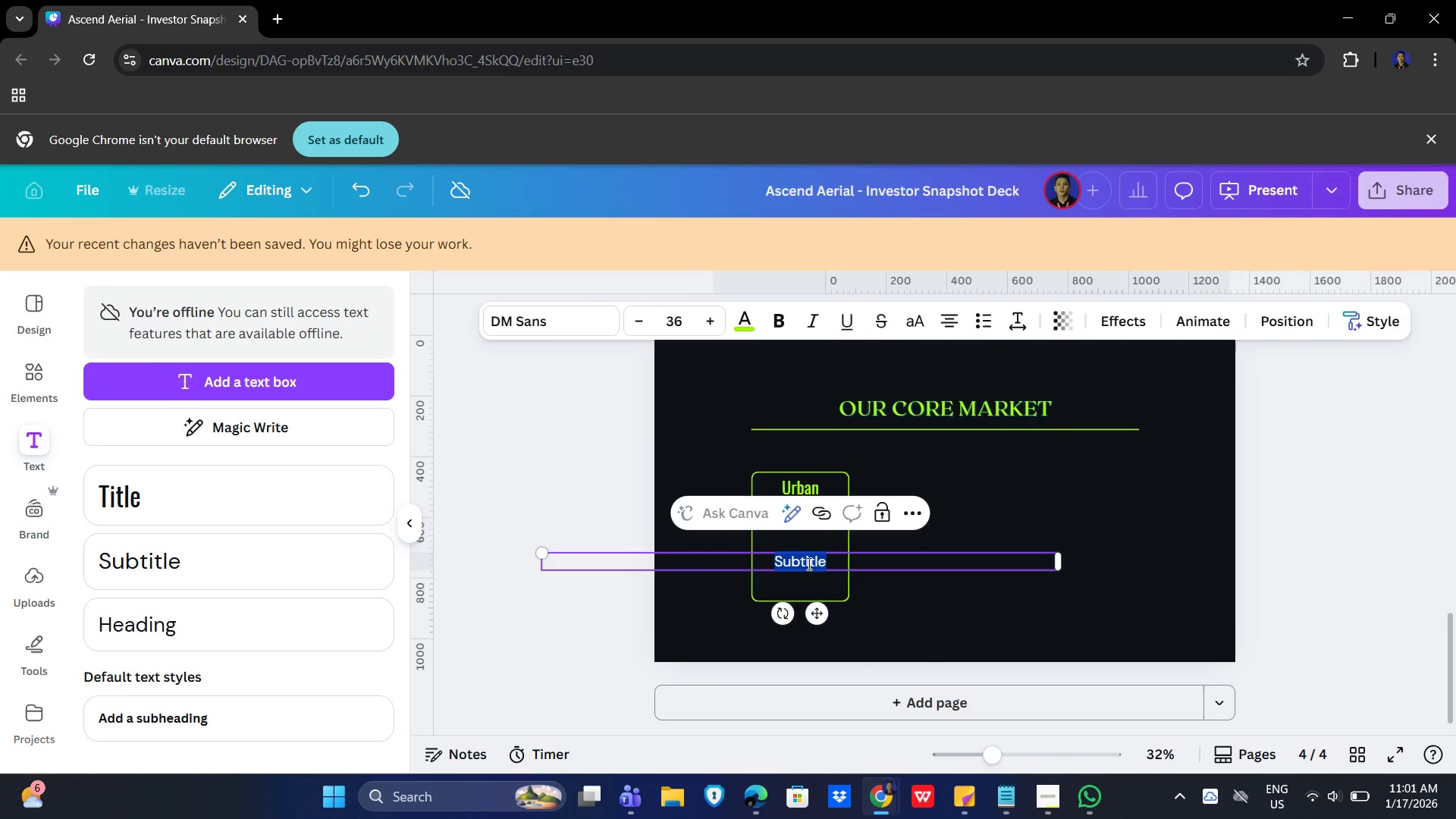 
left_click([808, 563])
 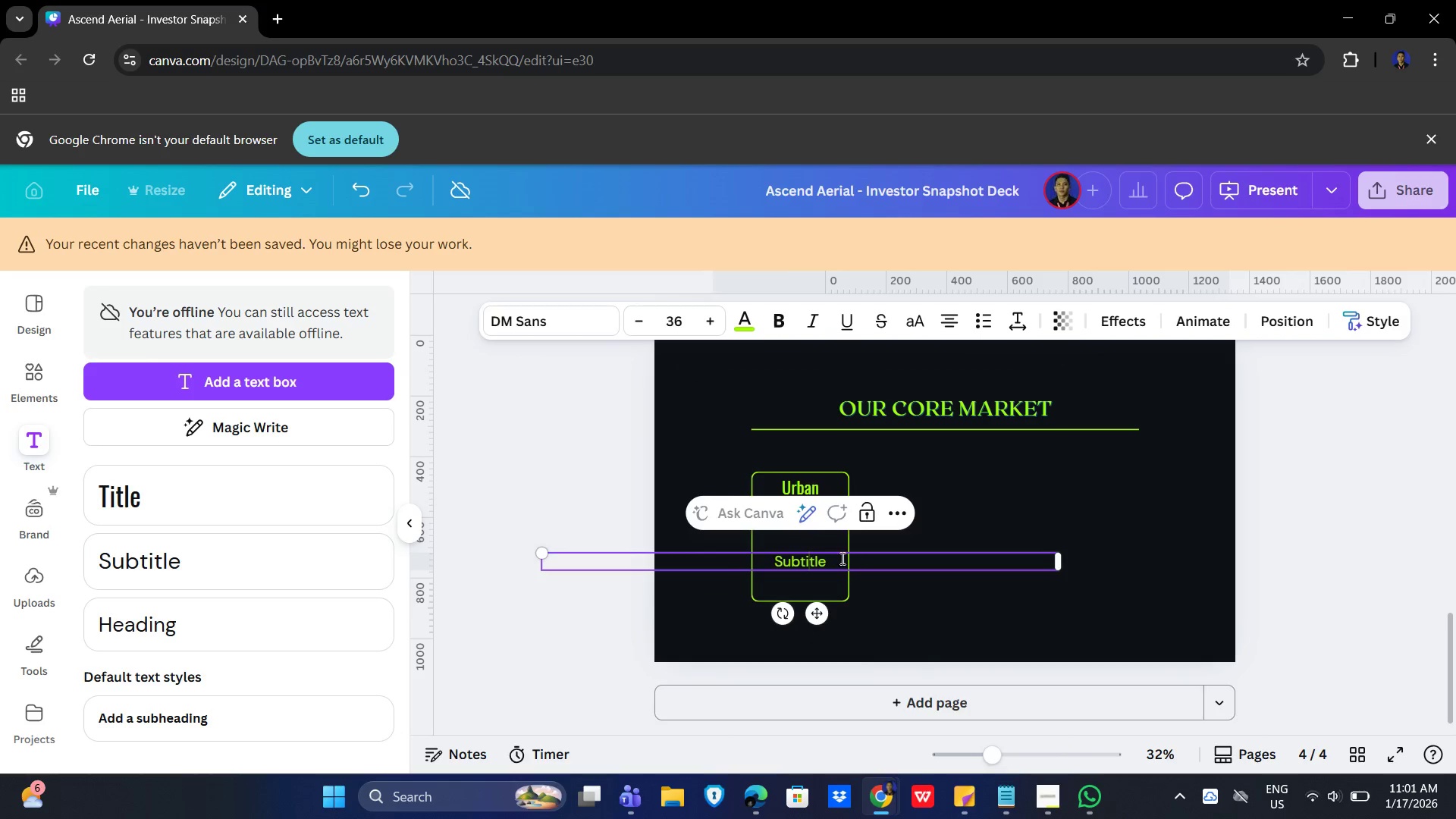 
left_click_drag(start_coordinate=[840, 557], to_coordinate=[767, 555])
 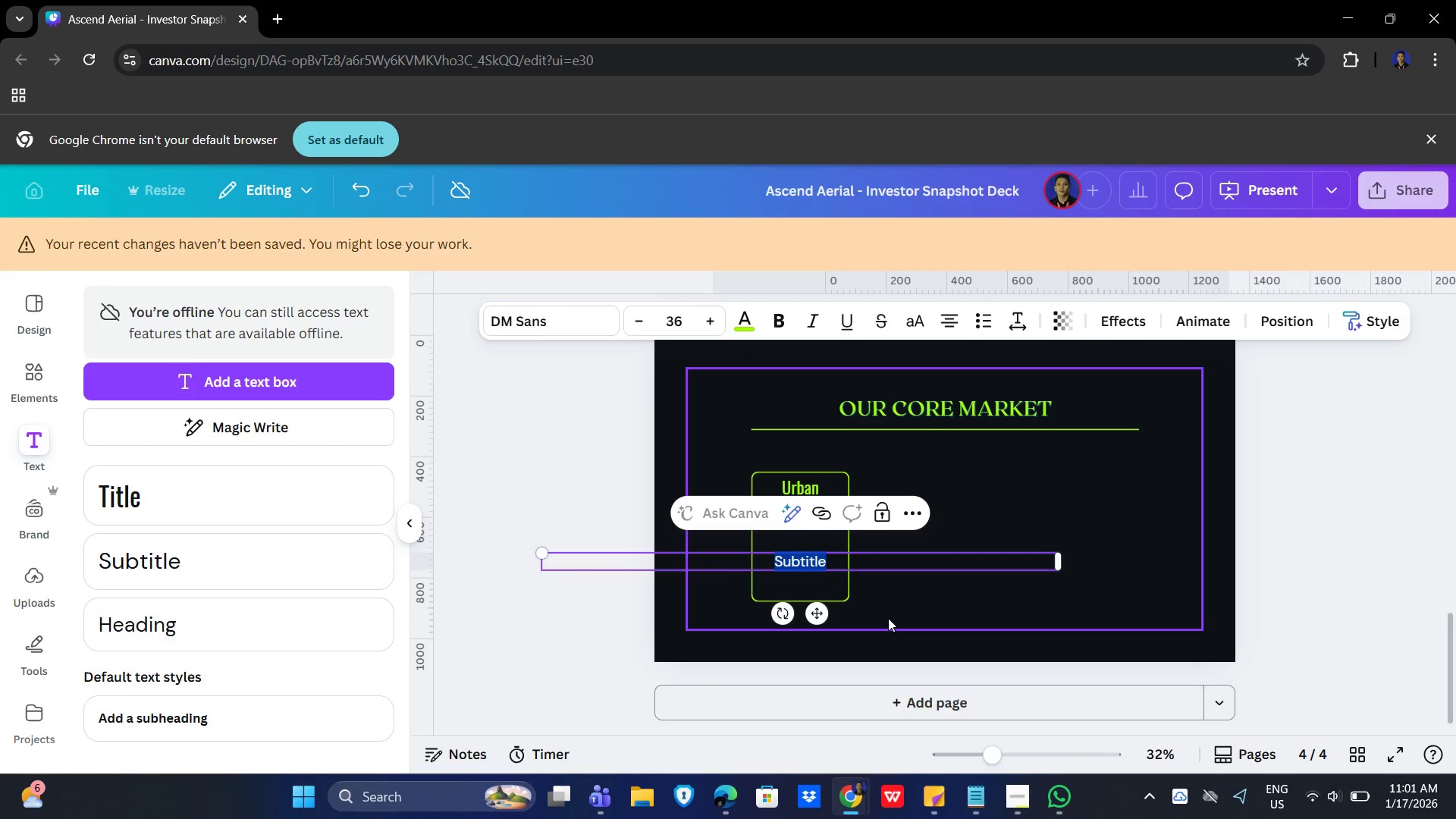 
type(Ave)
key(Backspace)
type(g. Income Range)
 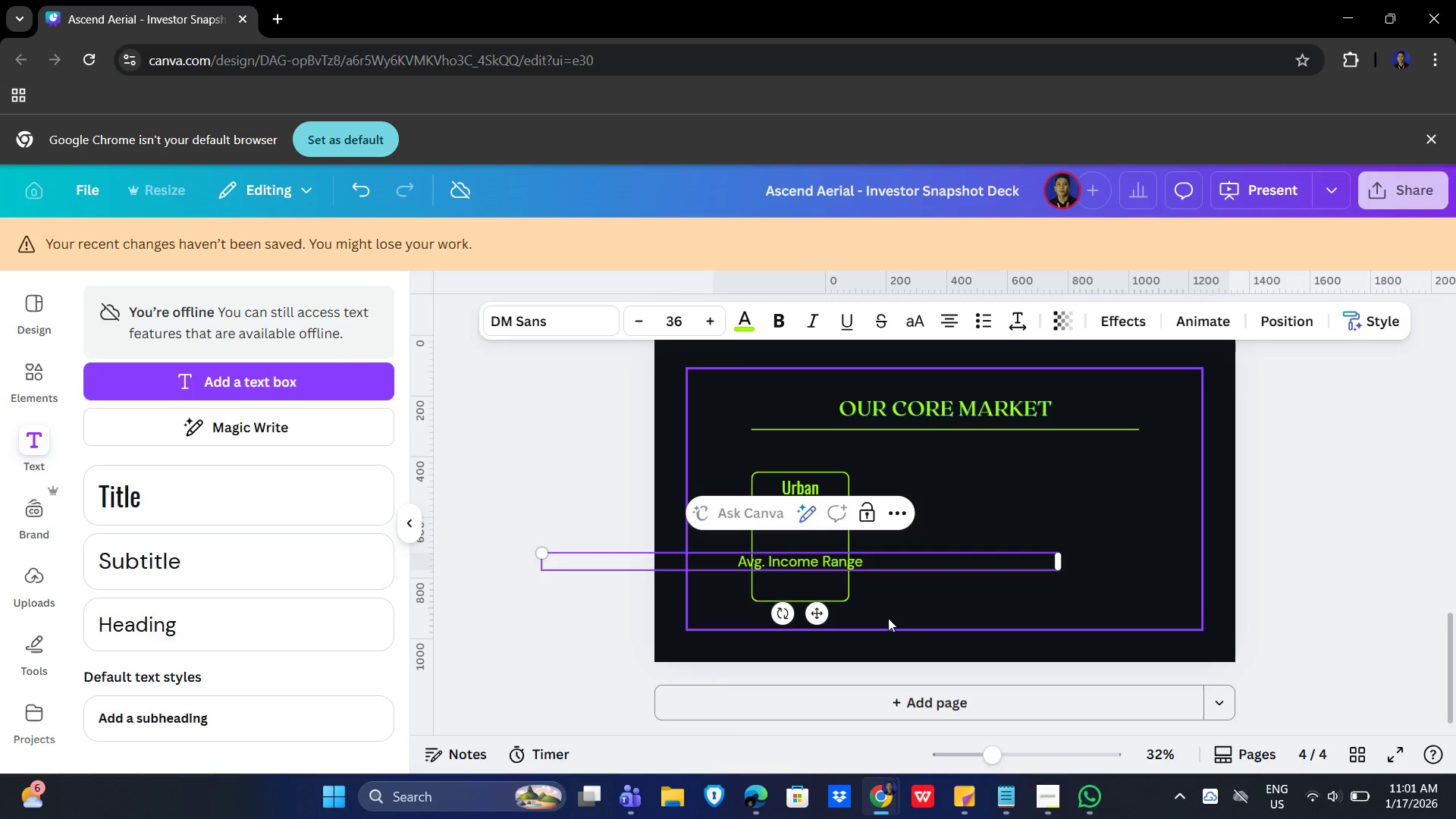 
left_click_drag(start_coordinate=[1059, 565], to_coordinate=[739, 566])
 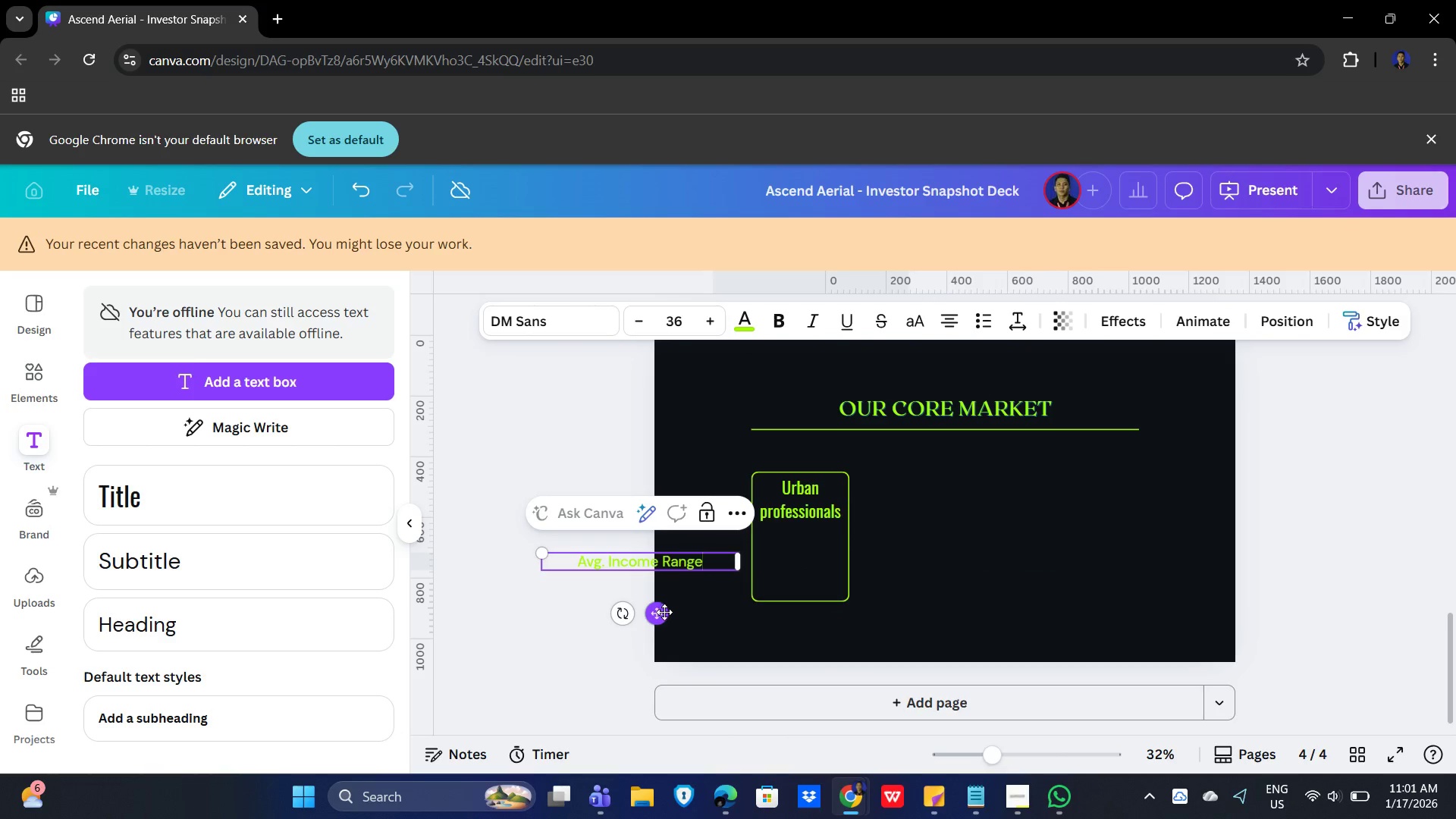 
left_click_drag(start_coordinate=[661, 616], to_coordinate=[823, 607])
 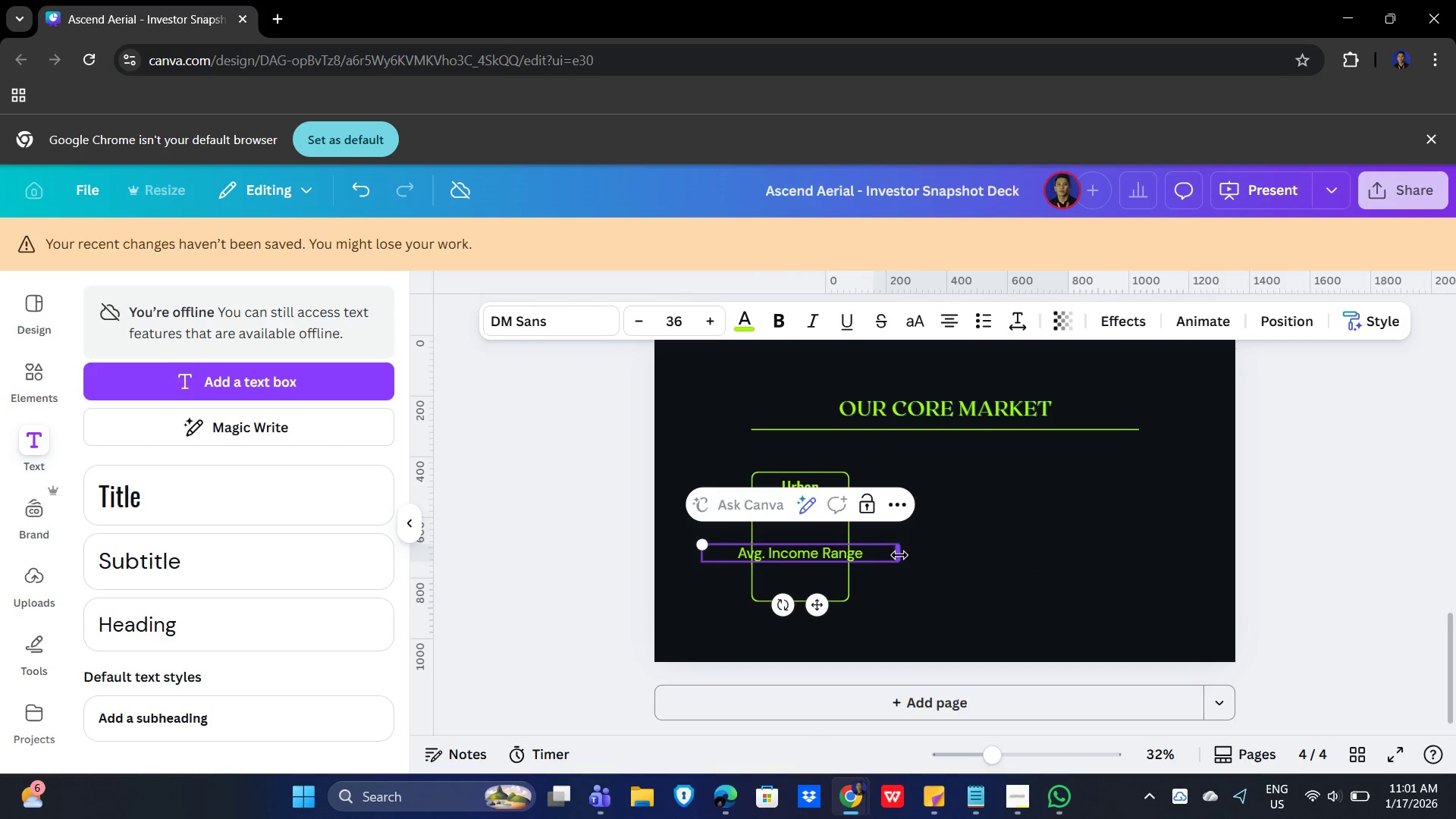 
left_click_drag(start_coordinate=[898, 551], to_coordinate=[782, 550])
 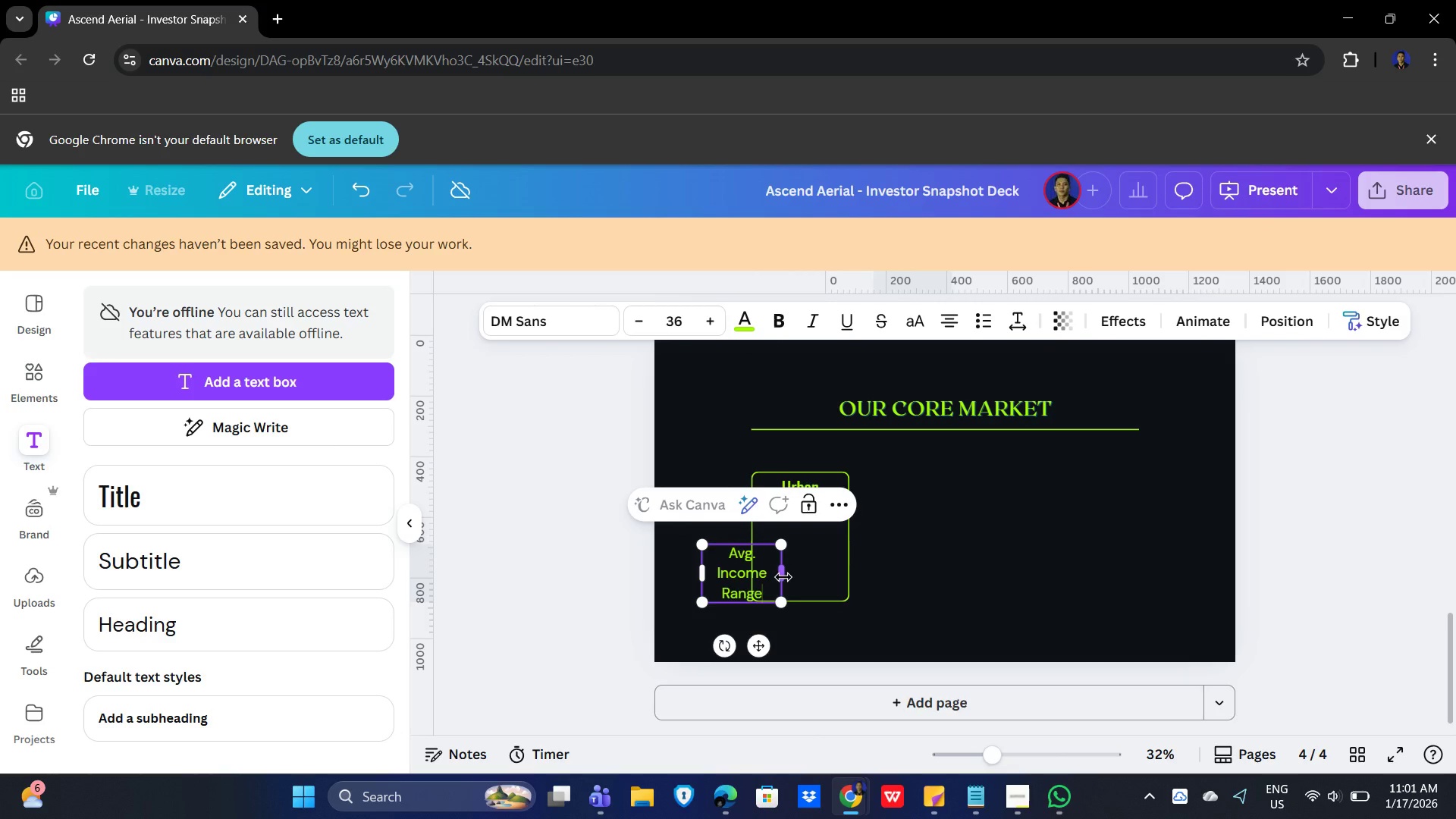 
left_click_drag(start_coordinate=[783, 575], to_coordinate=[800, 574])
 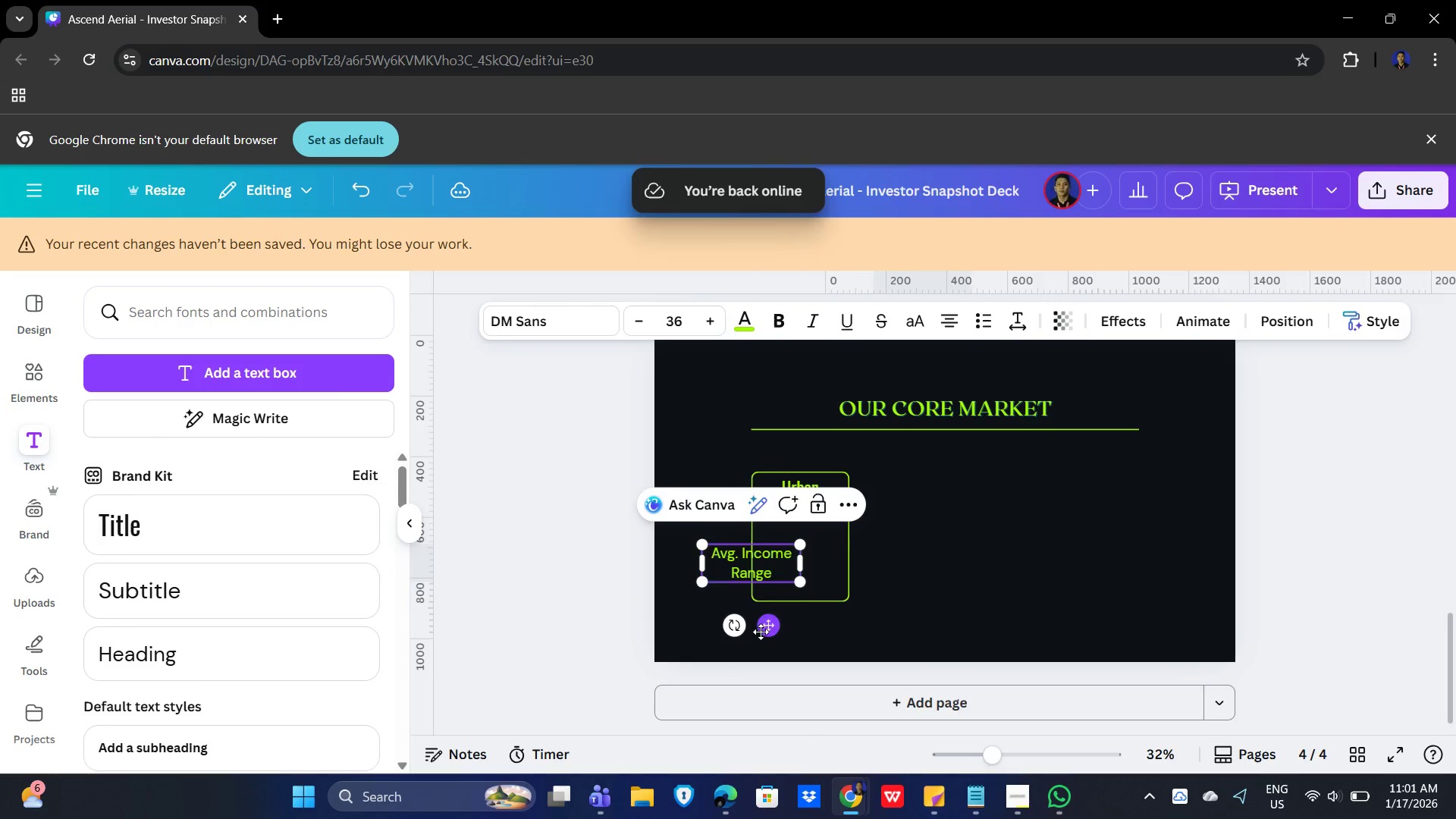 
left_click_drag(start_coordinate=[764, 633], to_coordinate=[811, 607])
 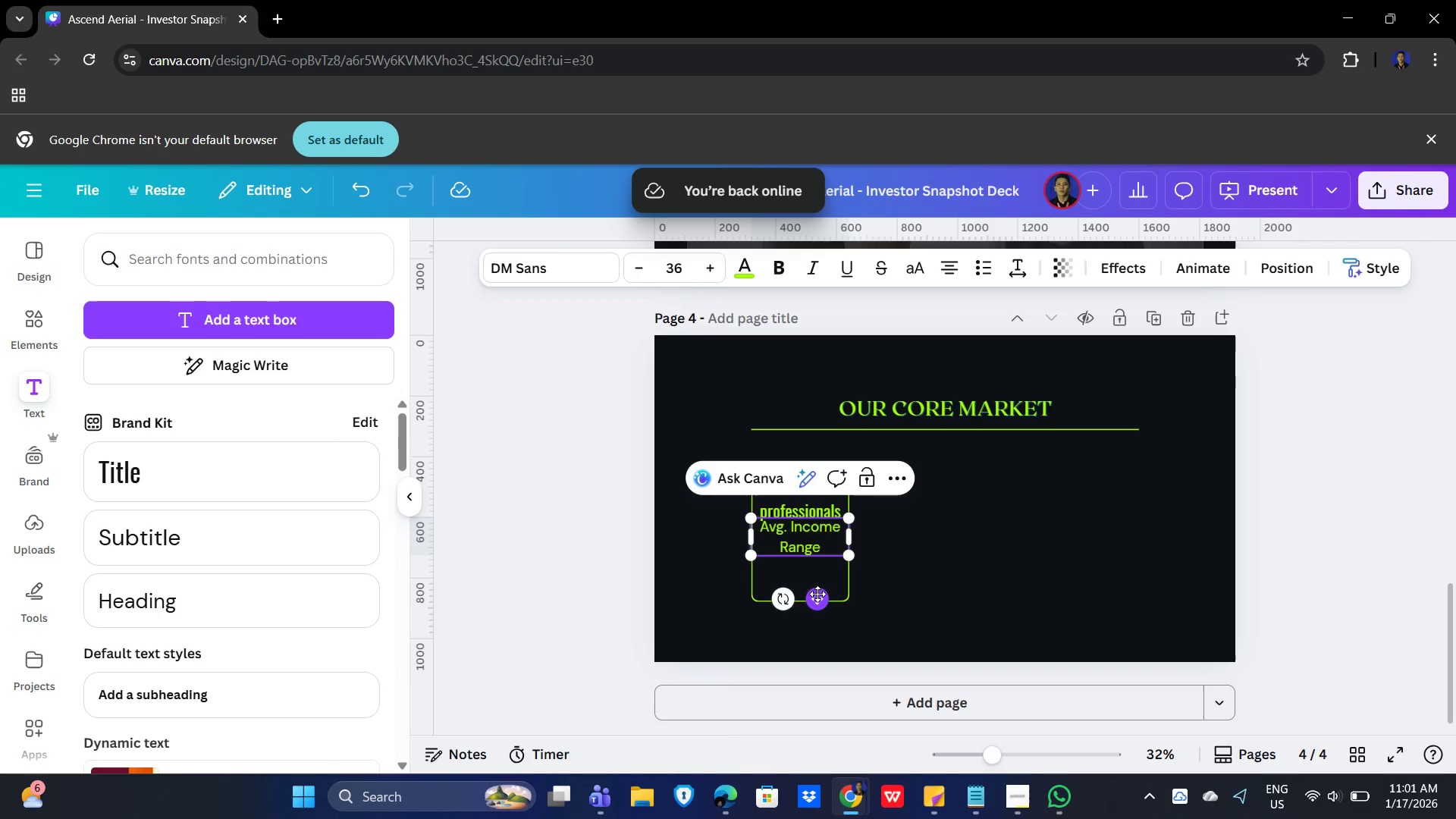 
left_click_drag(start_coordinate=[819, 594], to_coordinate=[818, 613])
 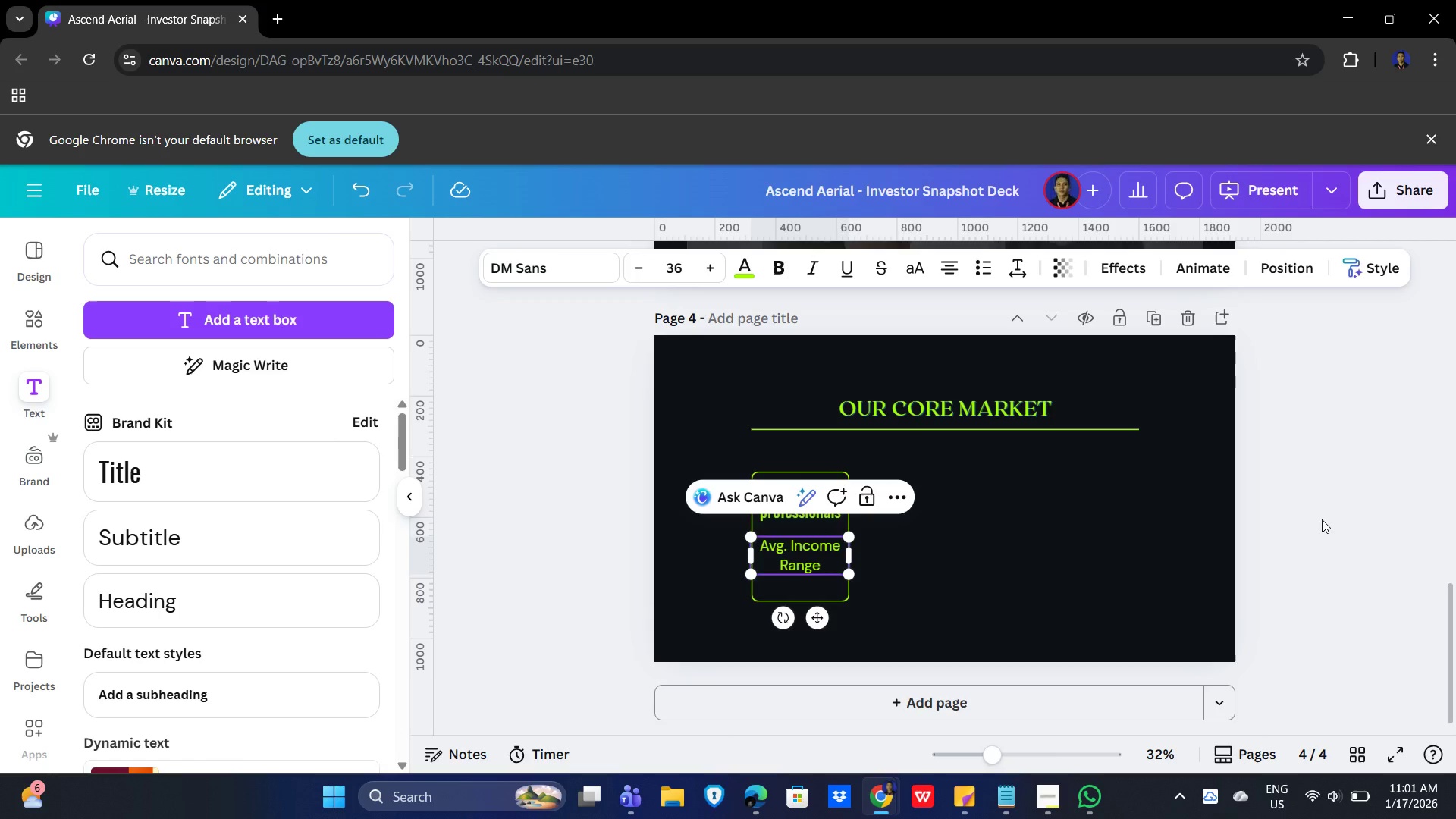 
left_click([1322, 519])
 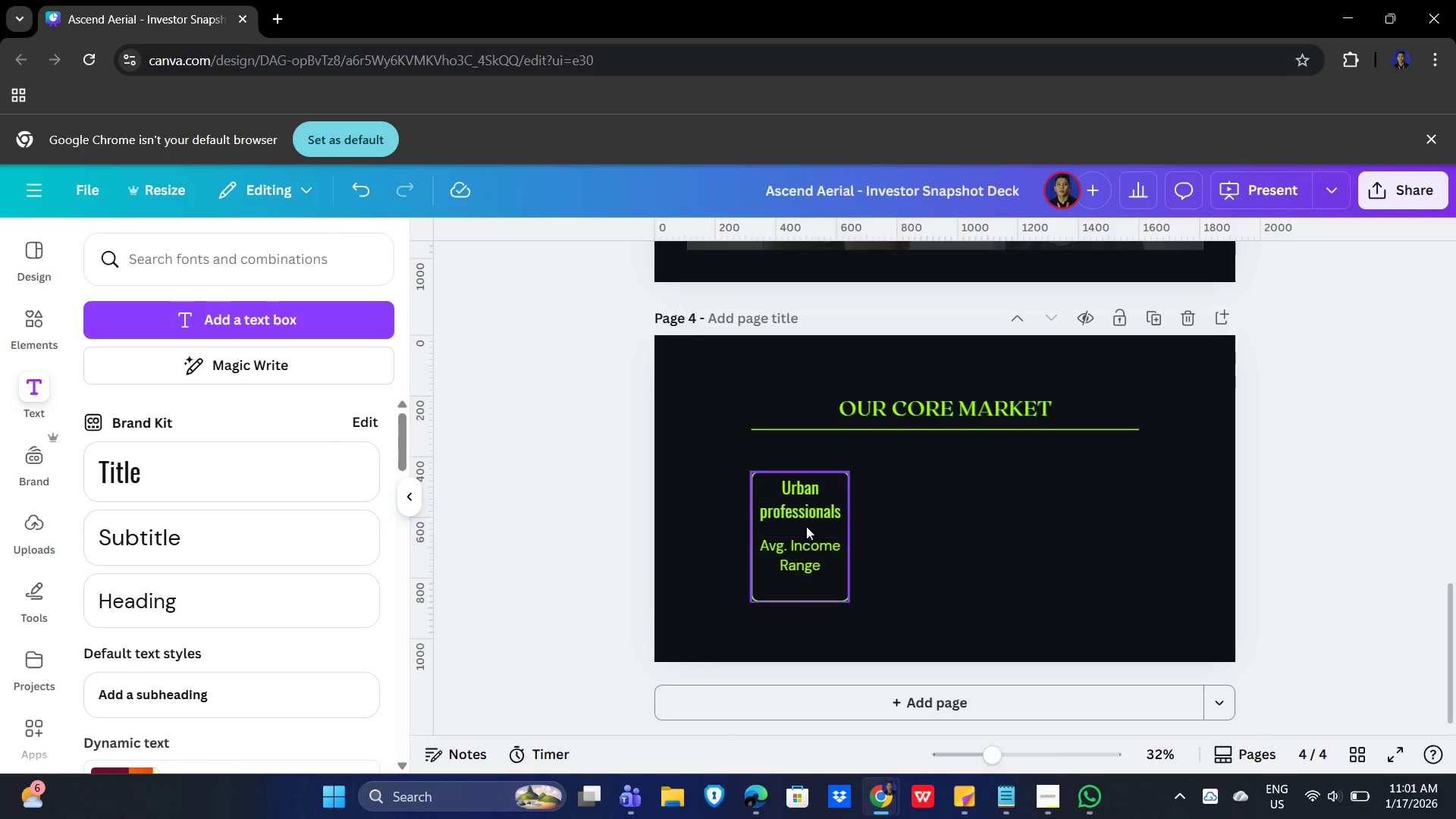 
left_click([803, 512])
 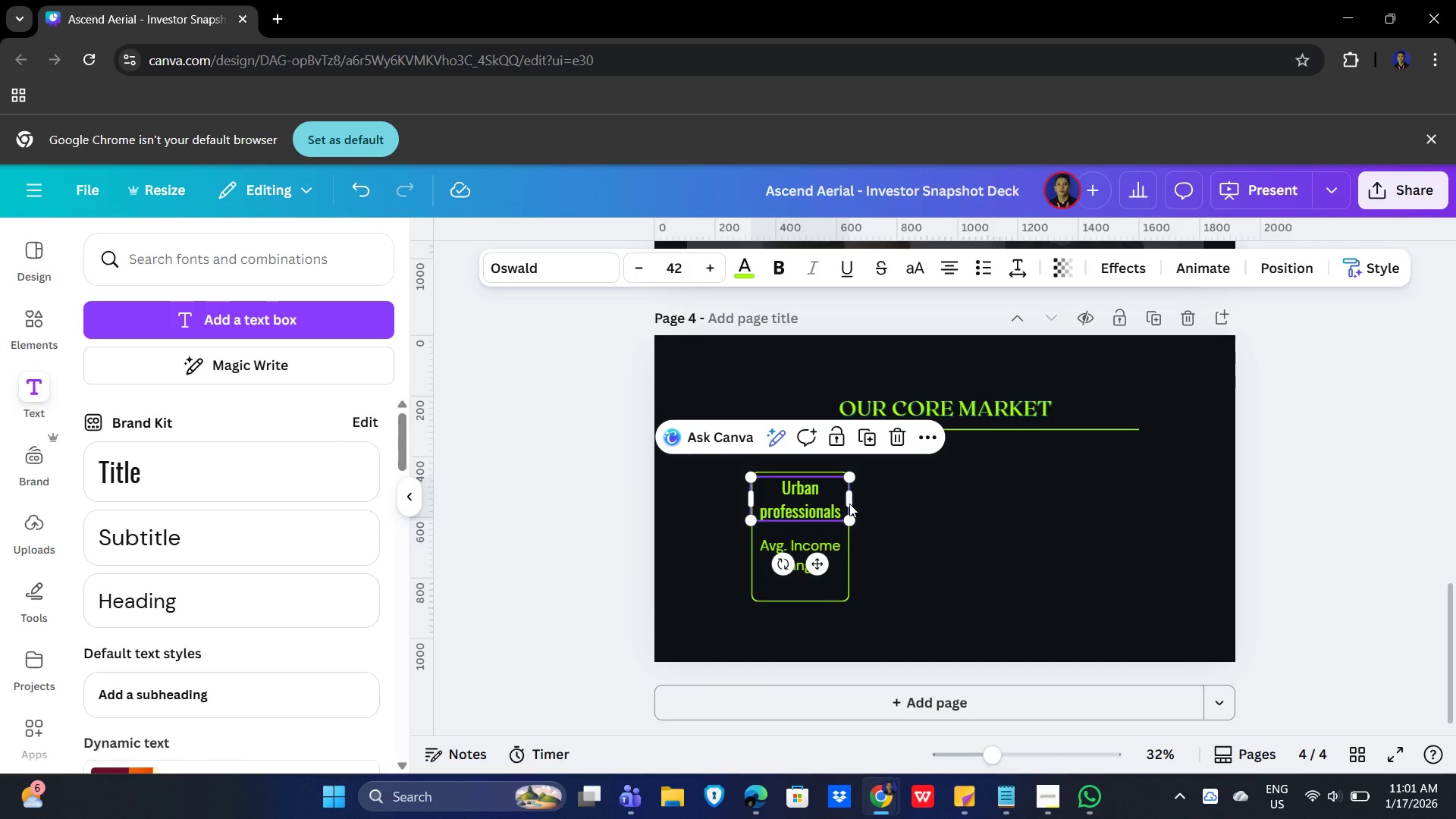 
wait(8.77)
 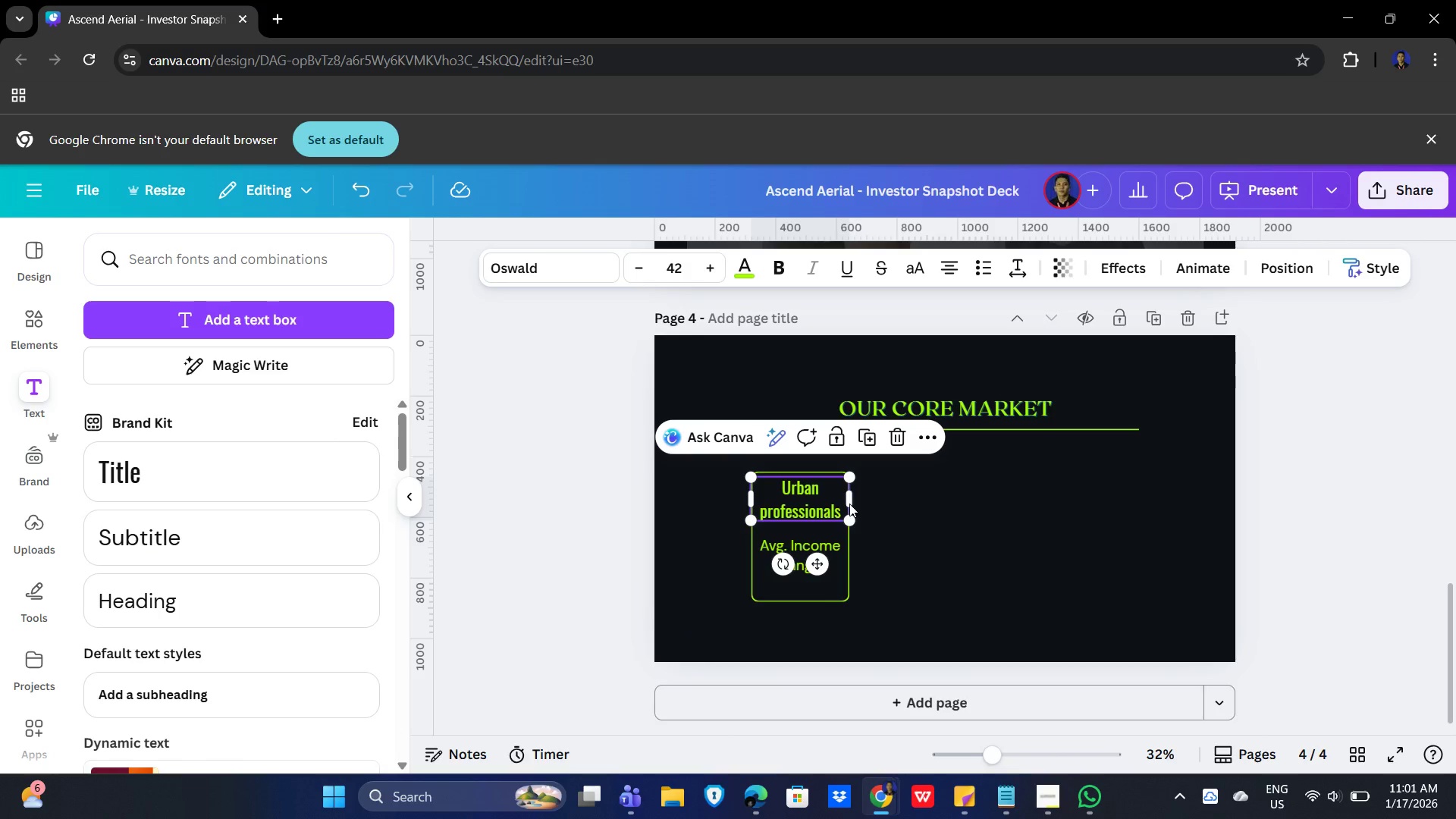 
key(ArrowDown)
 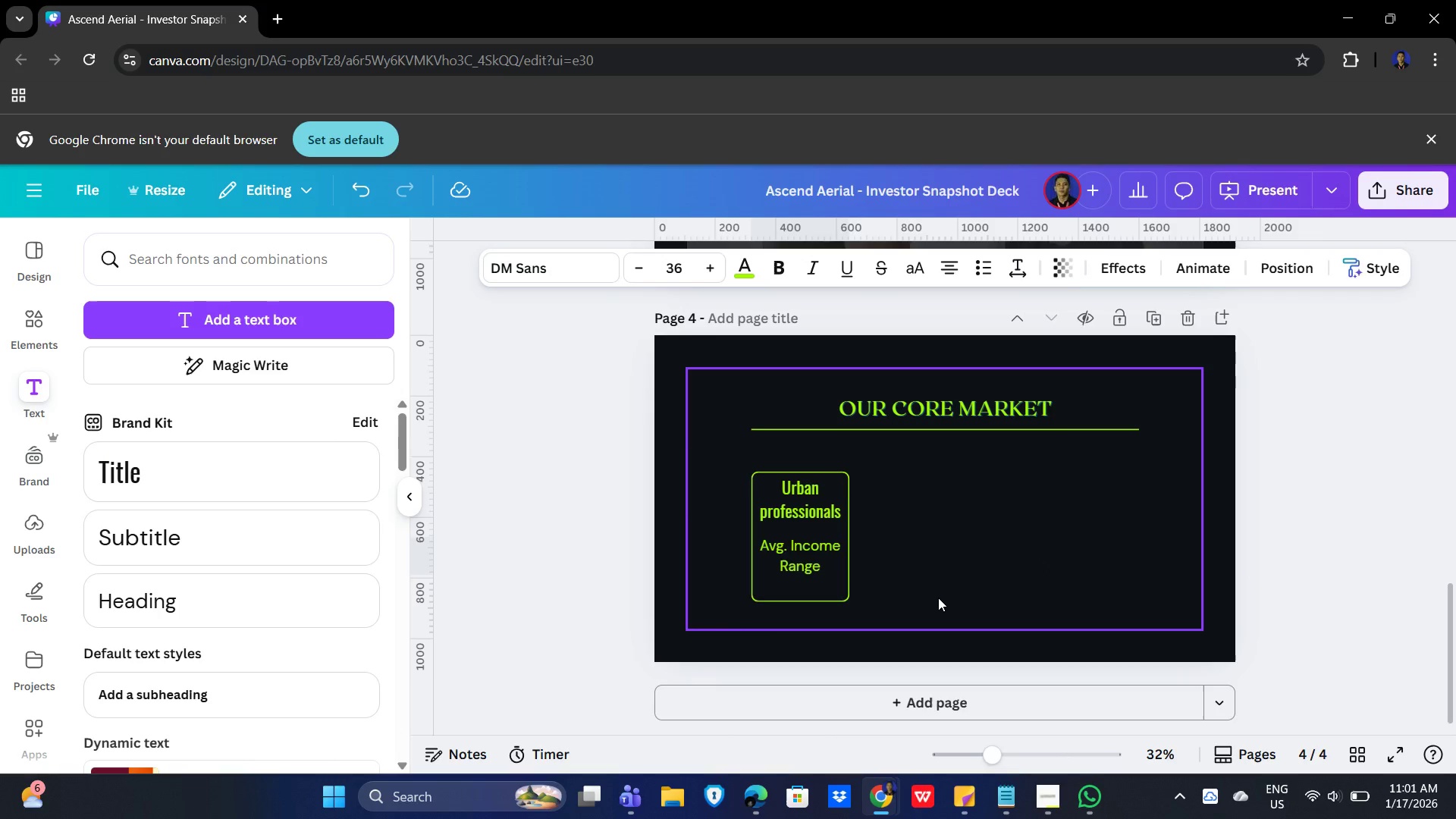 
key(ArrowDown)
 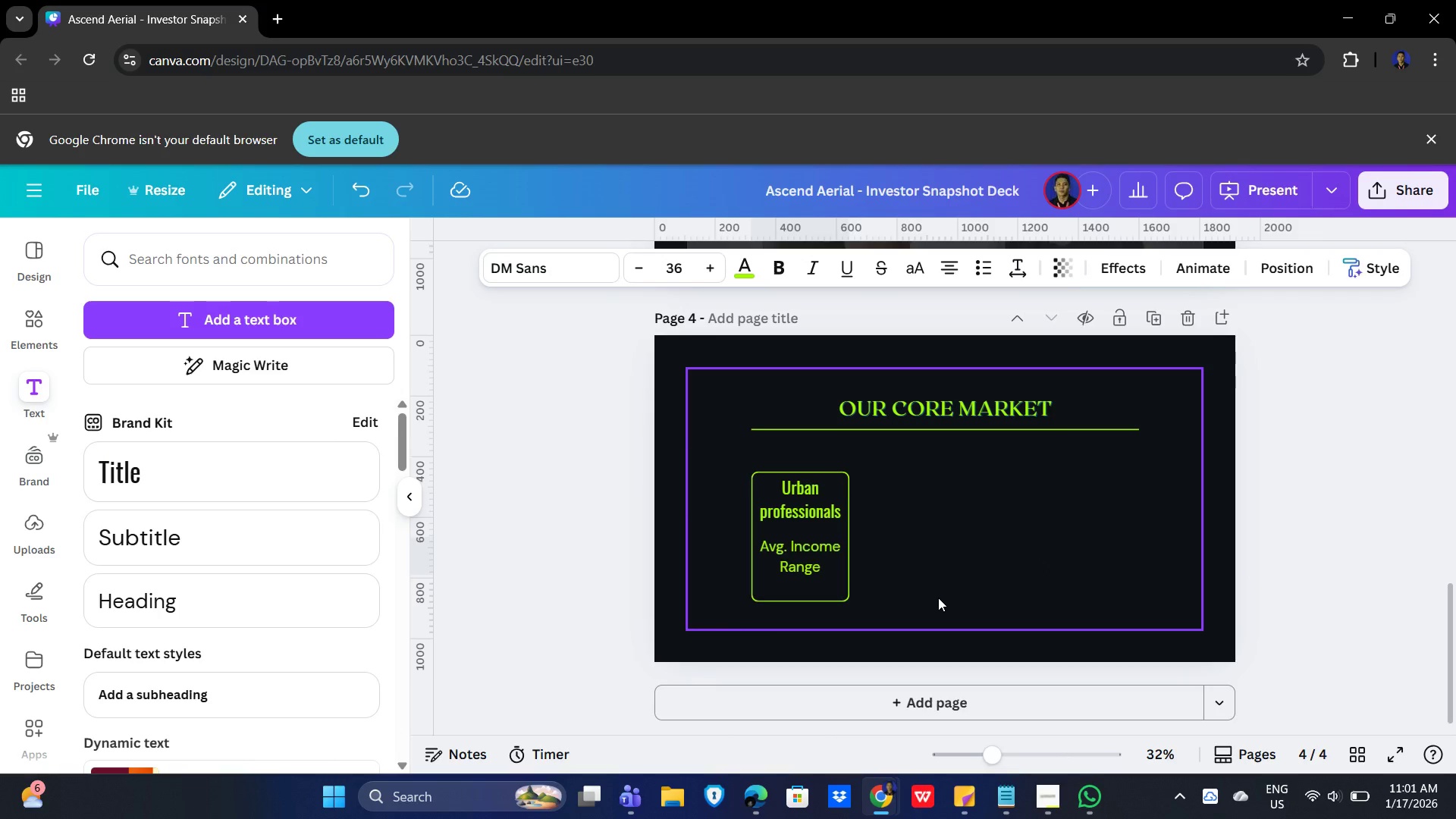 
key(ArrowDown)
 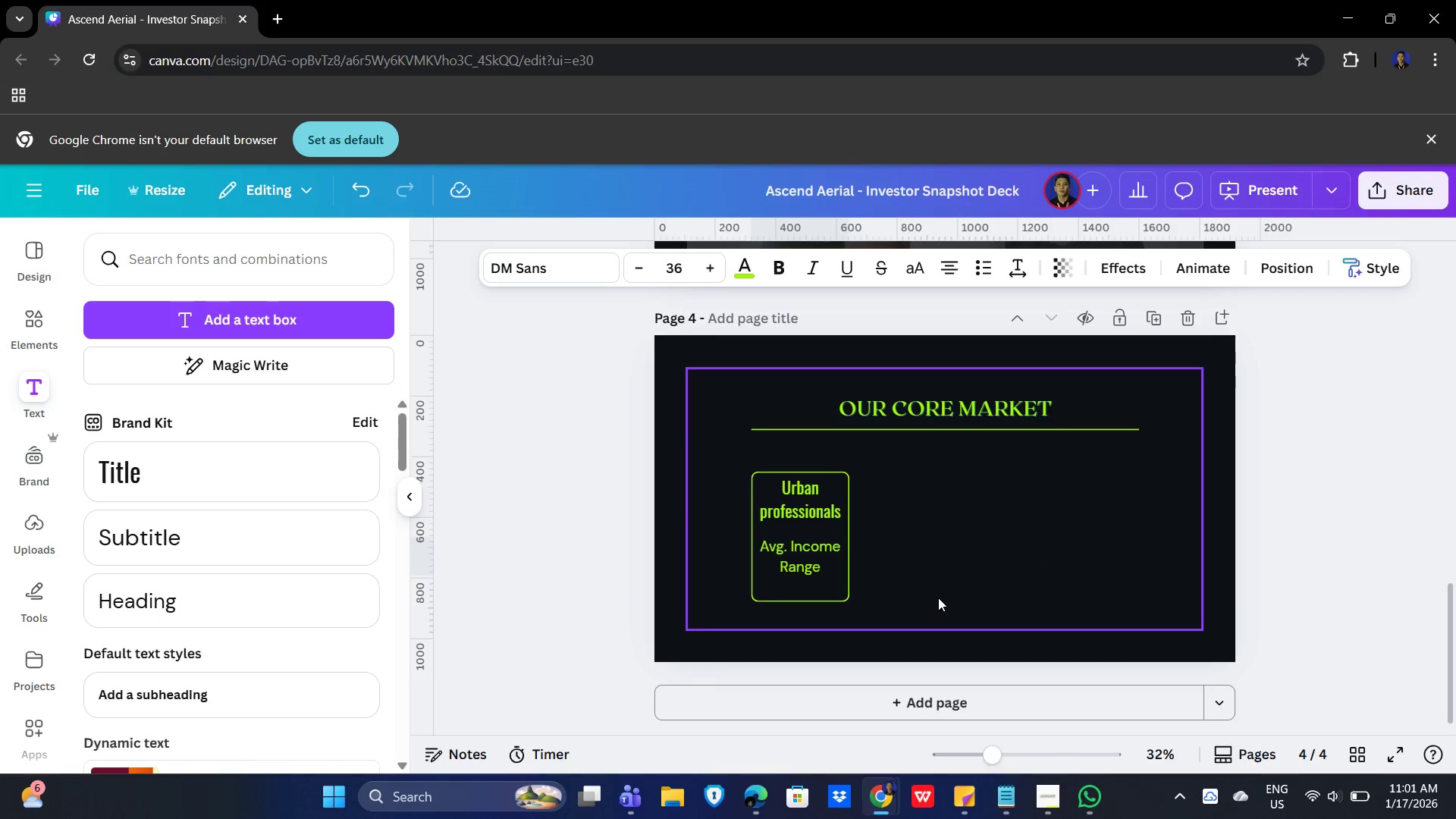 
hold_key(key=ArrowDown, duration=1.5)
 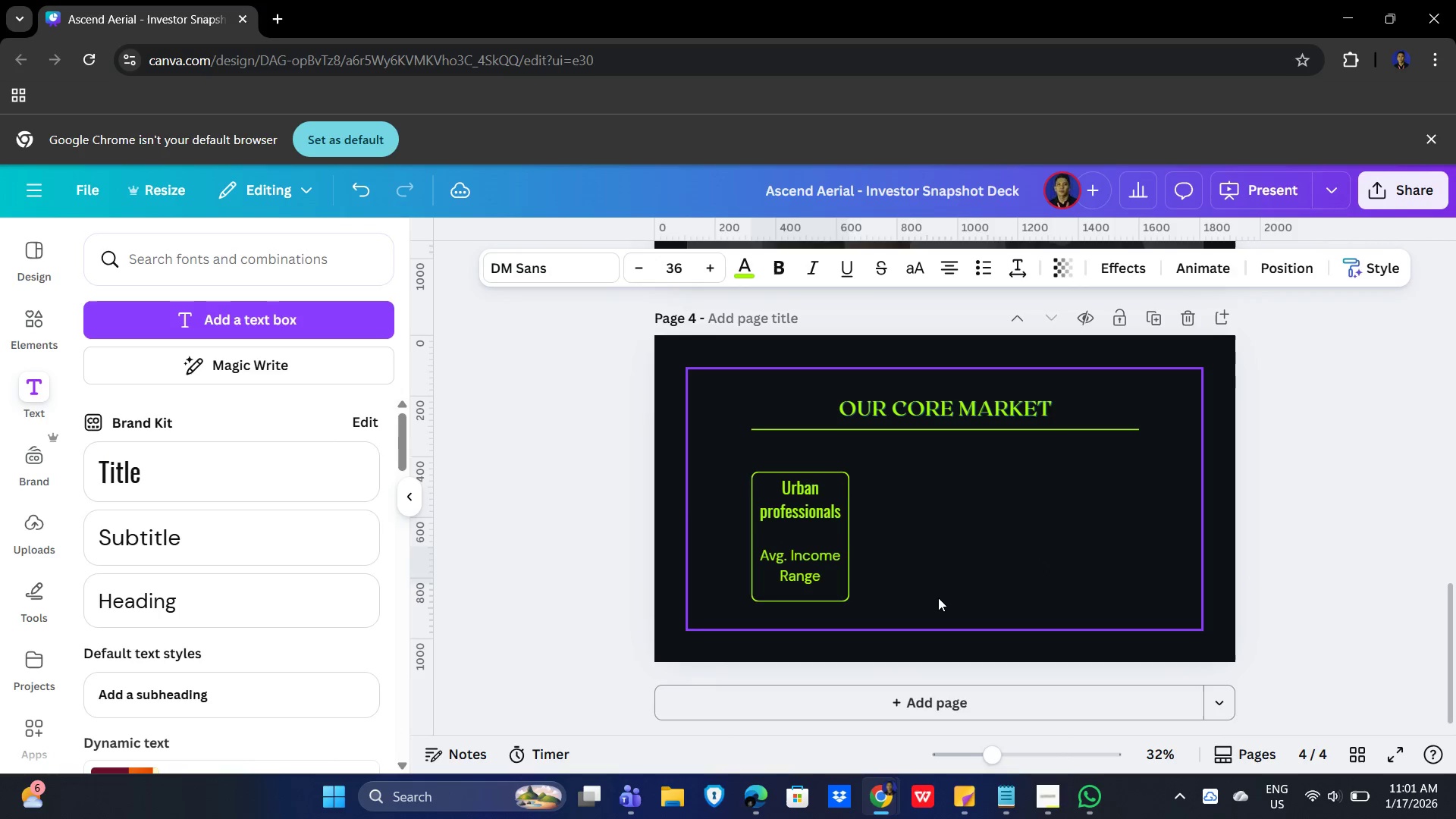 
key(ArrowDown)
 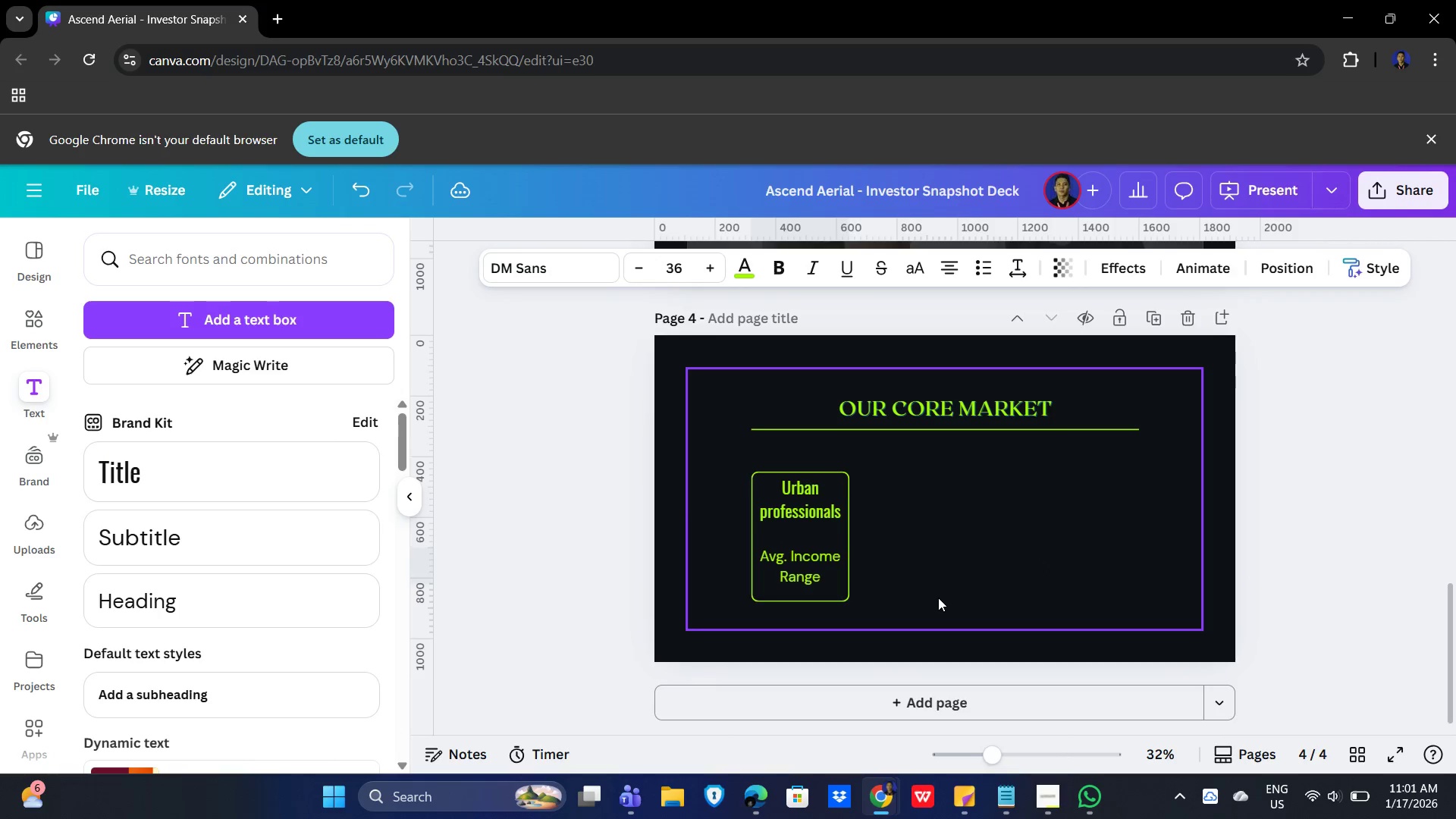 
key(ArrowDown)
 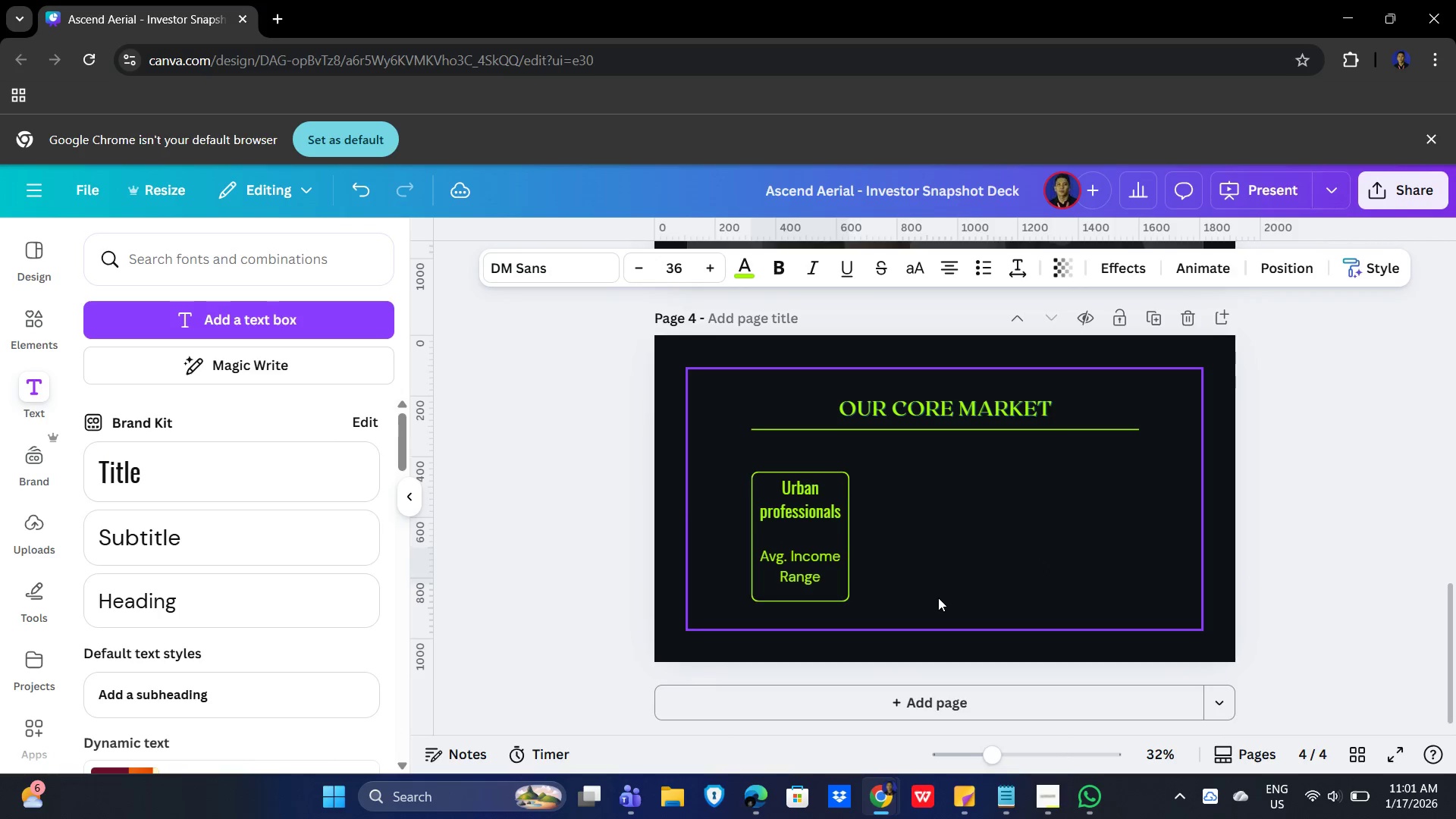 
key(ArrowDown)
 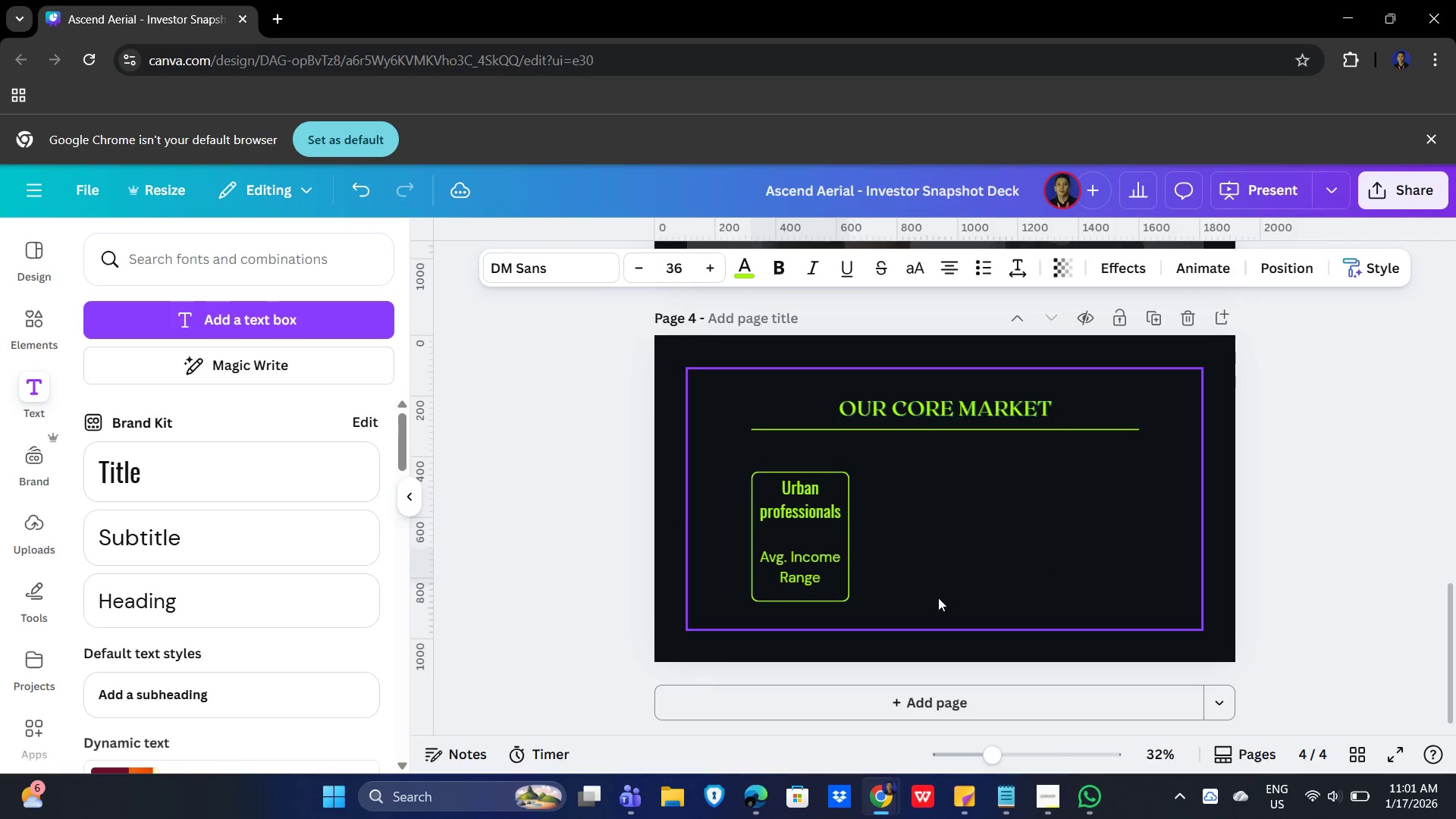 
key(ArrowDown)
 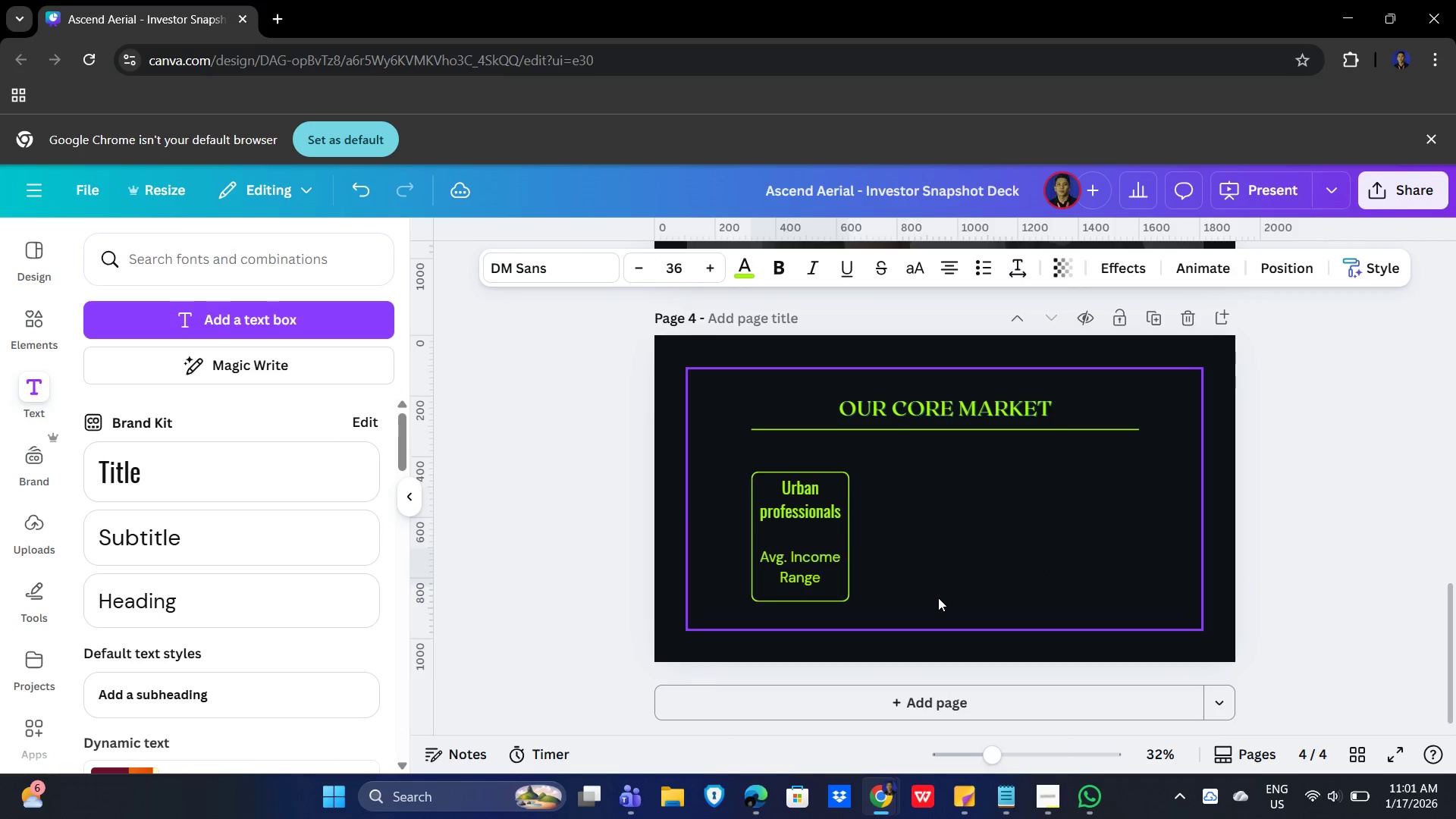 
key(ArrowDown)
 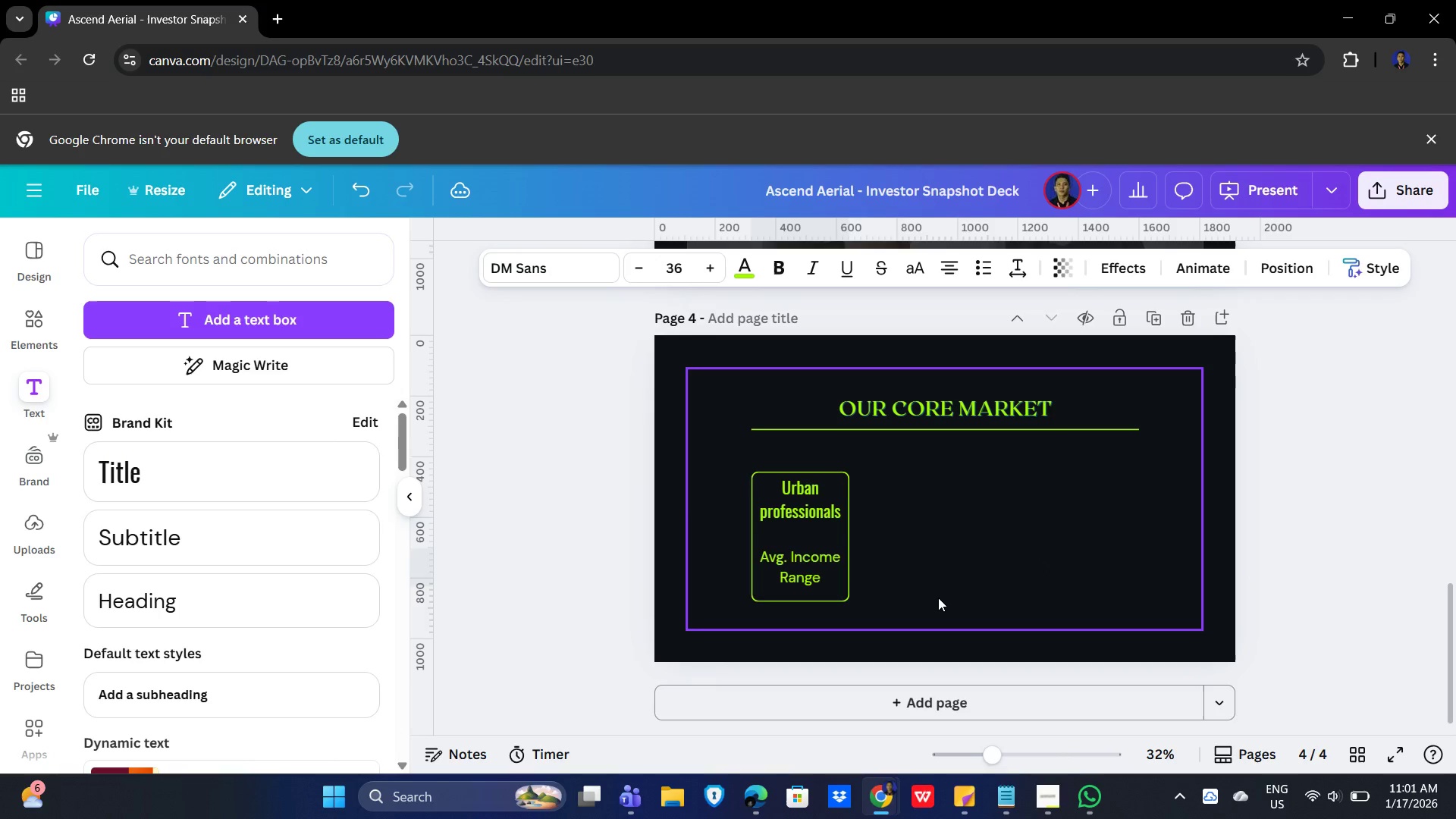 
key(ArrowDown)
 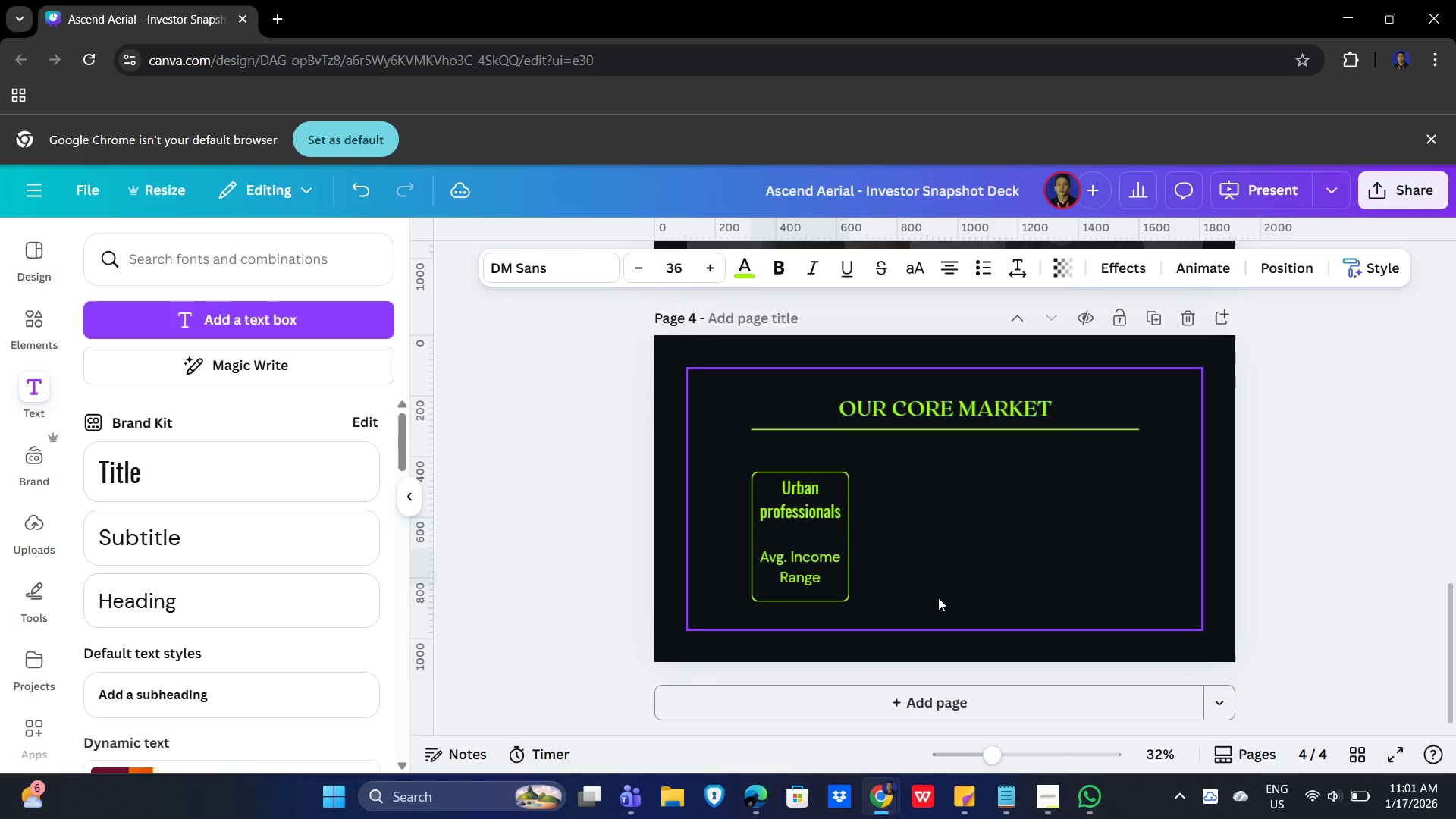 
key(ArrowDown)
 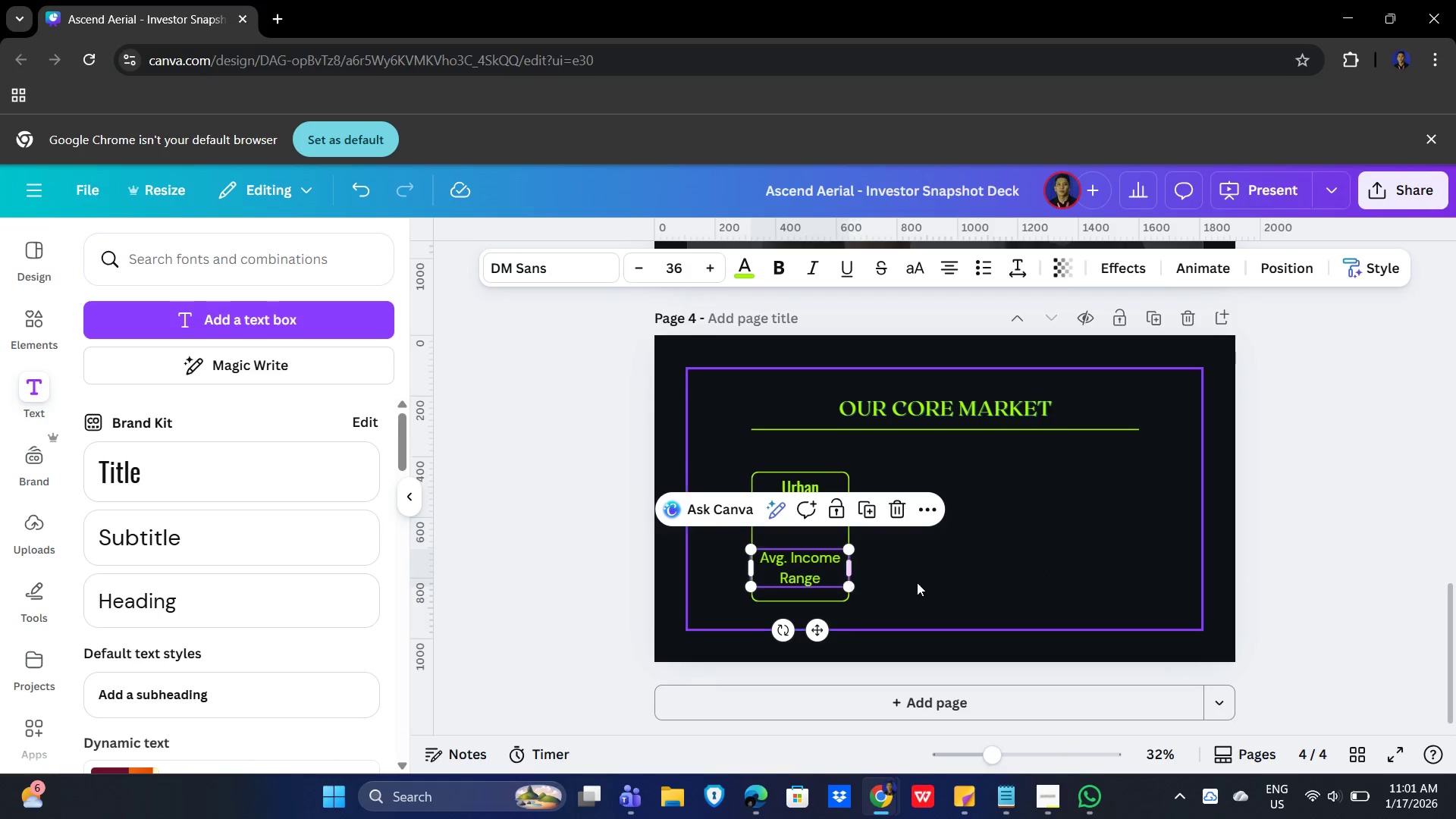 
left_click([1379, 495])
 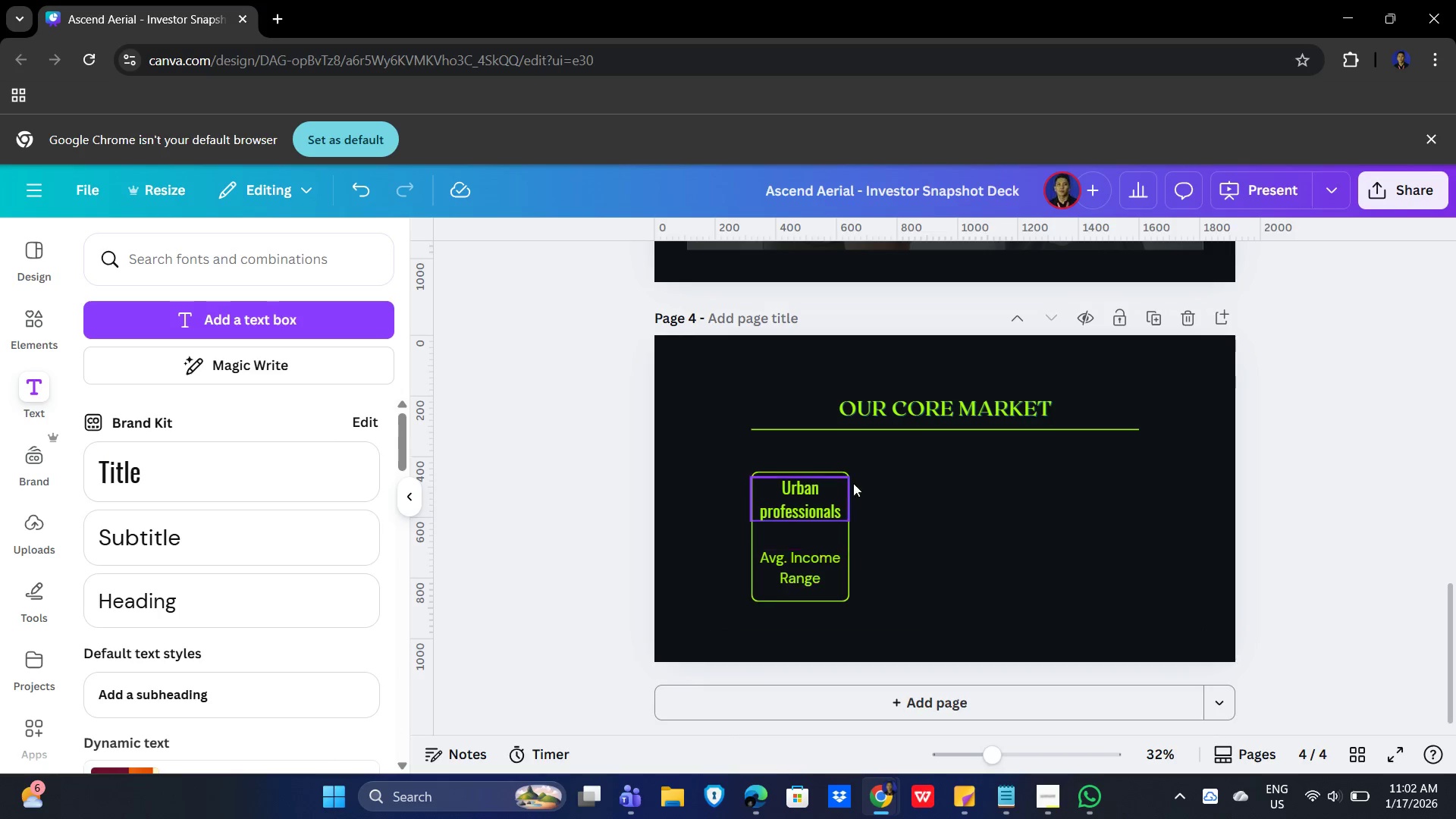 
left_click_drag(start_coordinate=[578, 488], to_coordinate=[513, 487])
 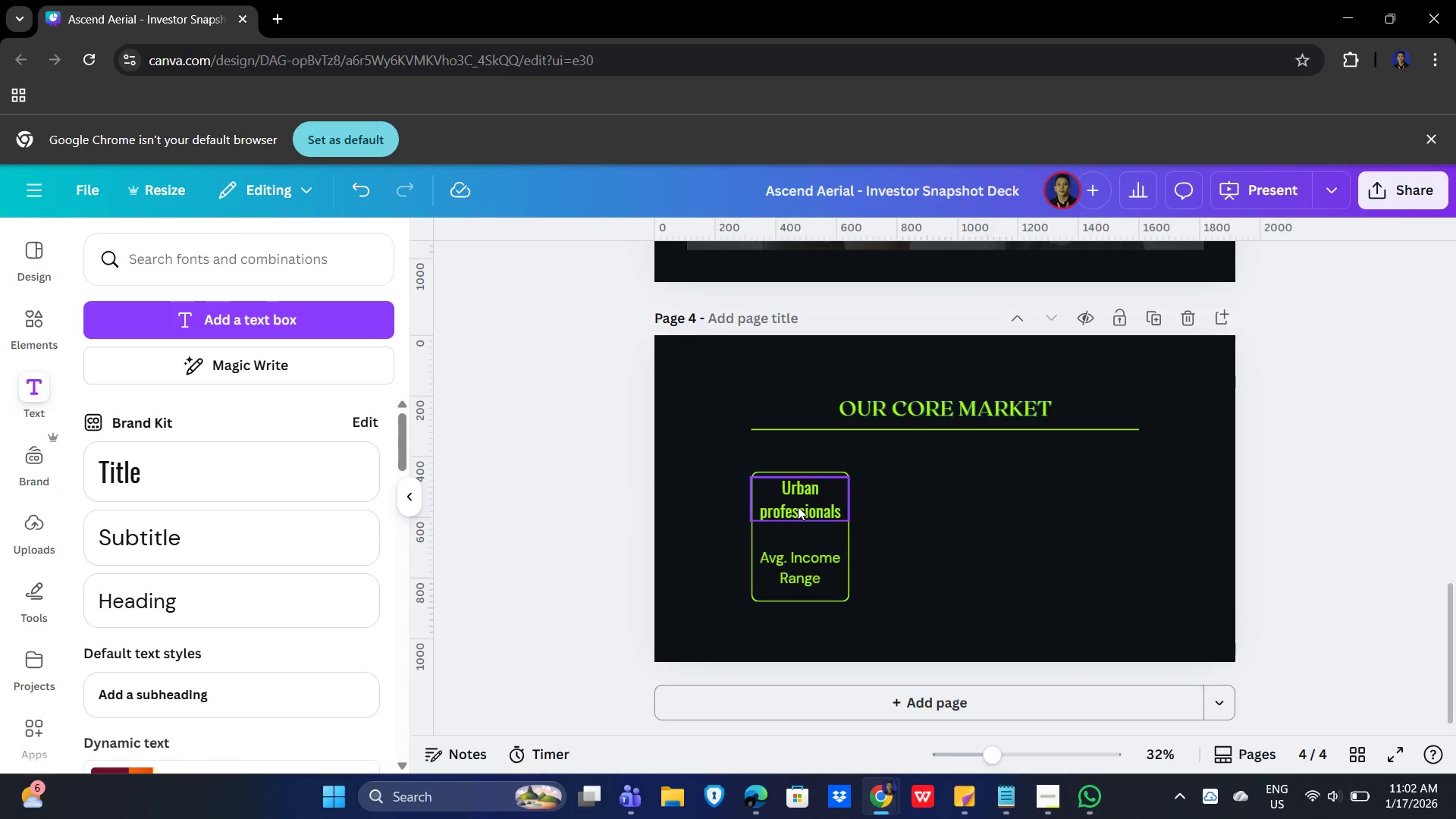 
hold_key(key=ShiftLeft, duration=1.53)
 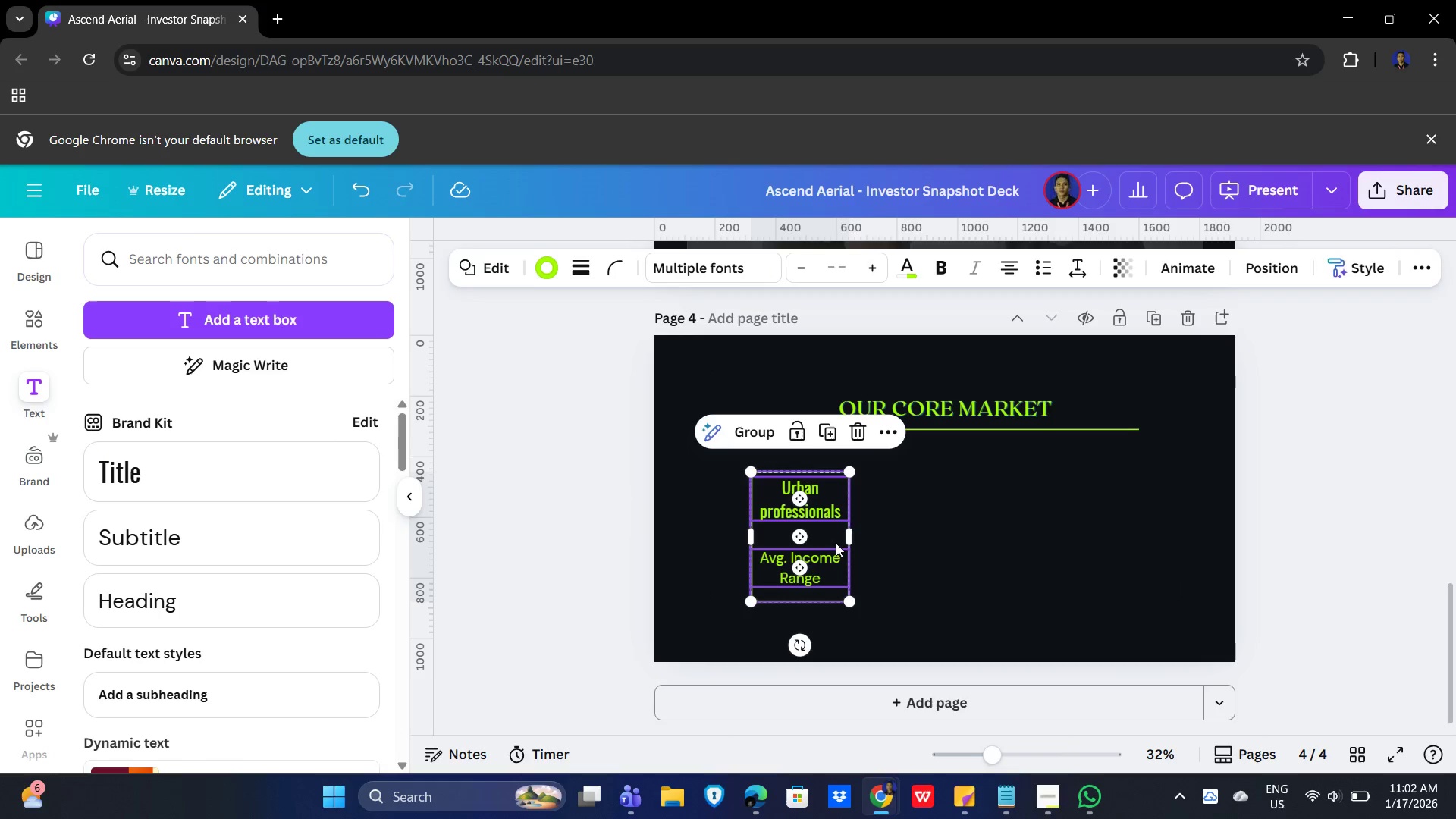 
hold_key(key=ShiftLeft, duration=0.94)
left_click([811, 533])
 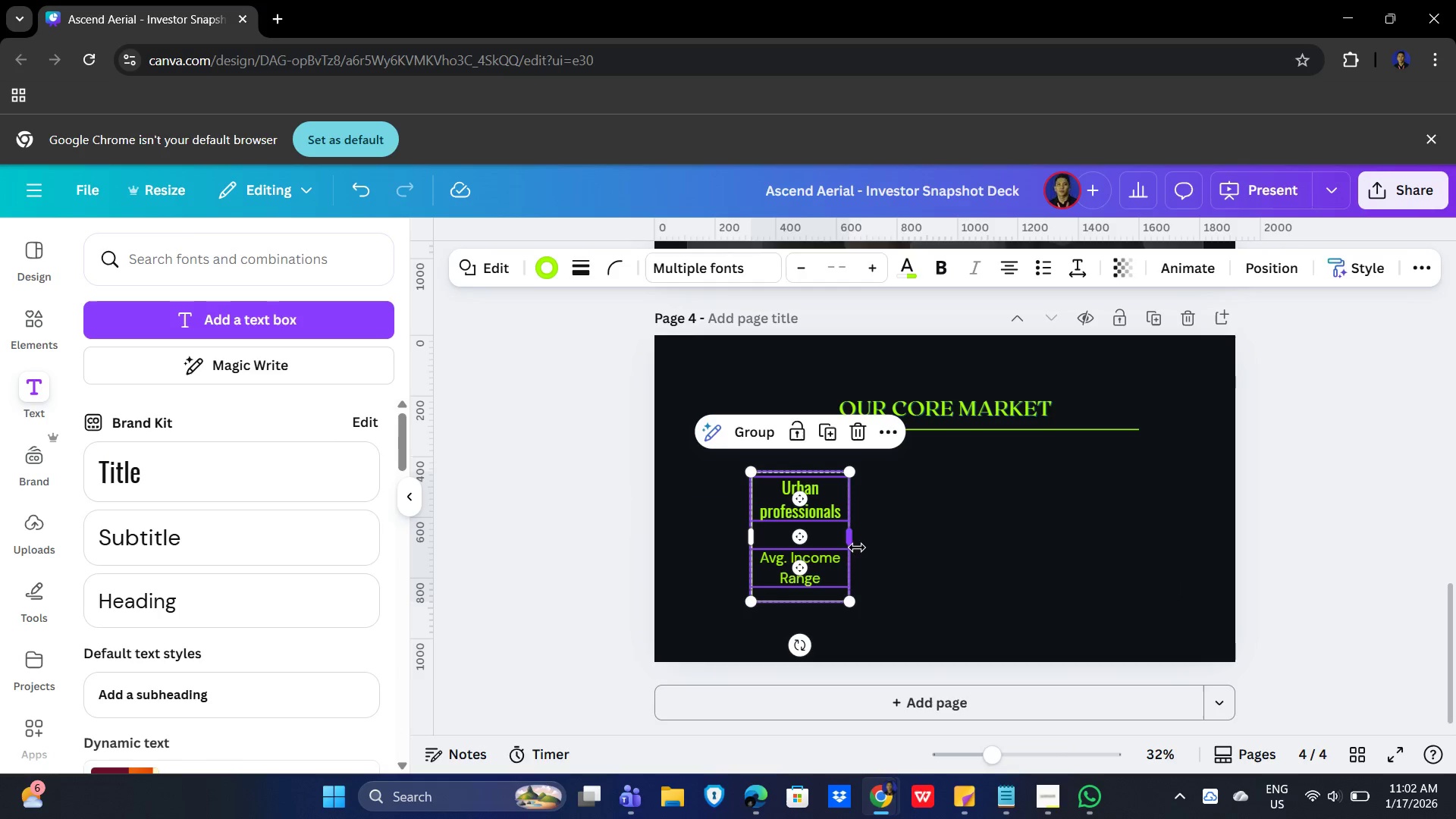 
hold_key(key=ControlLeft, duration=0.39)
 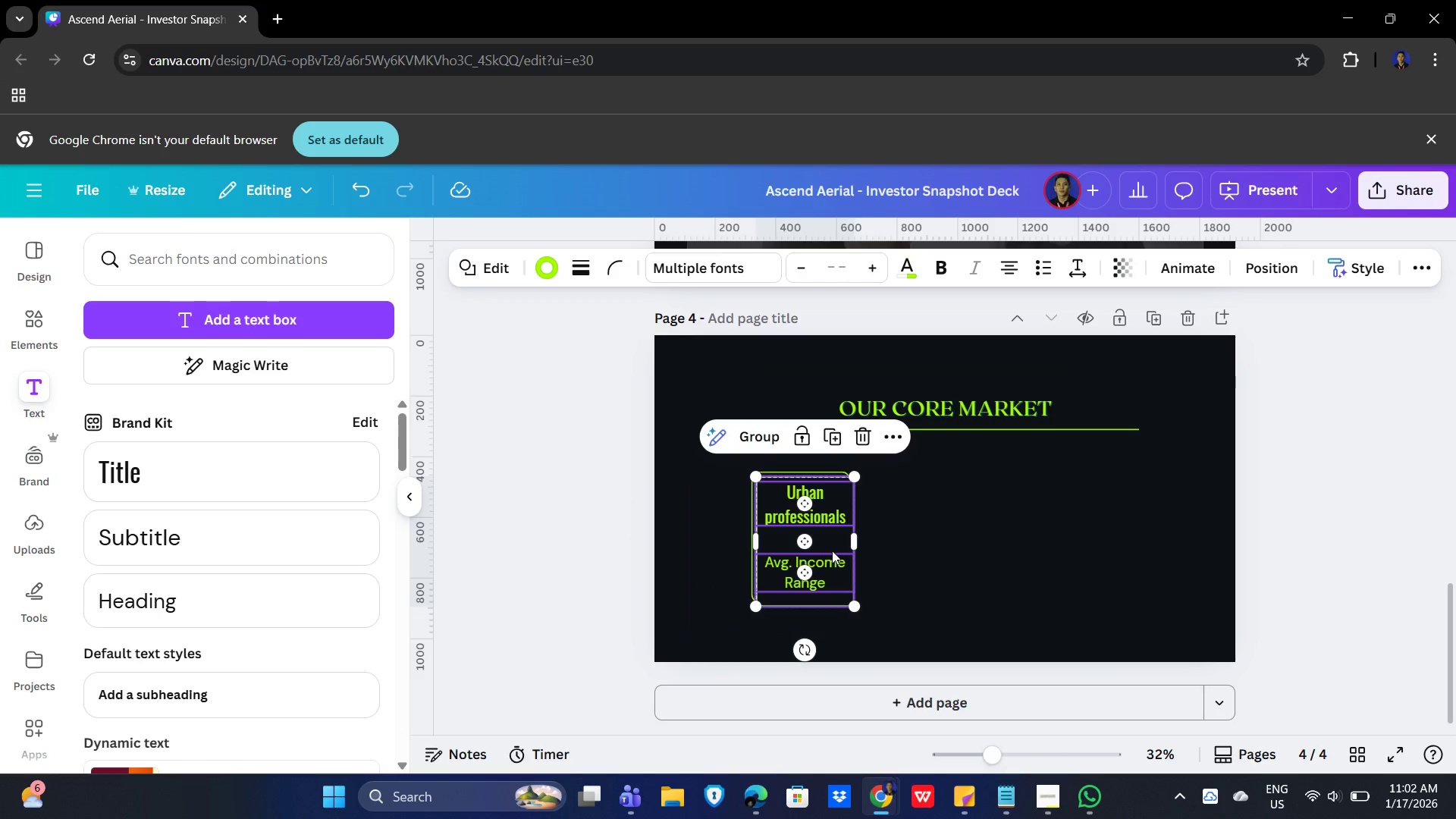 
left_click_drag(start_coordinate=[825, 537], to_coordinate=[962, 533])
 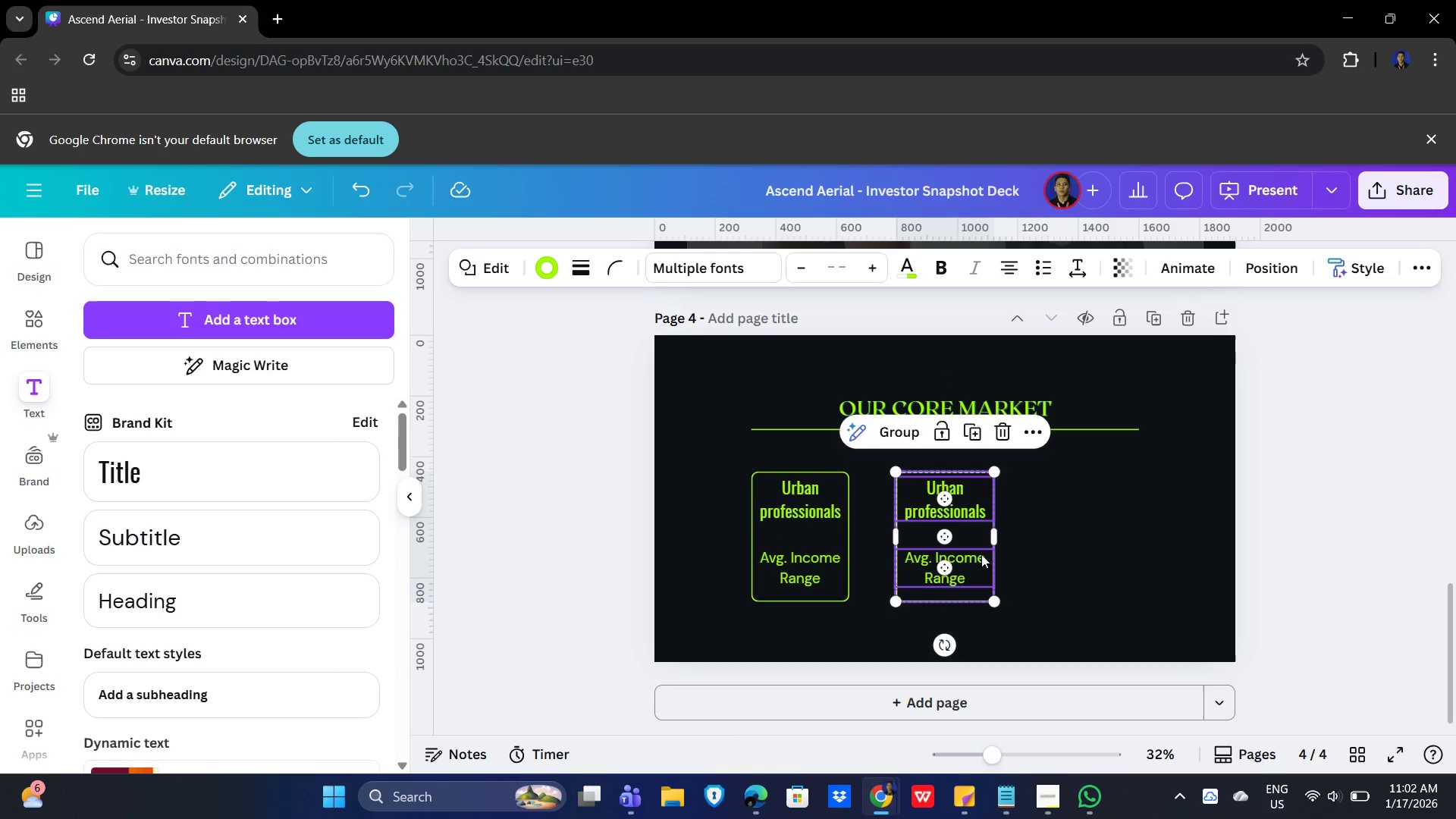 
key(Control+V)
 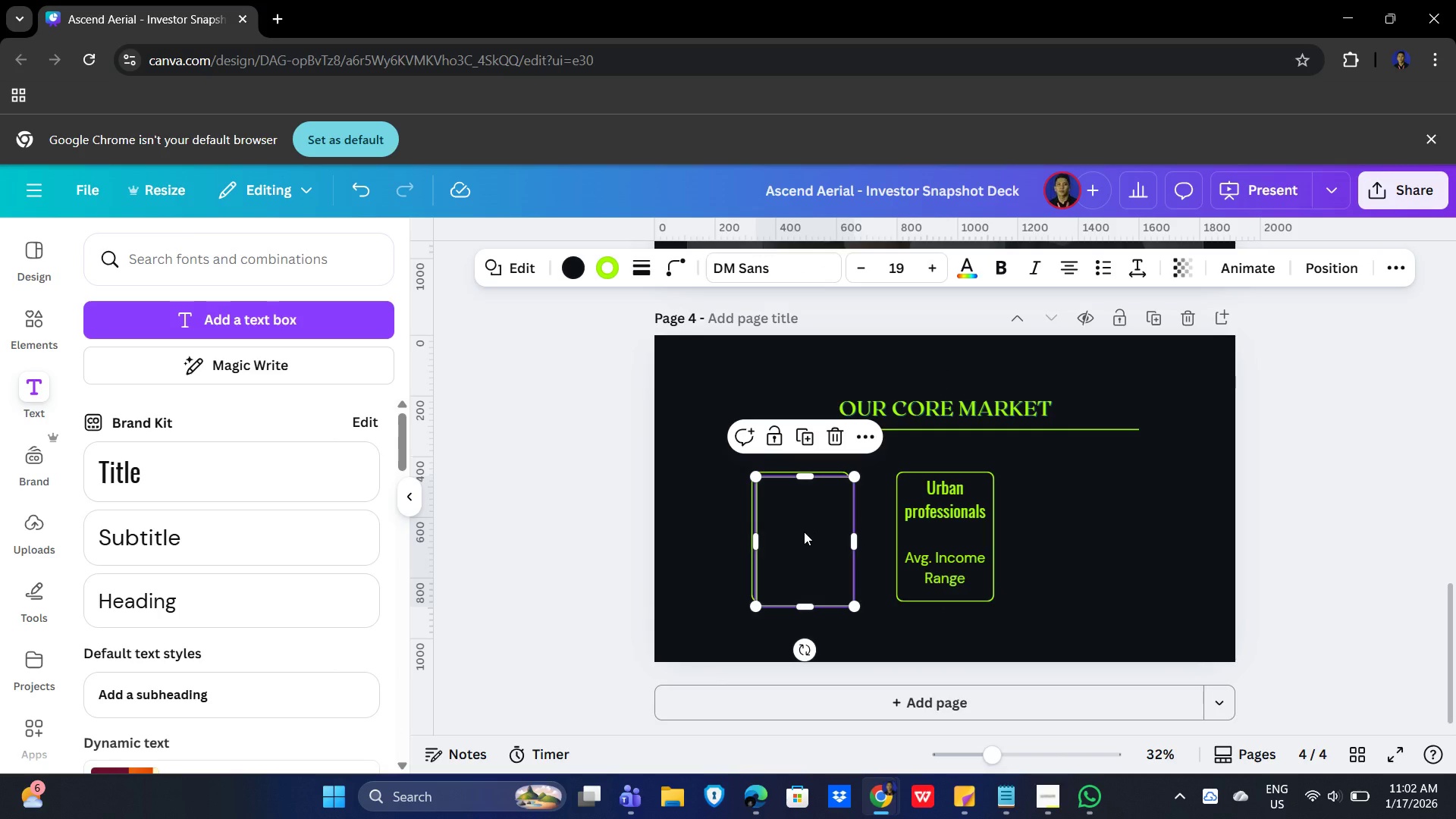 
key(Control+Z)
 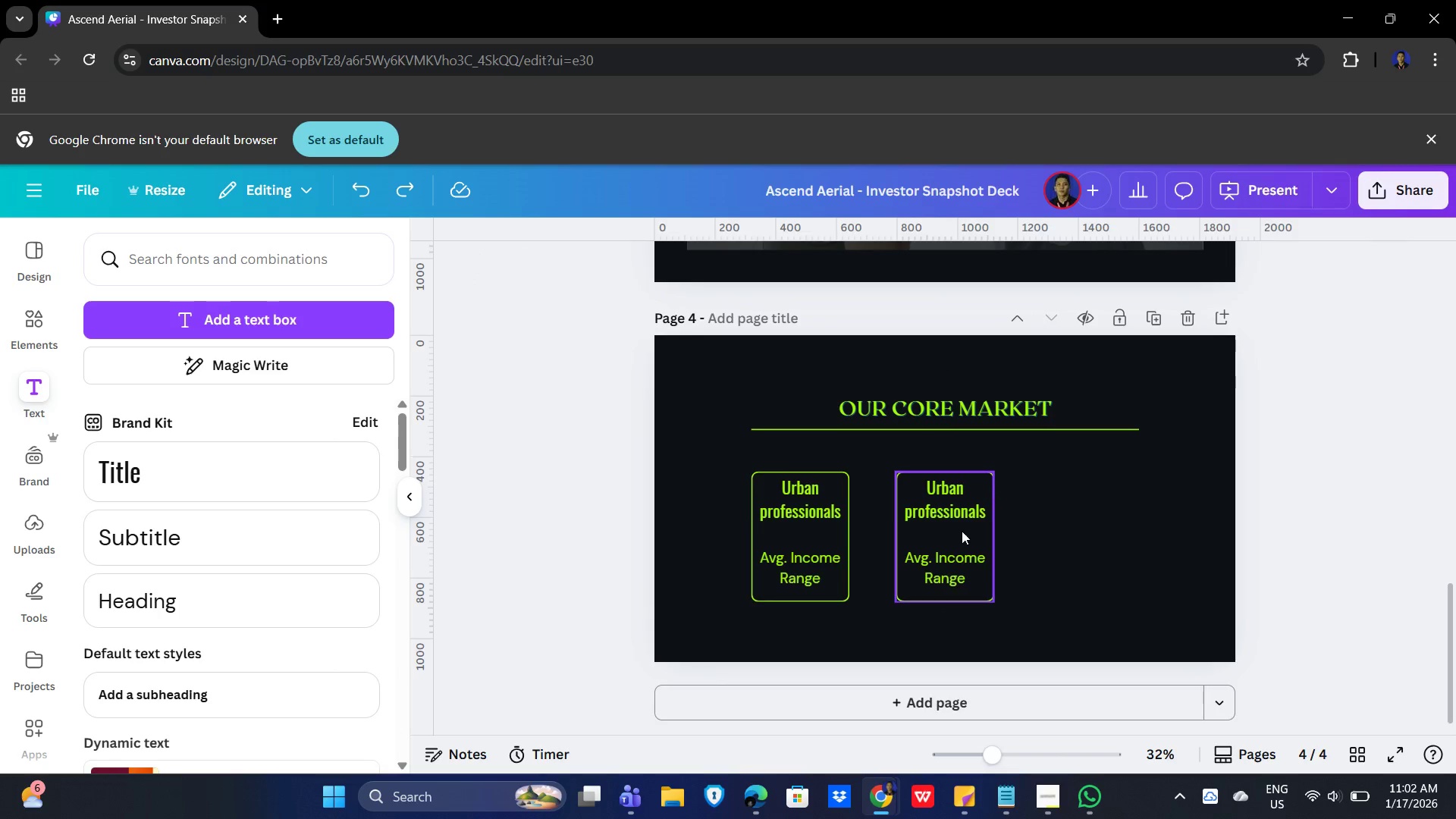 
left_click([959, 497])
 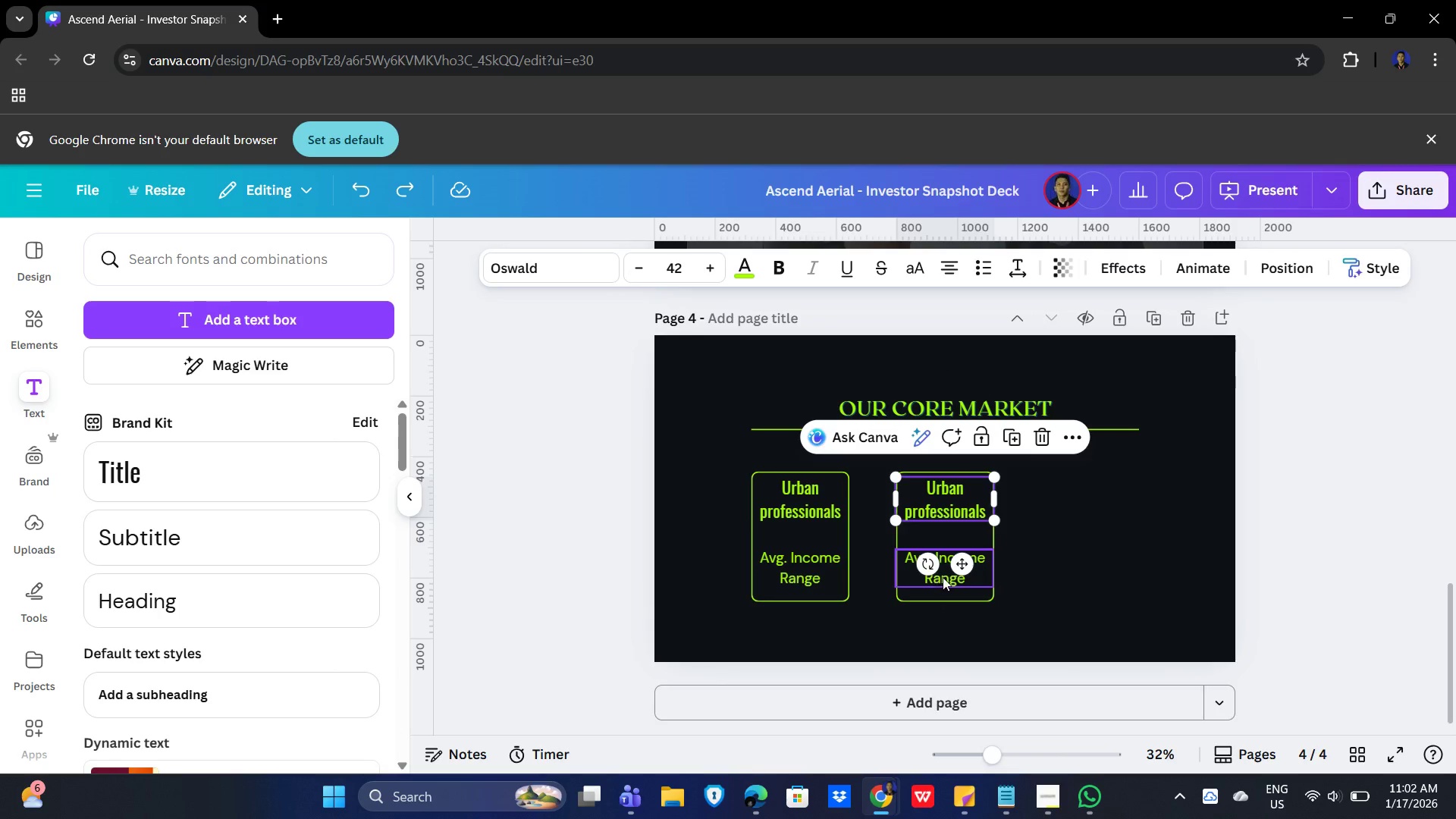 
left_click([943, 577])
 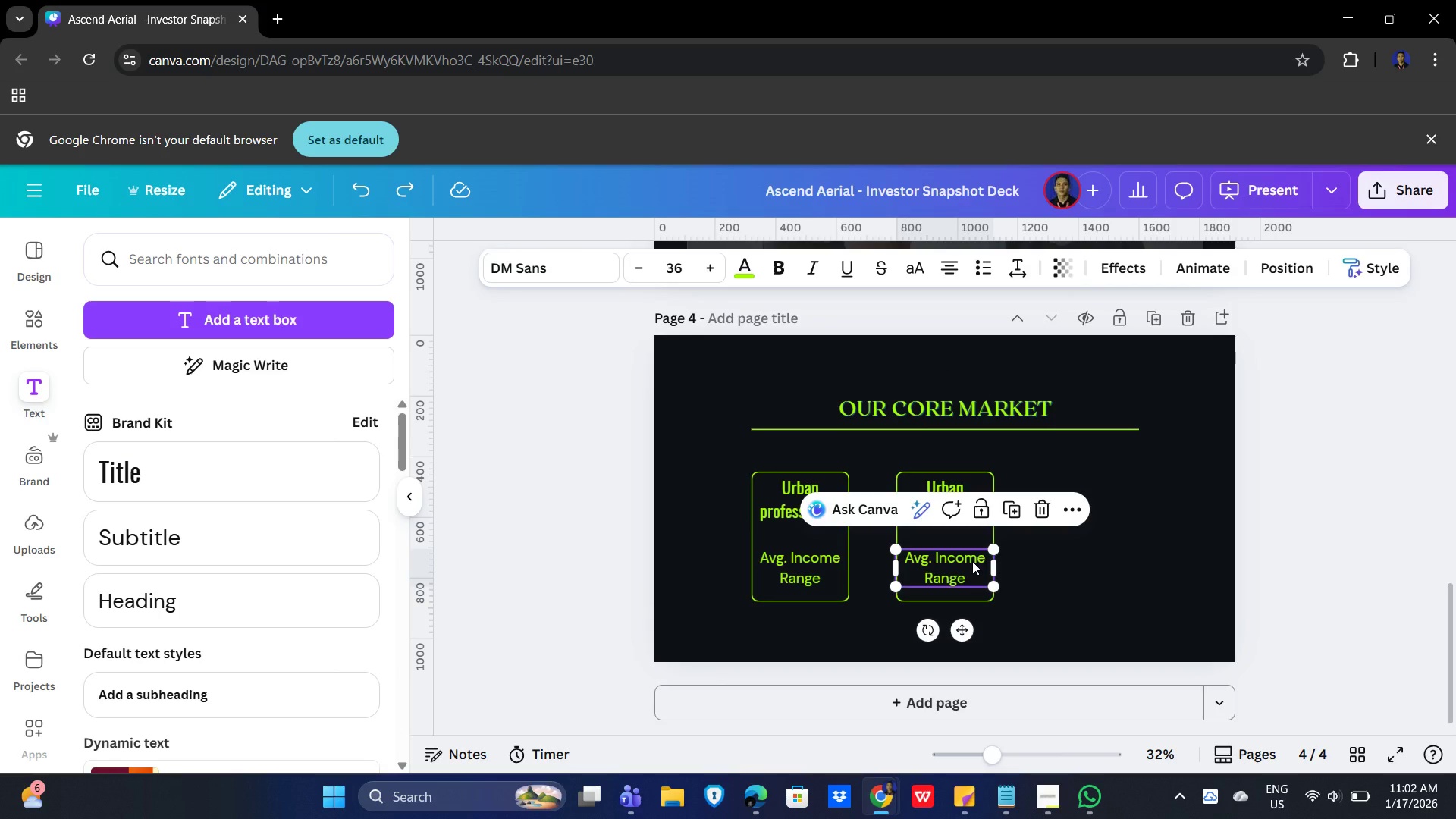 
hold_key(key=ShiftLeft, duration=1.53)
left_click([948, 484])
 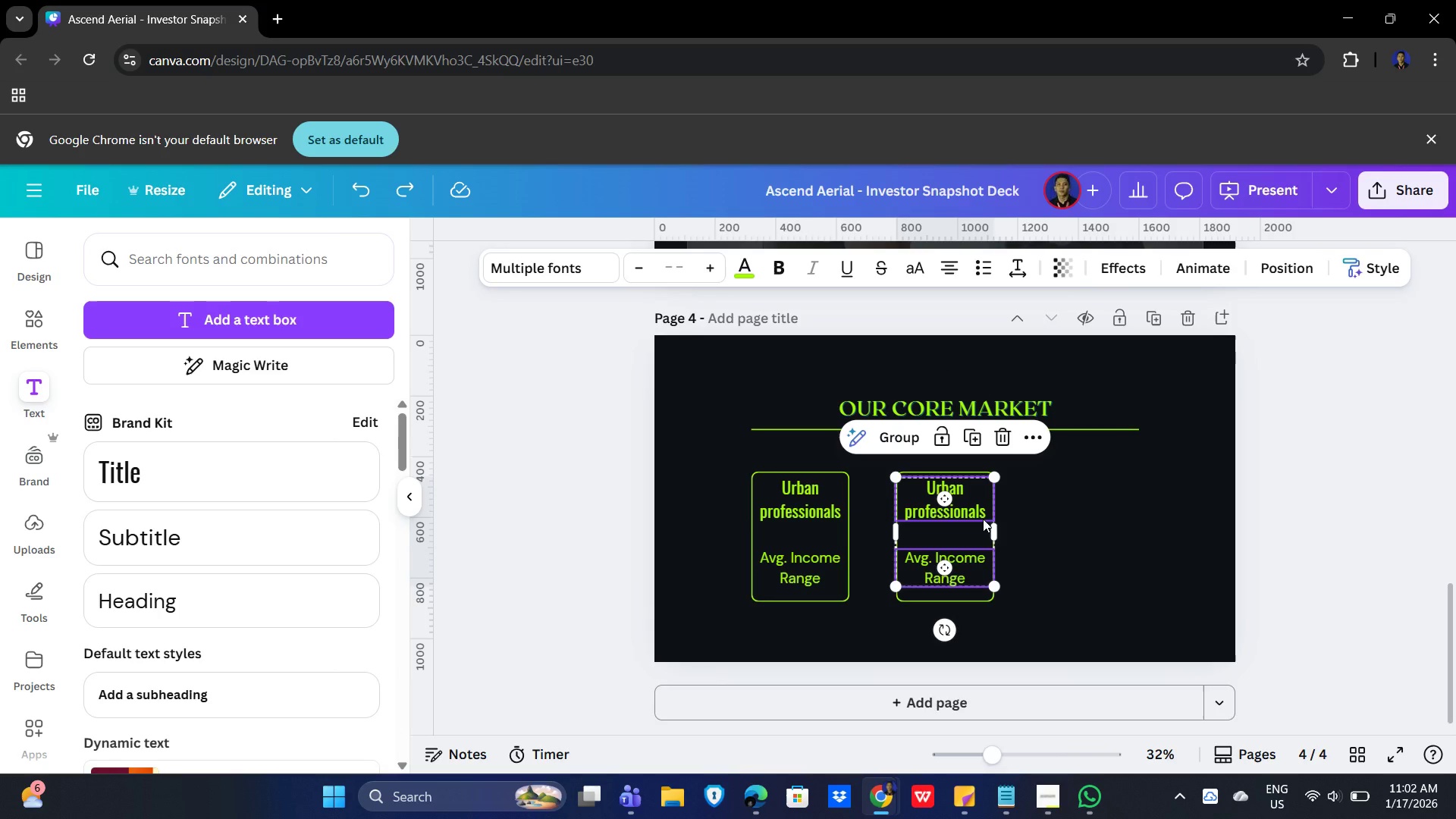 
hold_key(key=ShiftLeft, duration=1.03)
 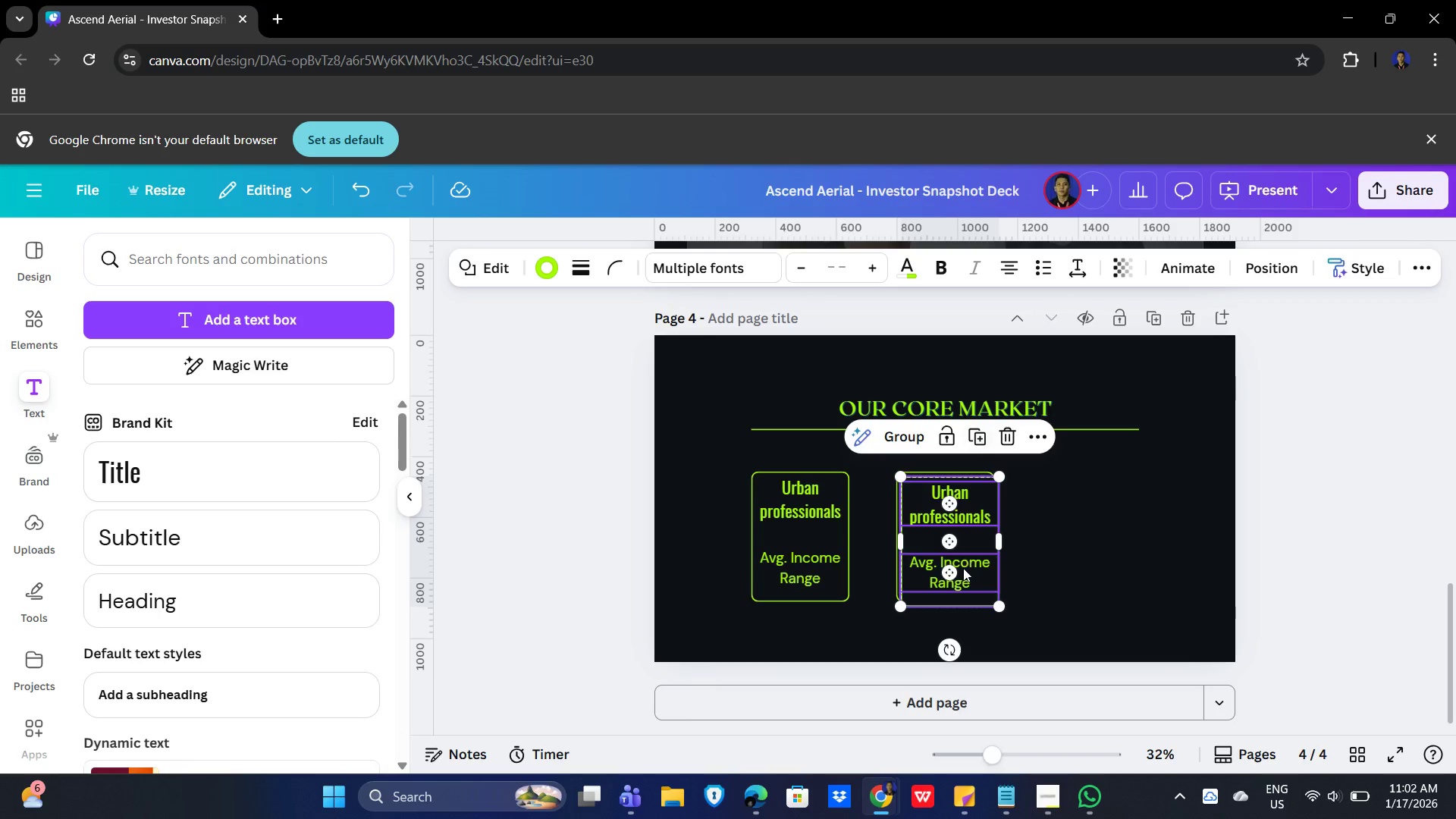 
left_click_drag(start_coordinate=[963, 568], to_coordinate=[1105, 563])
 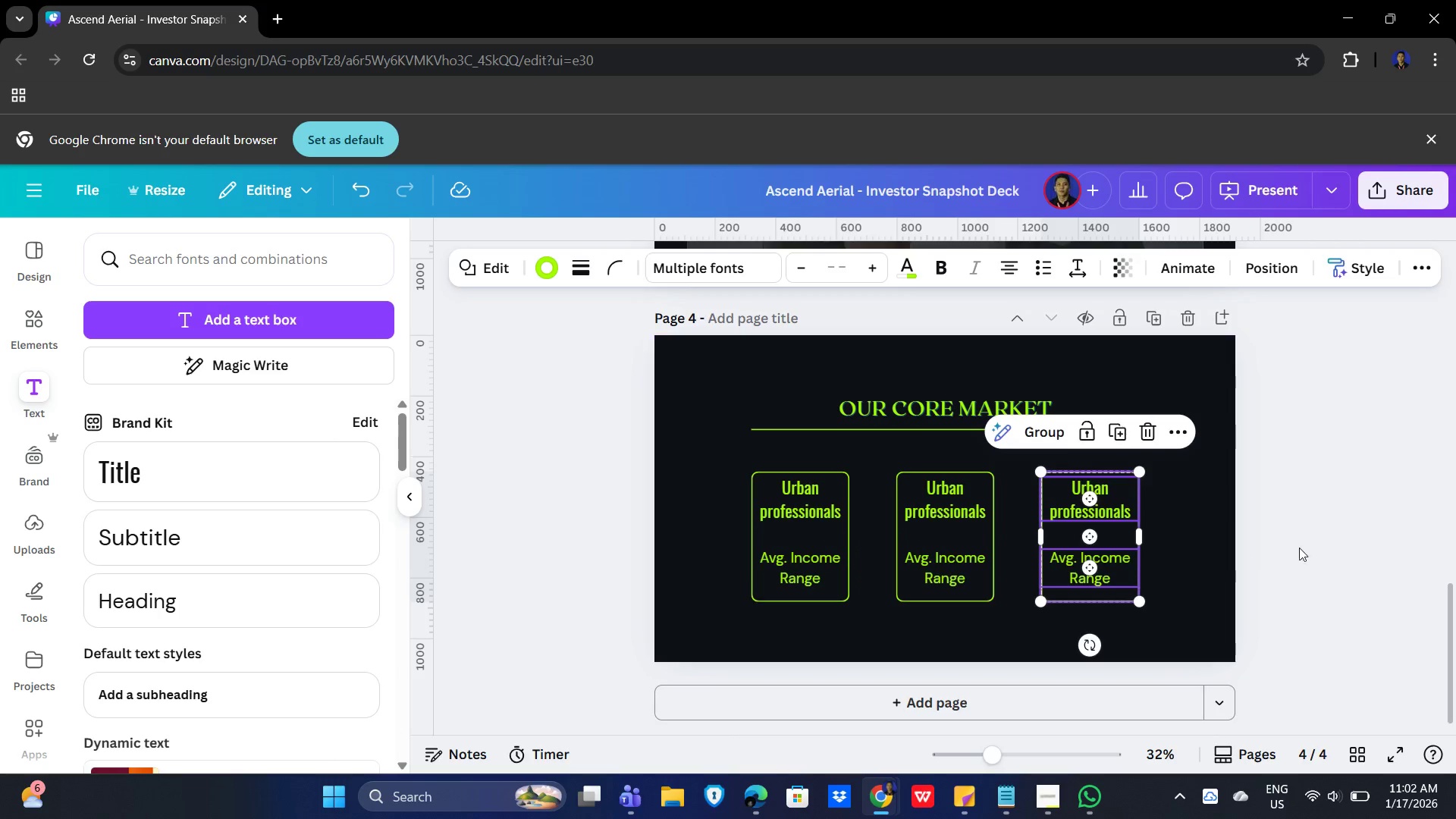 
left_click([1304, 547])
 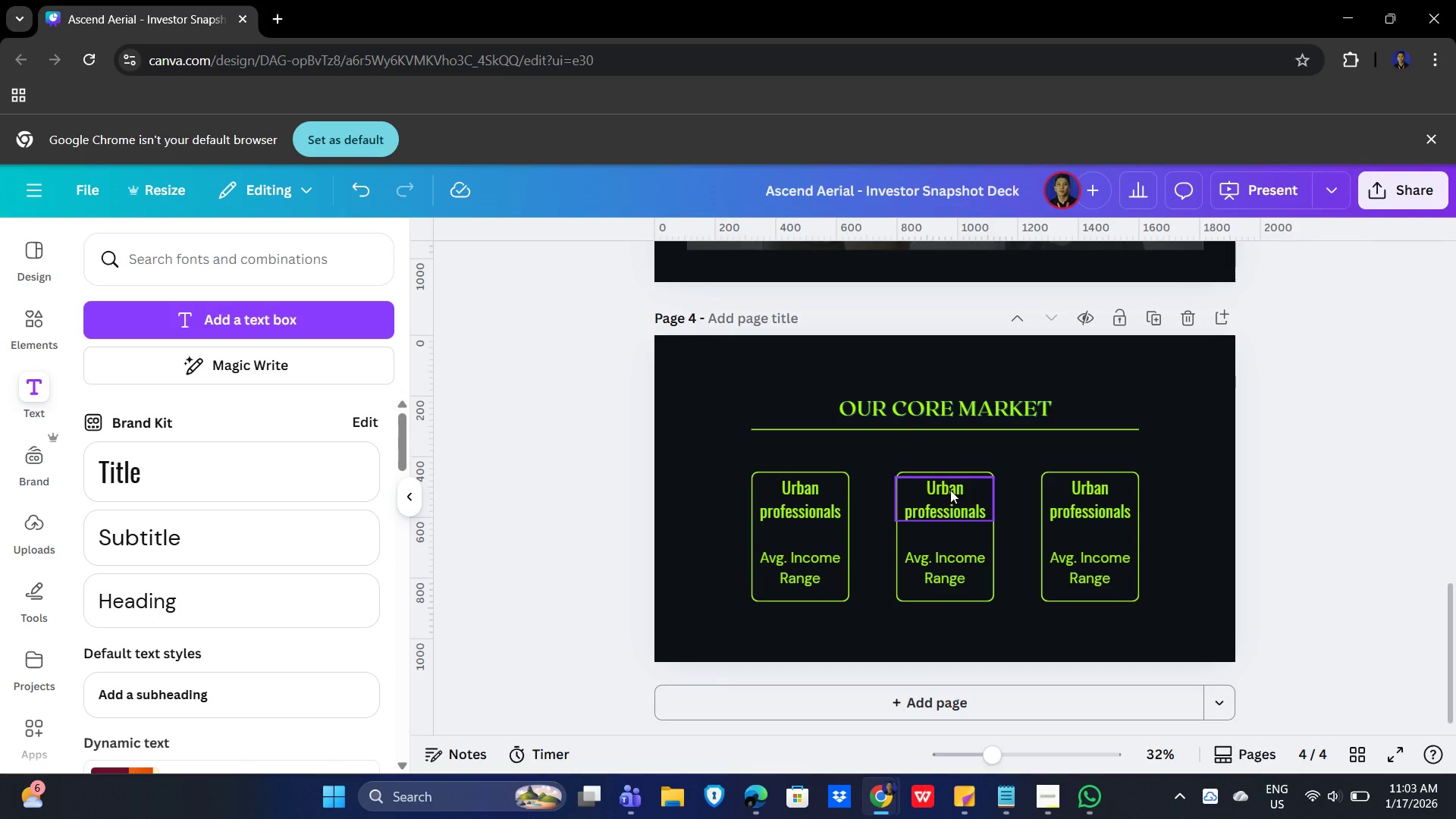 
wait(41.94)
 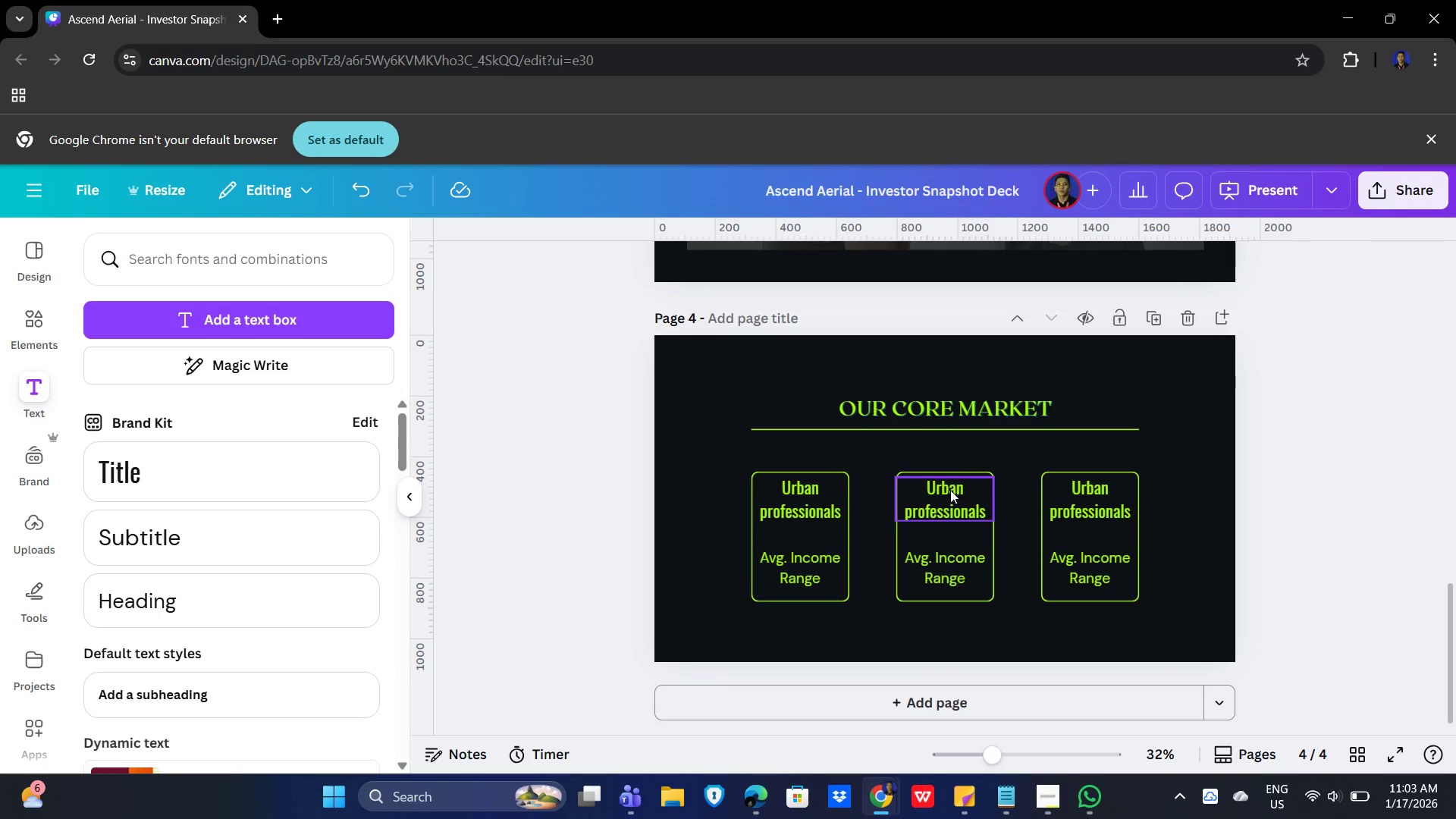 
left_click([948, 494])
 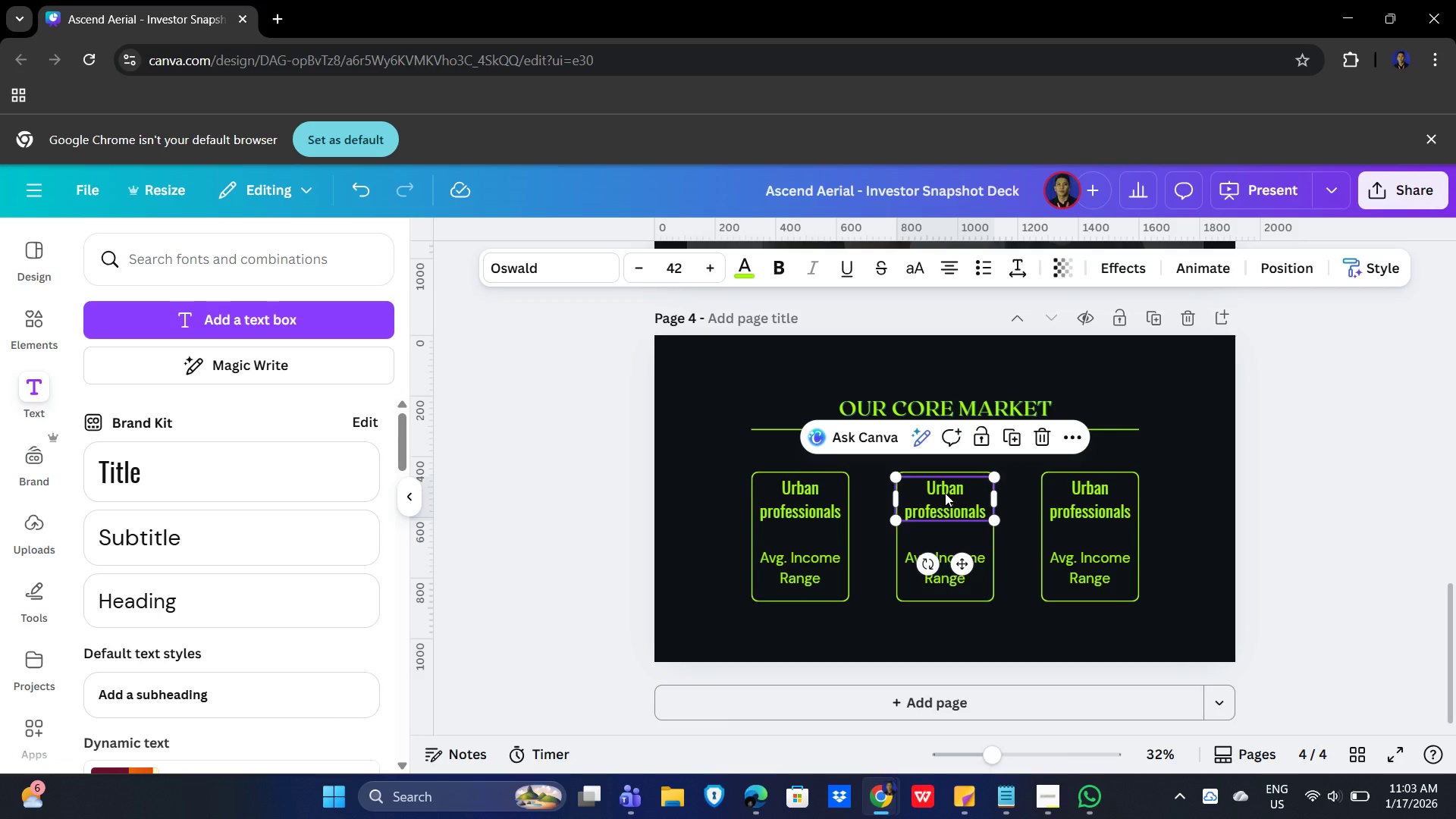 
wait(13.23)
 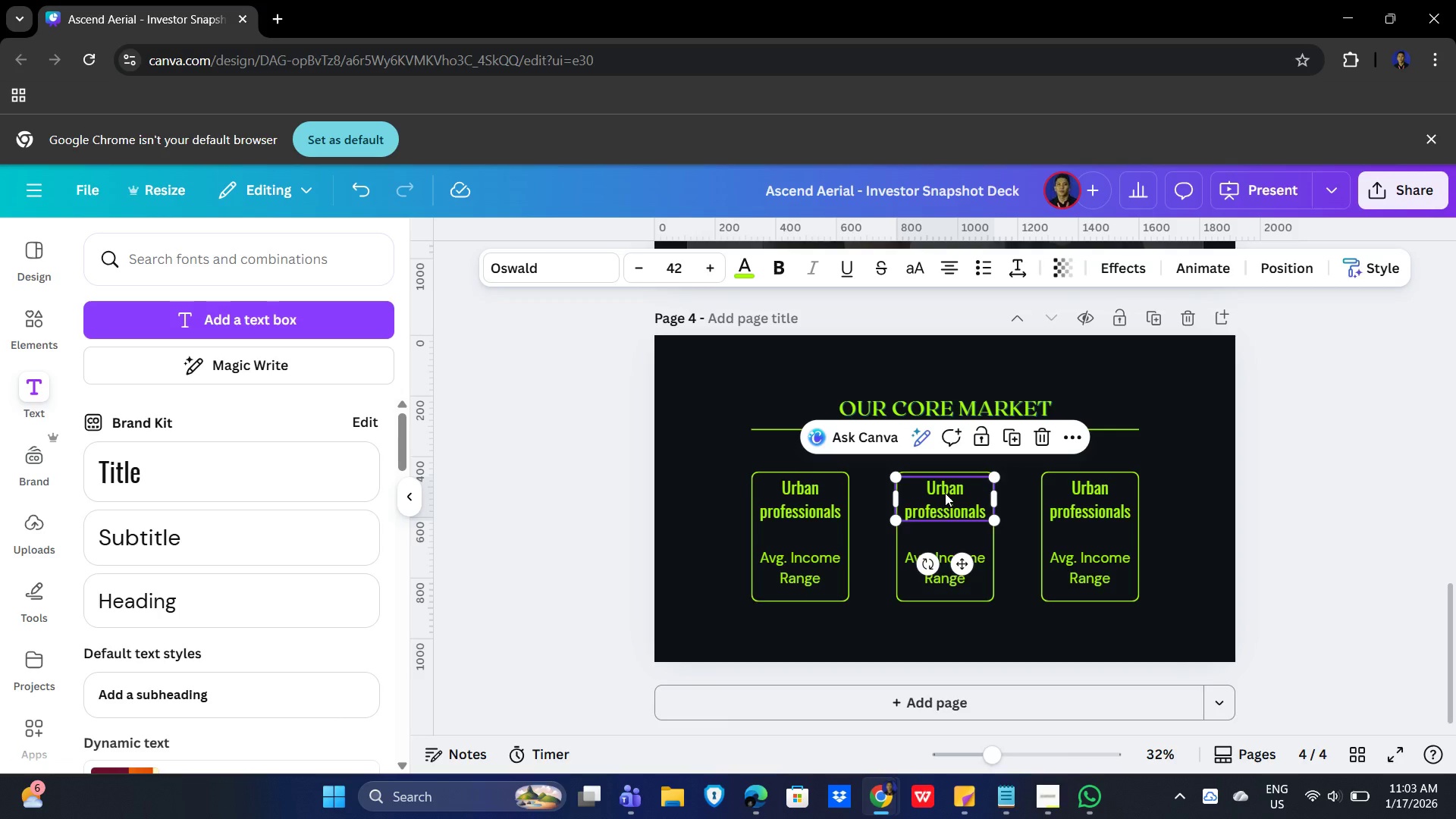 
double_click([940, 507])
 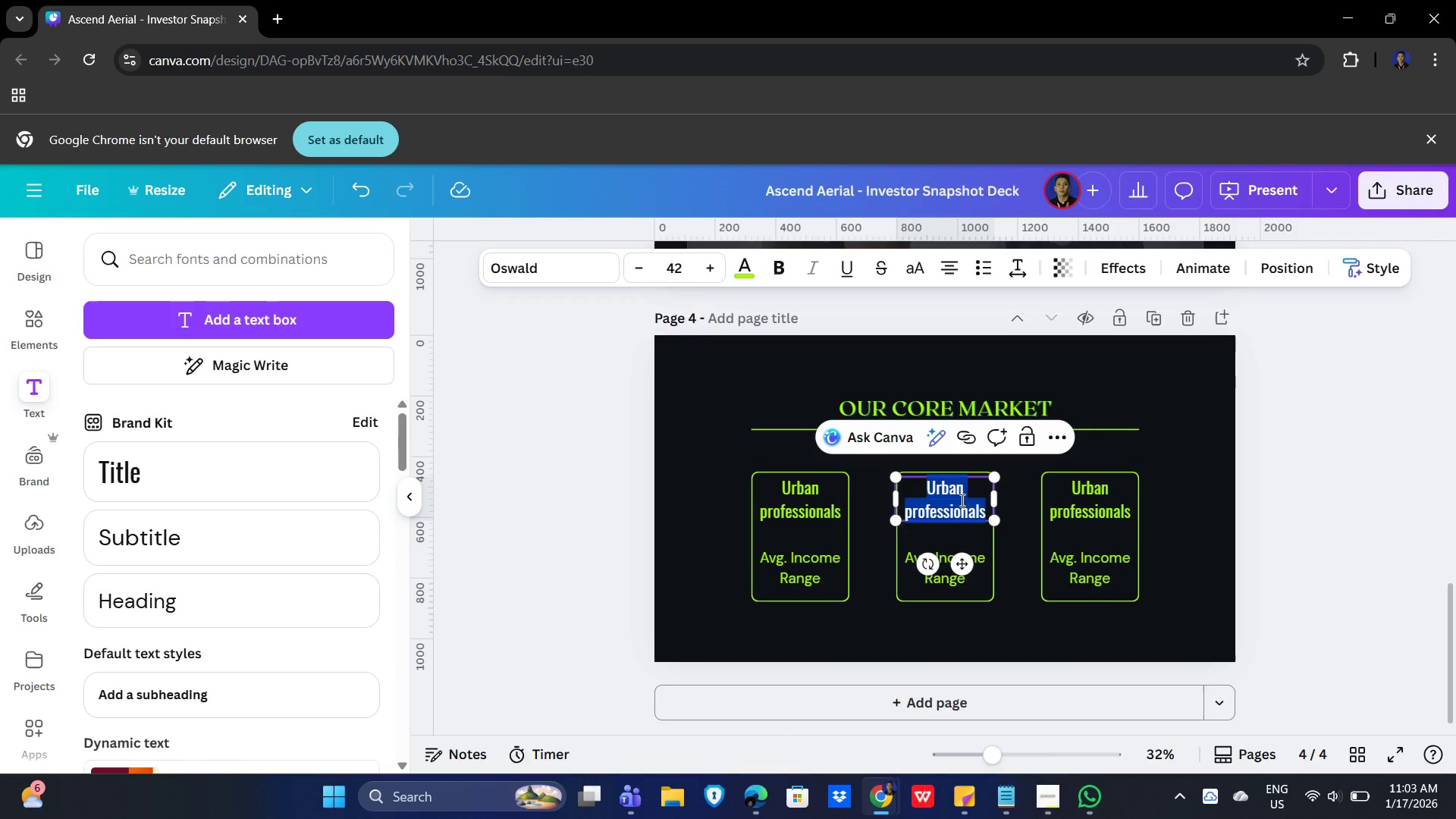 
type(Fitness-Experienced)
key(Backspace)
key(Backspace)
key(Backspace)
key(Backspace)
key(Backspace)
key(Backspace)
key(Backspace)
key(Backspace)
key(Backspace)
key(Backspace)
key(Backspace)
type(experienced but time )
key(Backspace)
type(-constrained)
 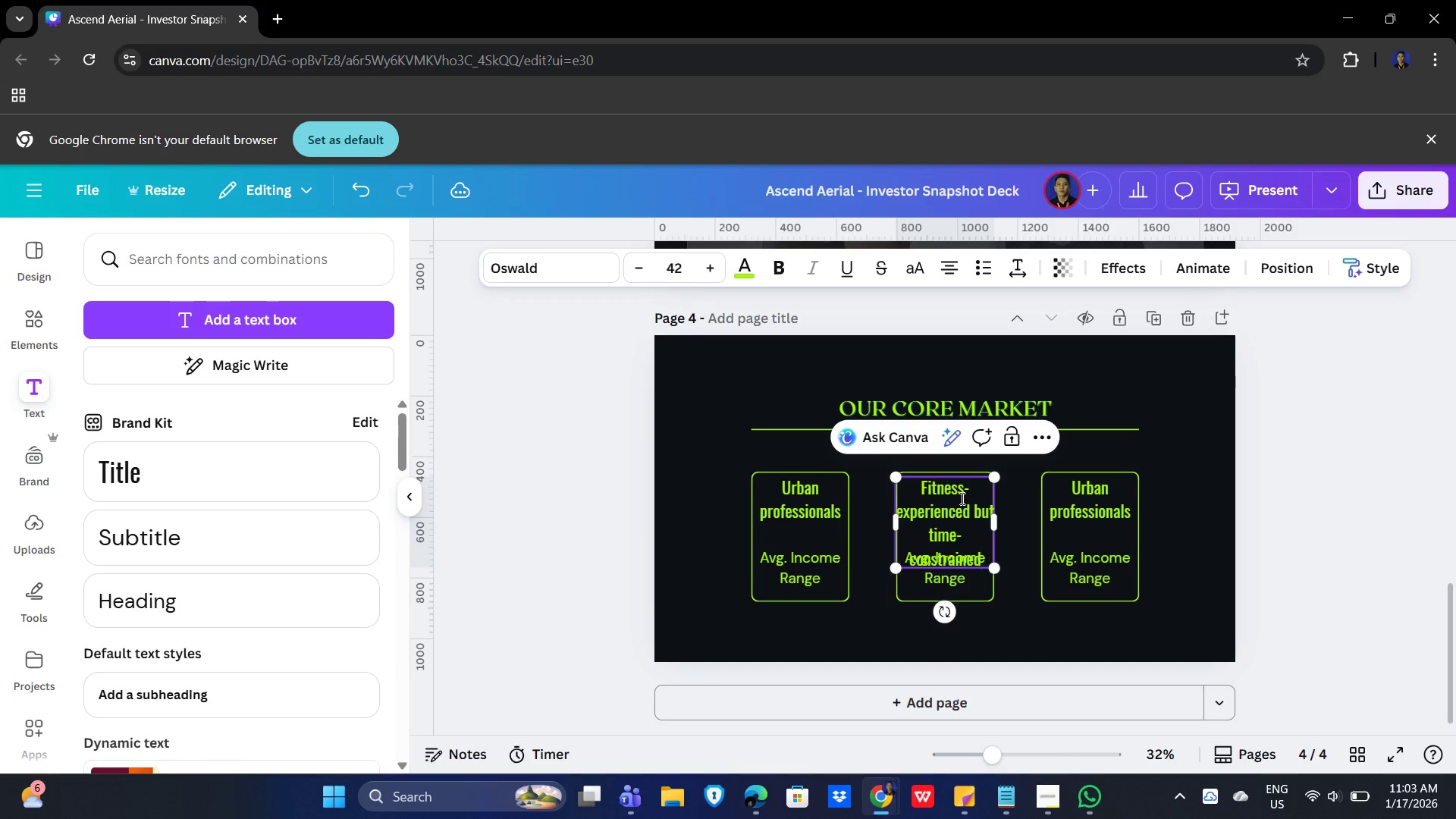 
left_click_drag(start_coordinate=[993, 570], to_coordinate=[968, 526])
 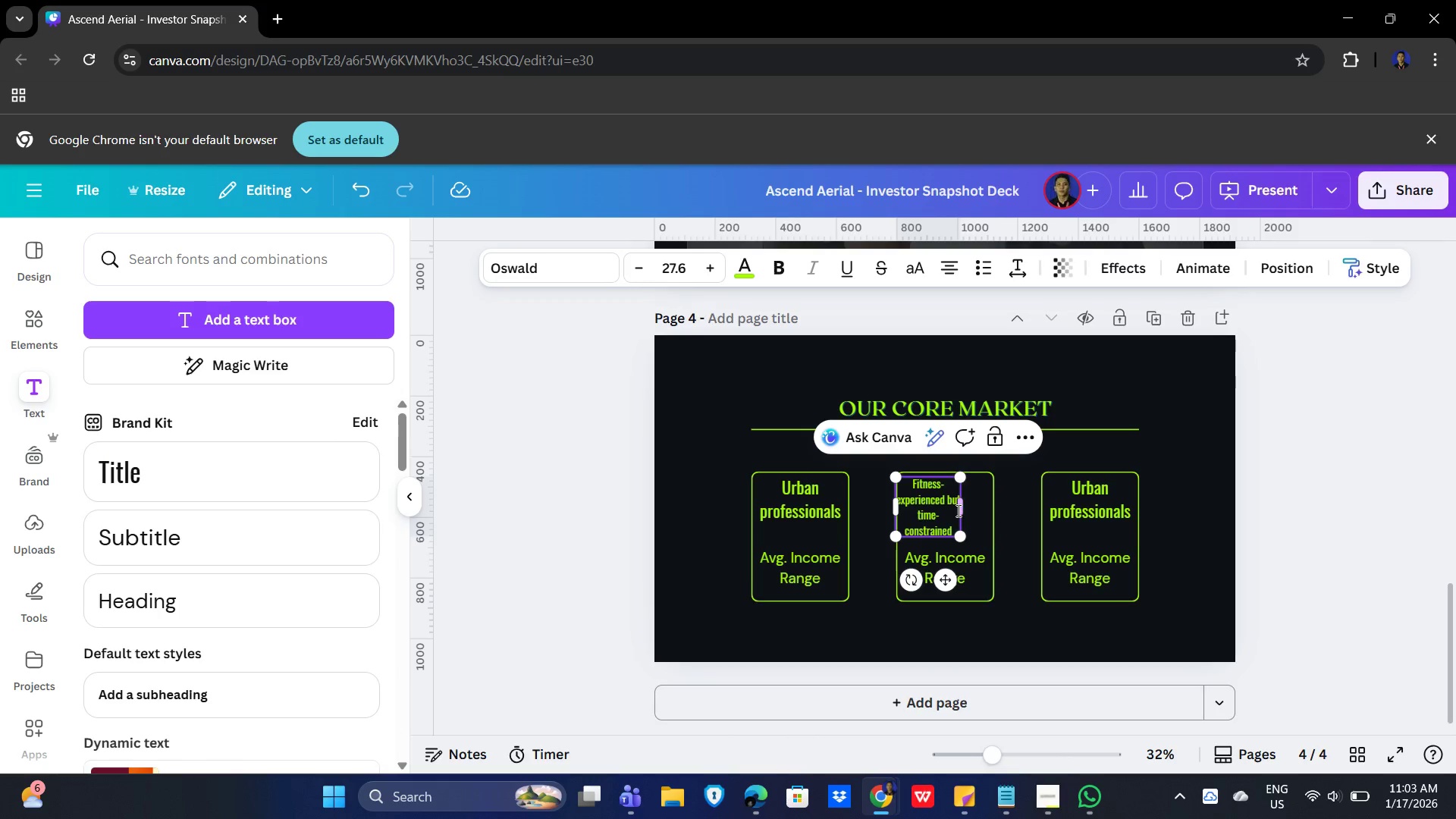 
left_click_drag(start_coordinate=[957, 510], to_coordinate=[977, 510])
 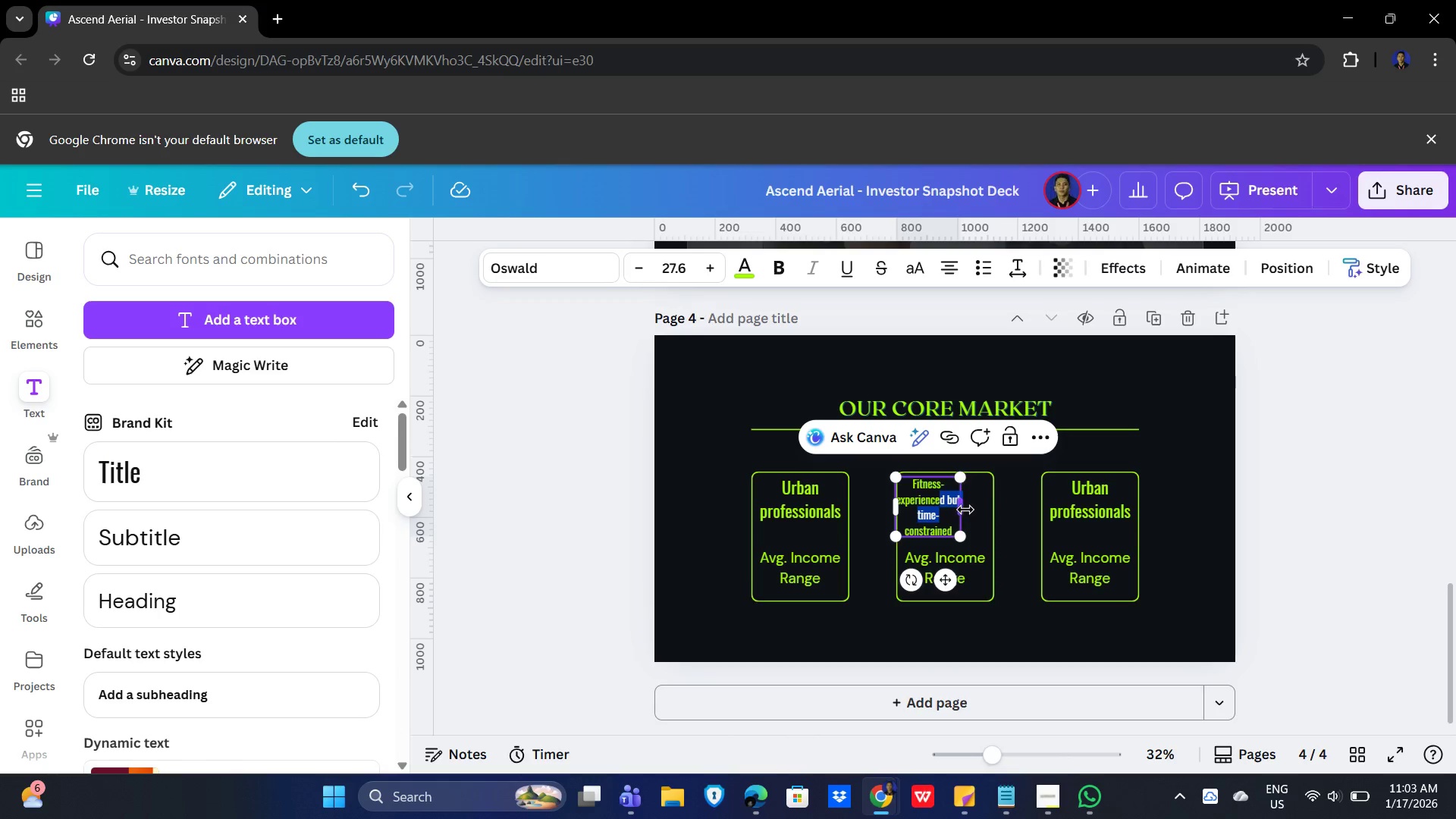 
left_click_drag(start_coordinate=[962, 510], to_coordinate=[984, 508])
 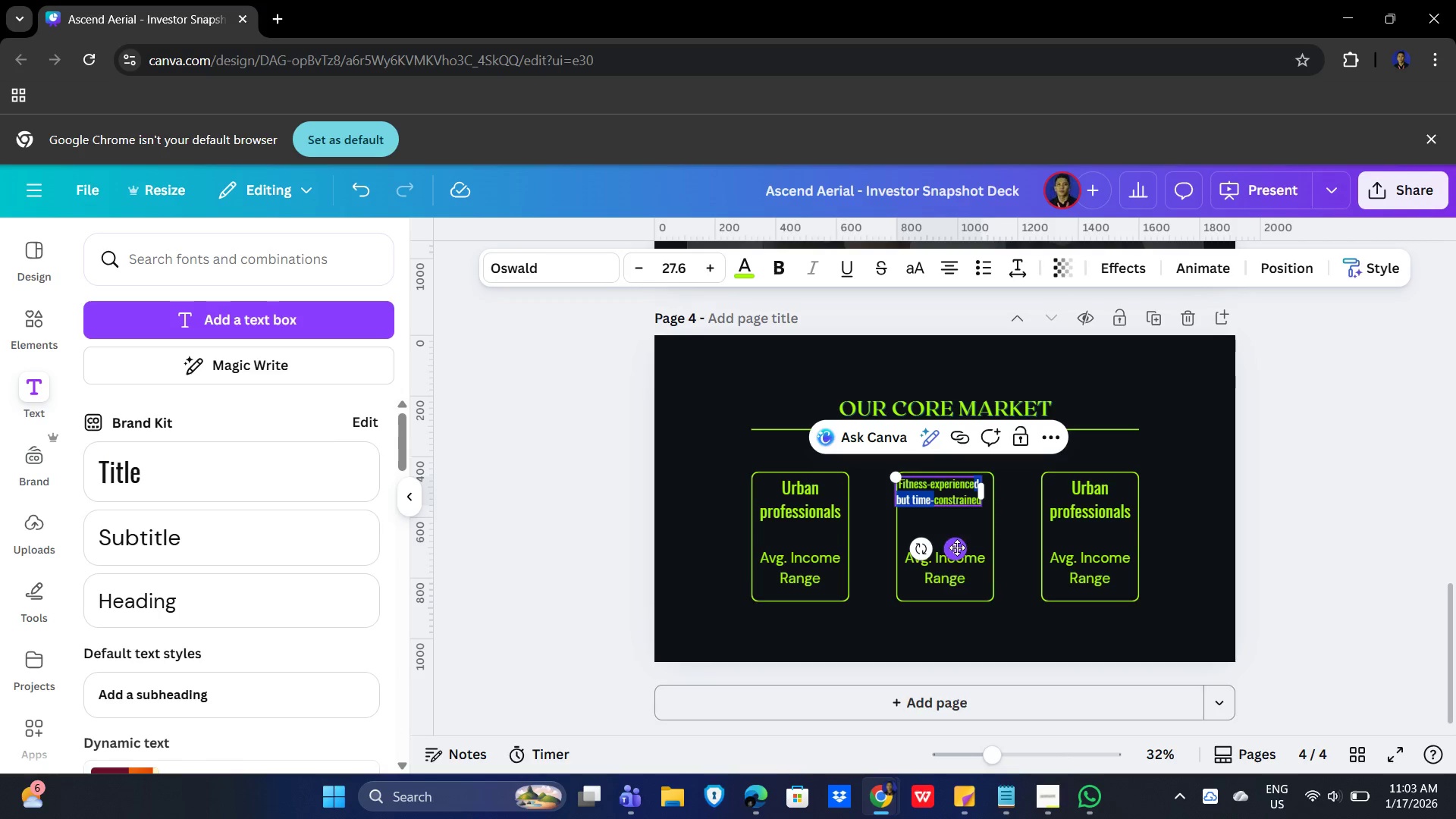 
left_click_drag(start_coordinate=[955, 551], to_coordinate=[963, 555])
 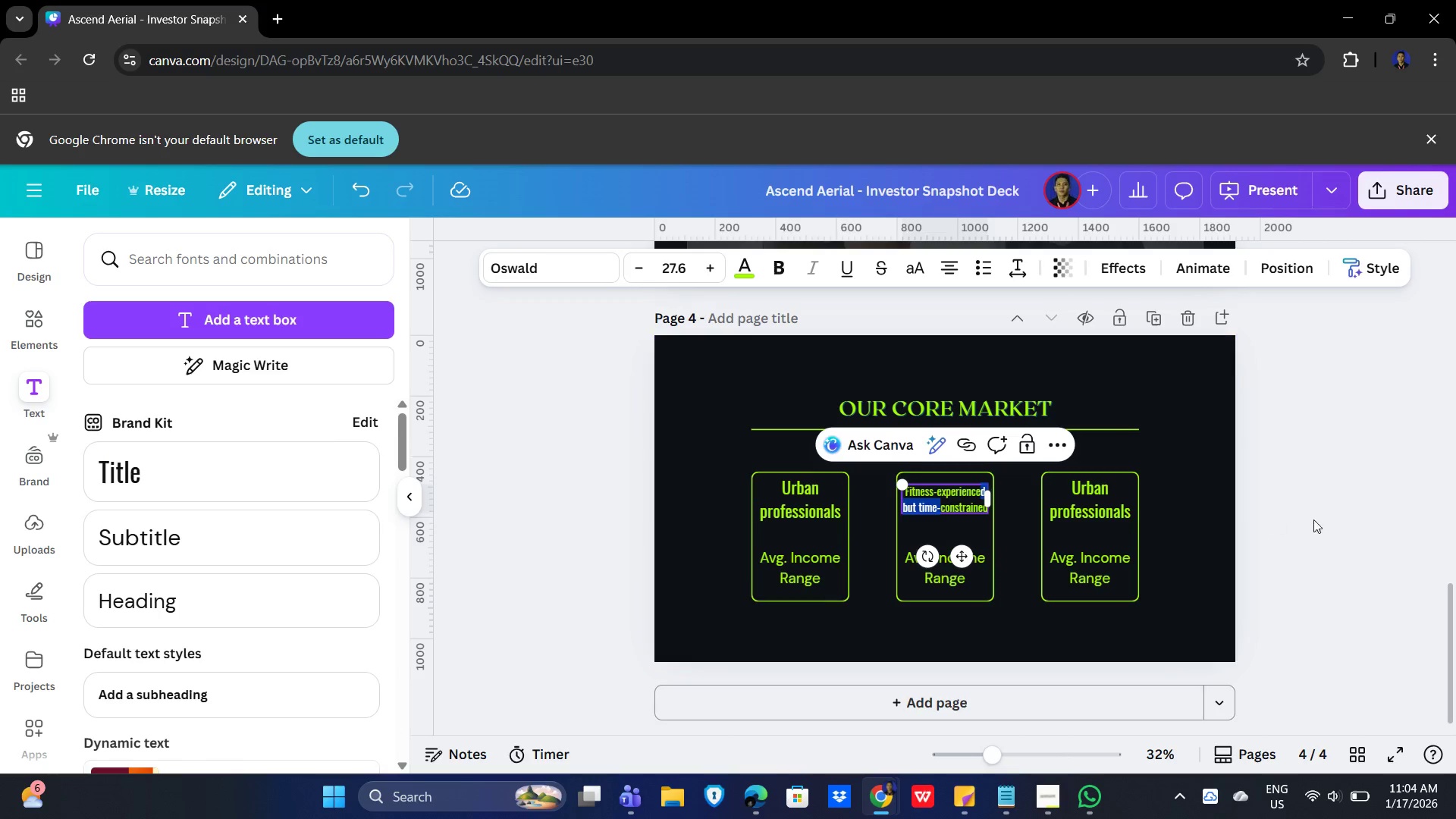 
left_click([1335, 516])
 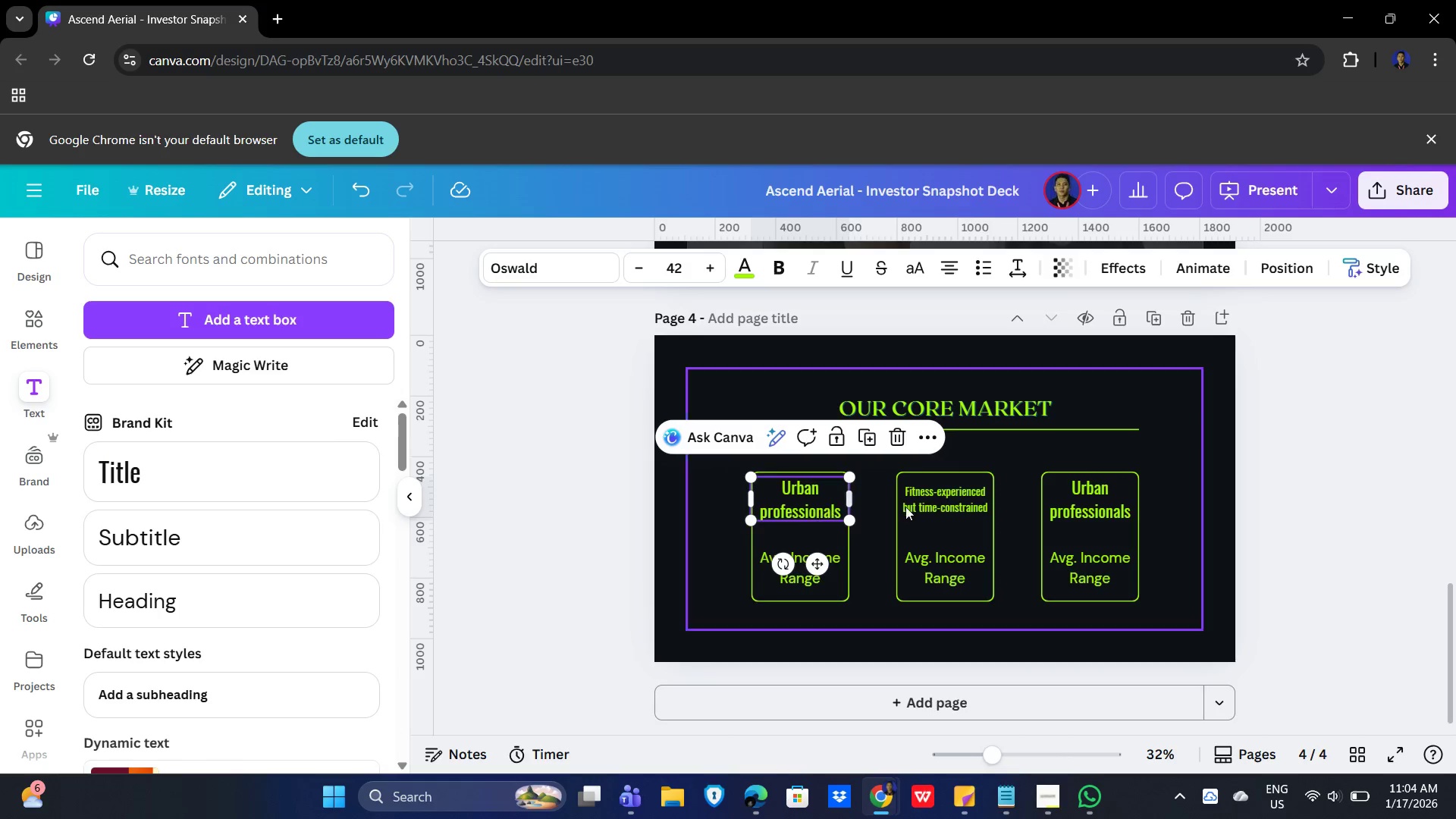 
double_click([934, 500])
 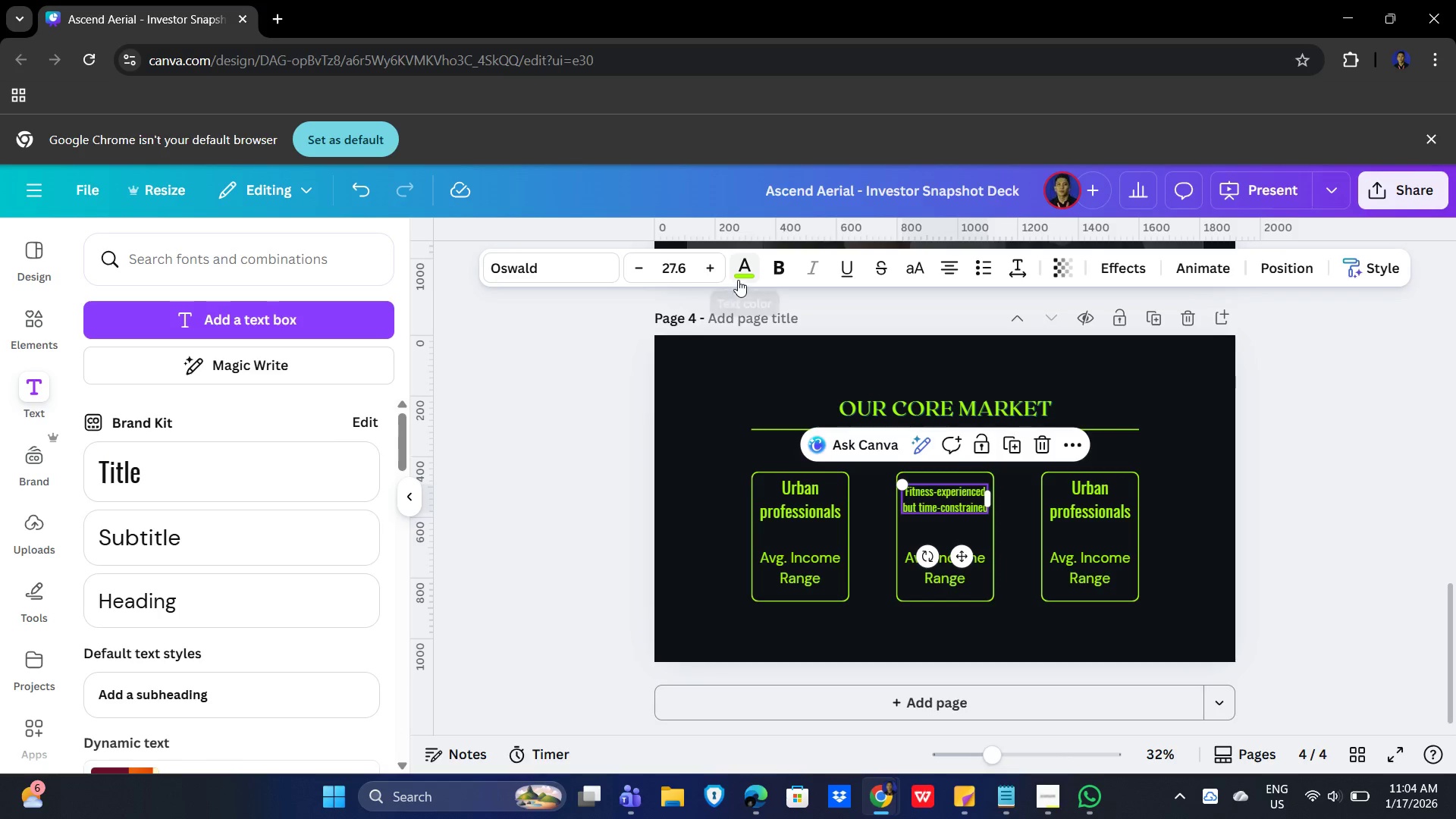 
left_click([742, 276])
 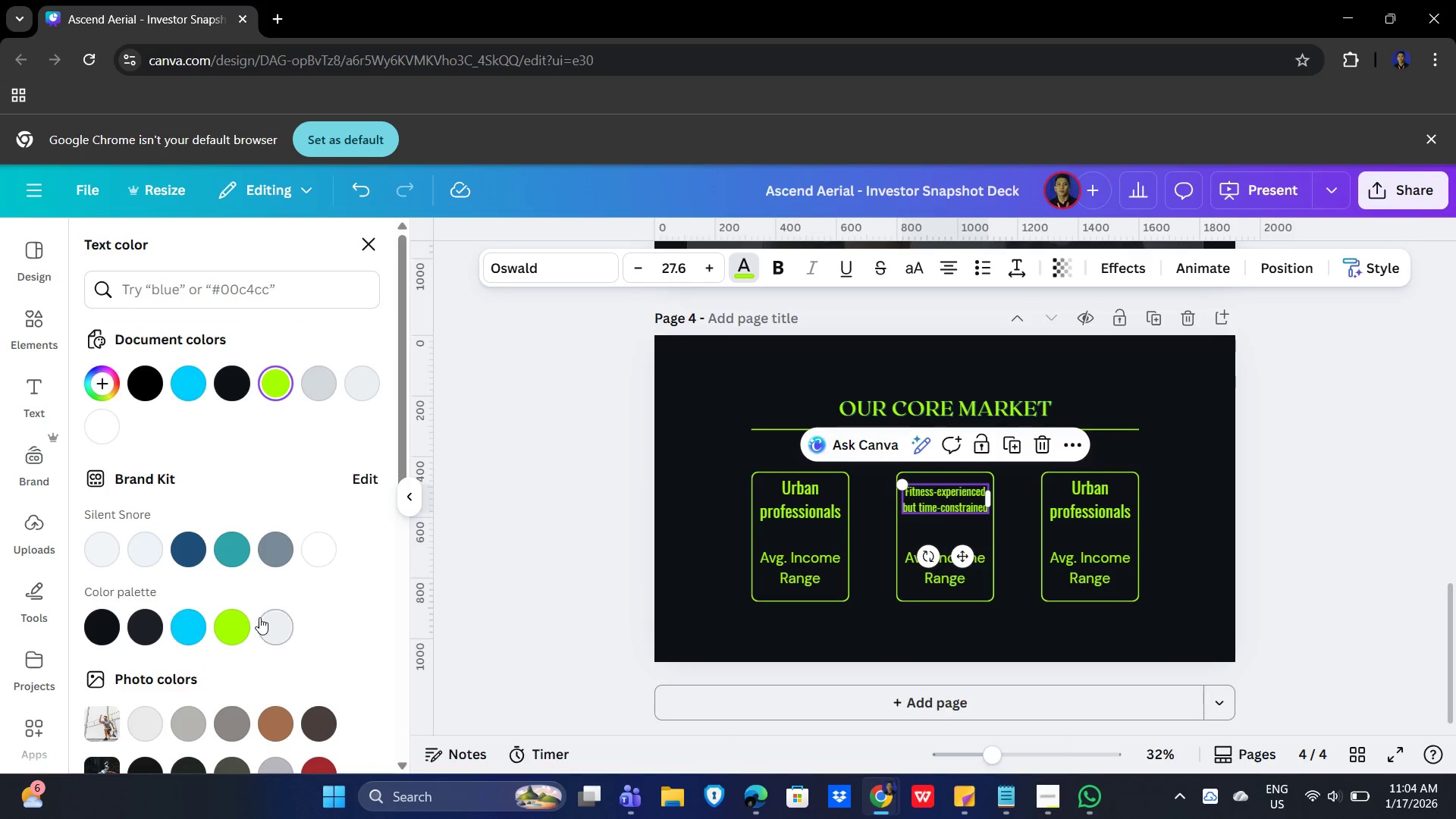 
left_click([263, 629])
 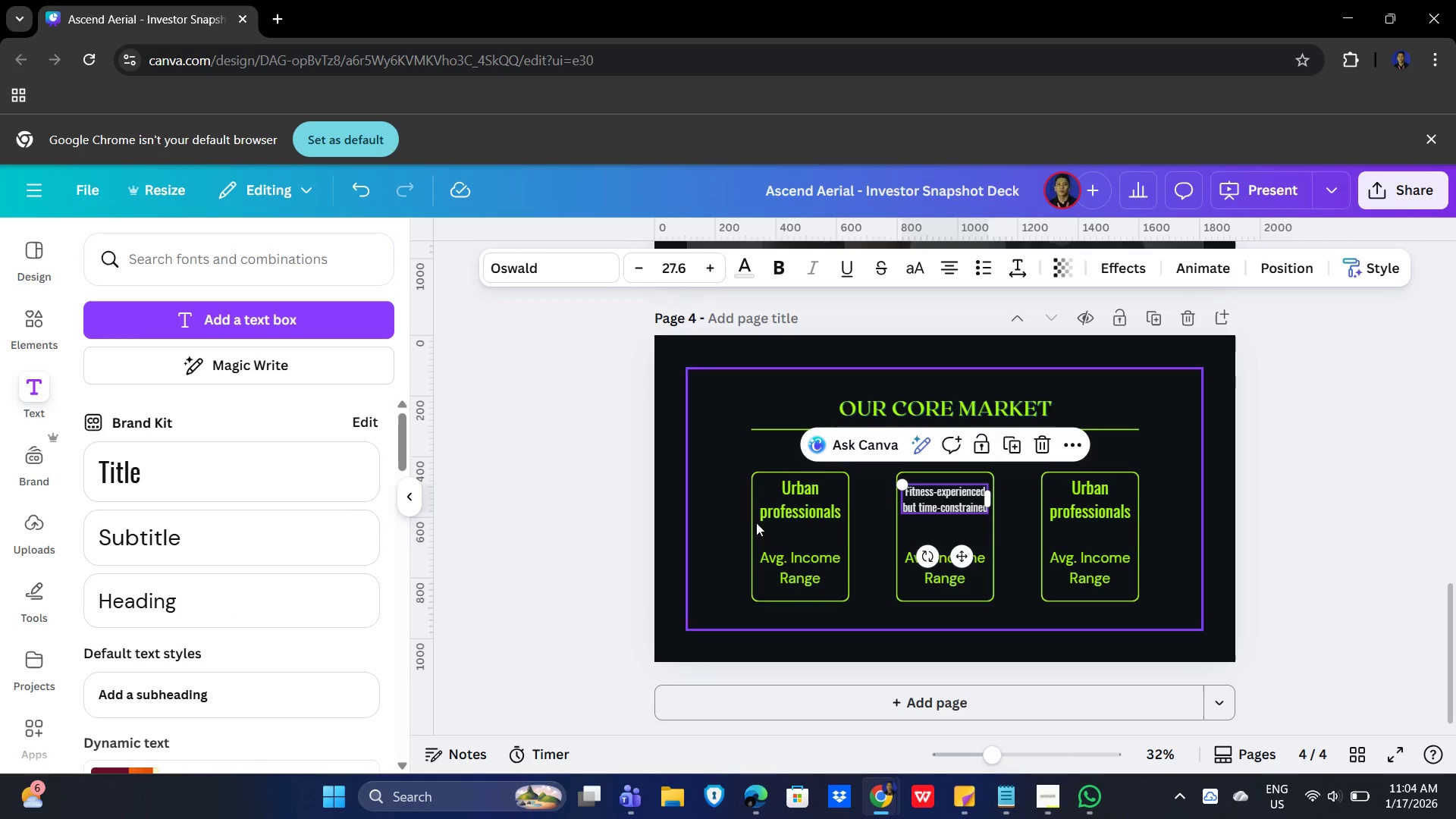 
left_click([799, 516])
 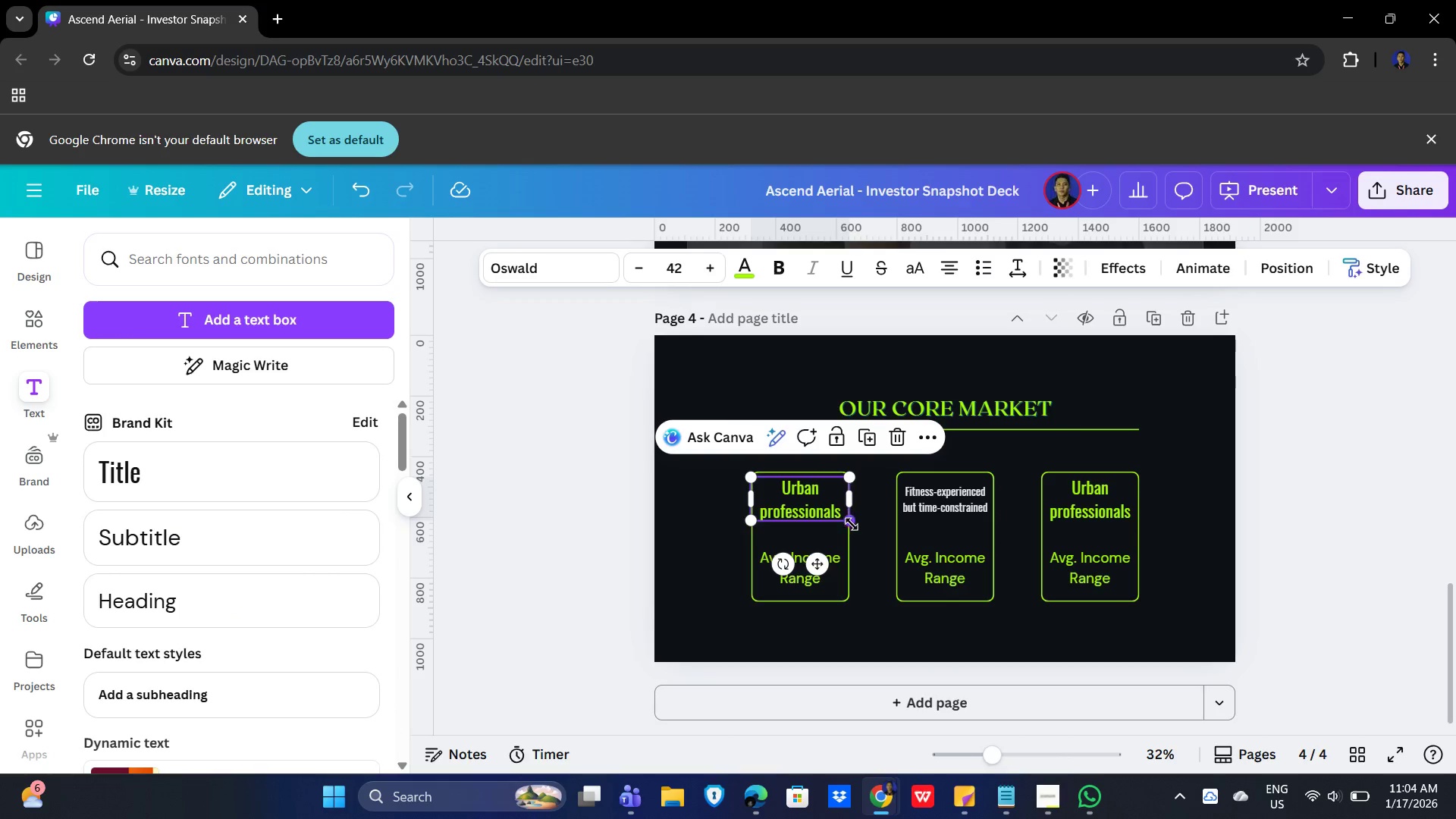 
key(Control+Z)
 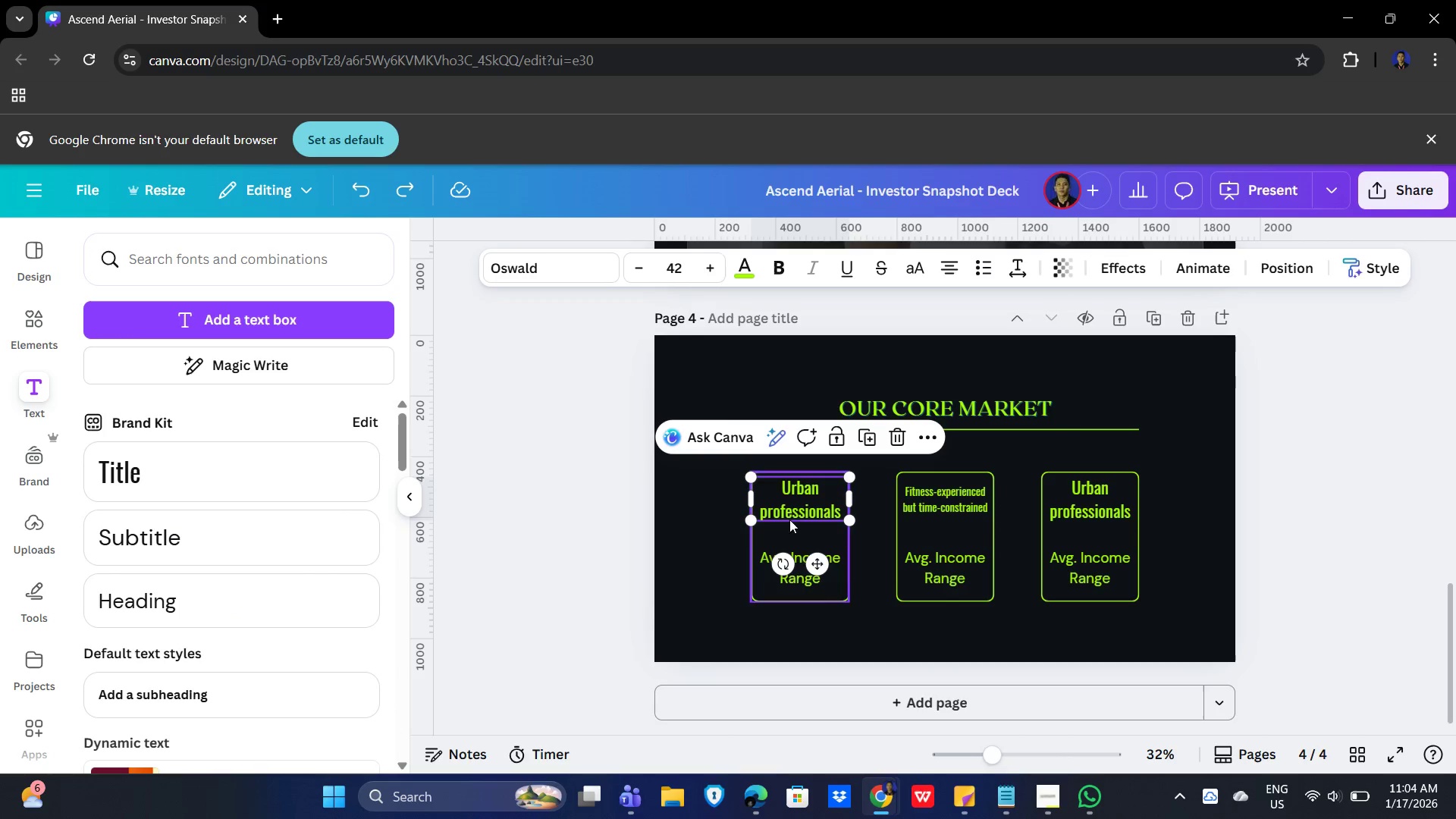 
left_click([798, 509])
 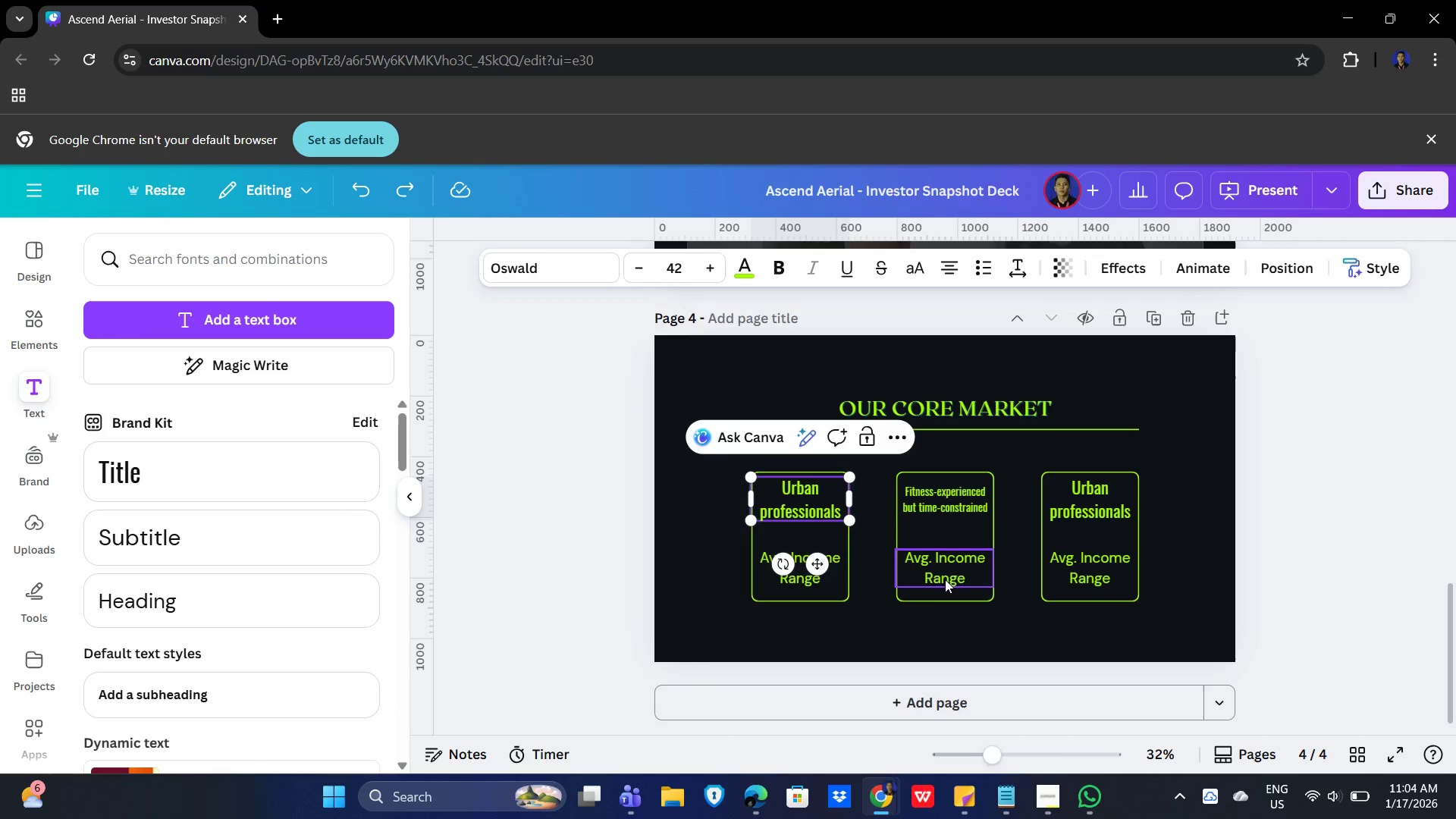 
wait(6.7)
 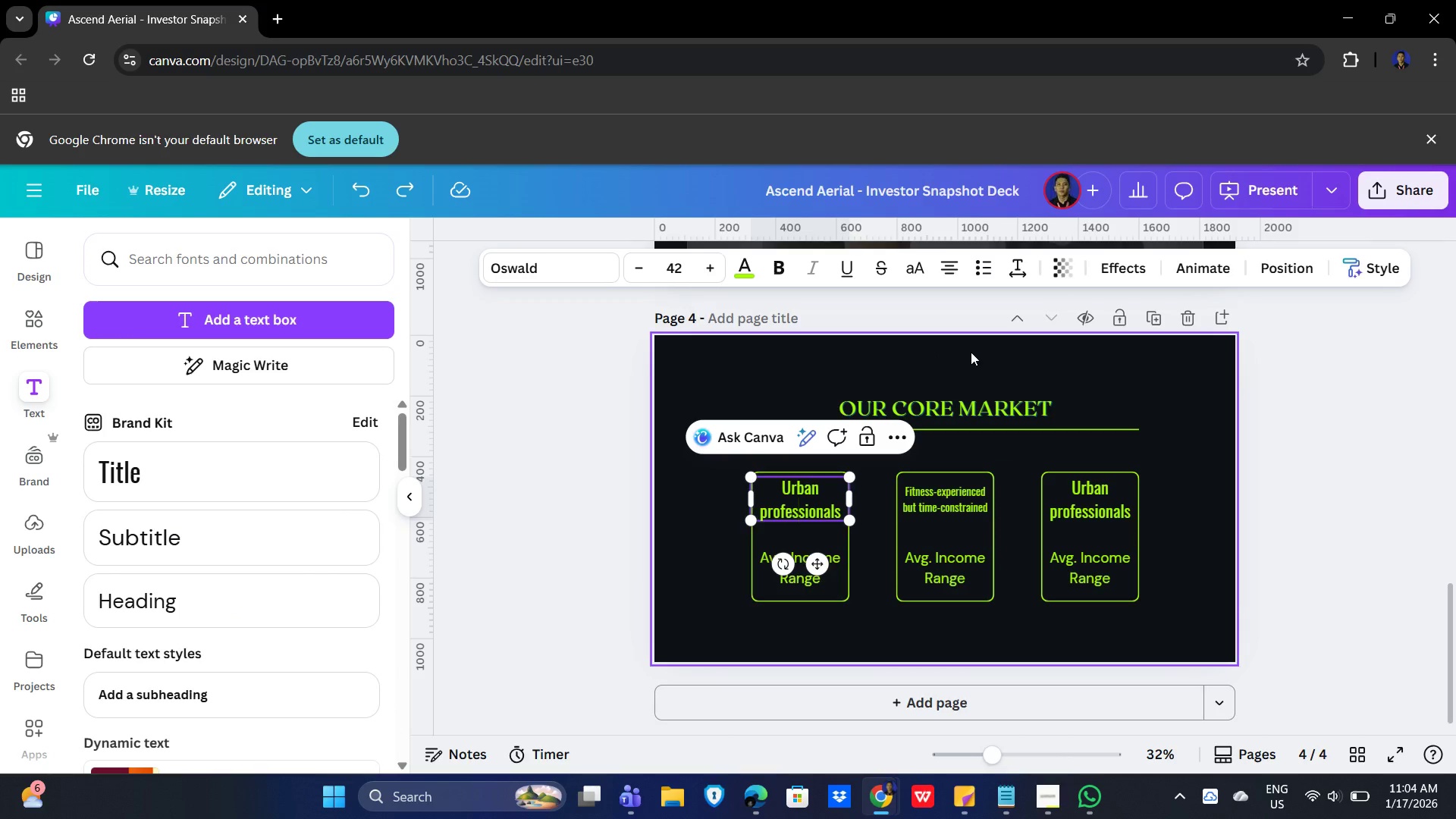 
left_click([940, 579])
 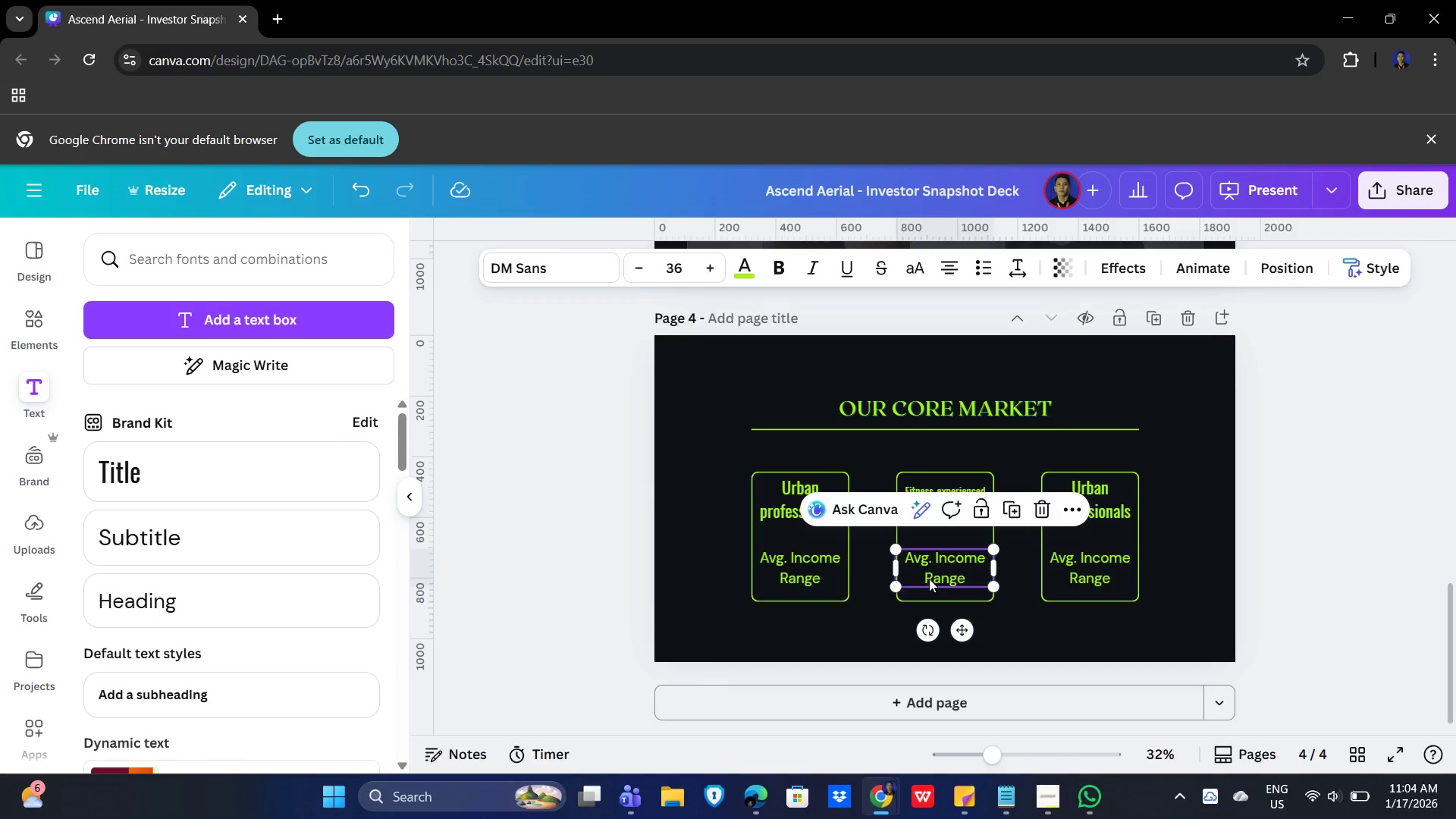 
double_click([929, 579])
 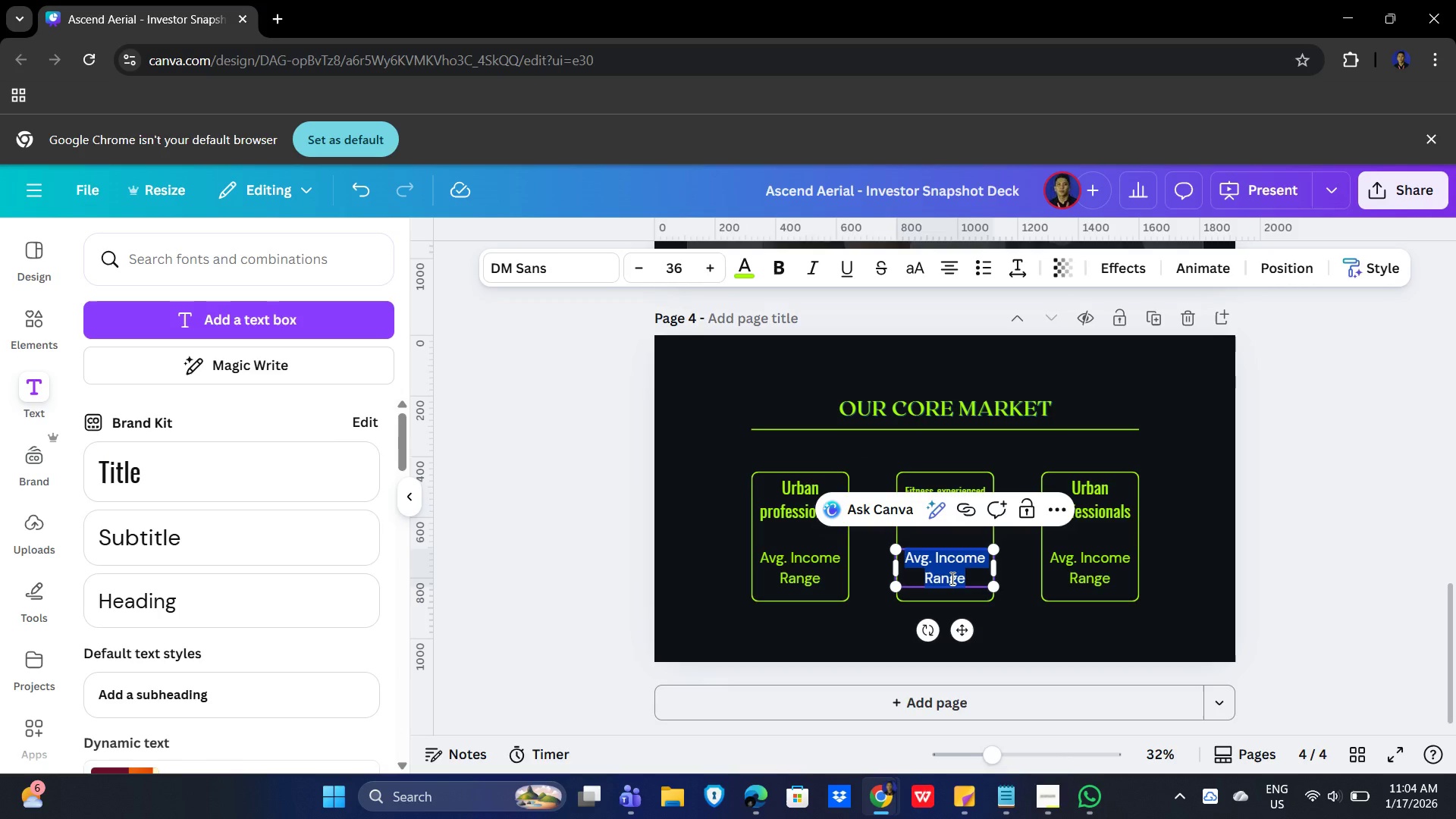 
key(Control+Shift+C)
 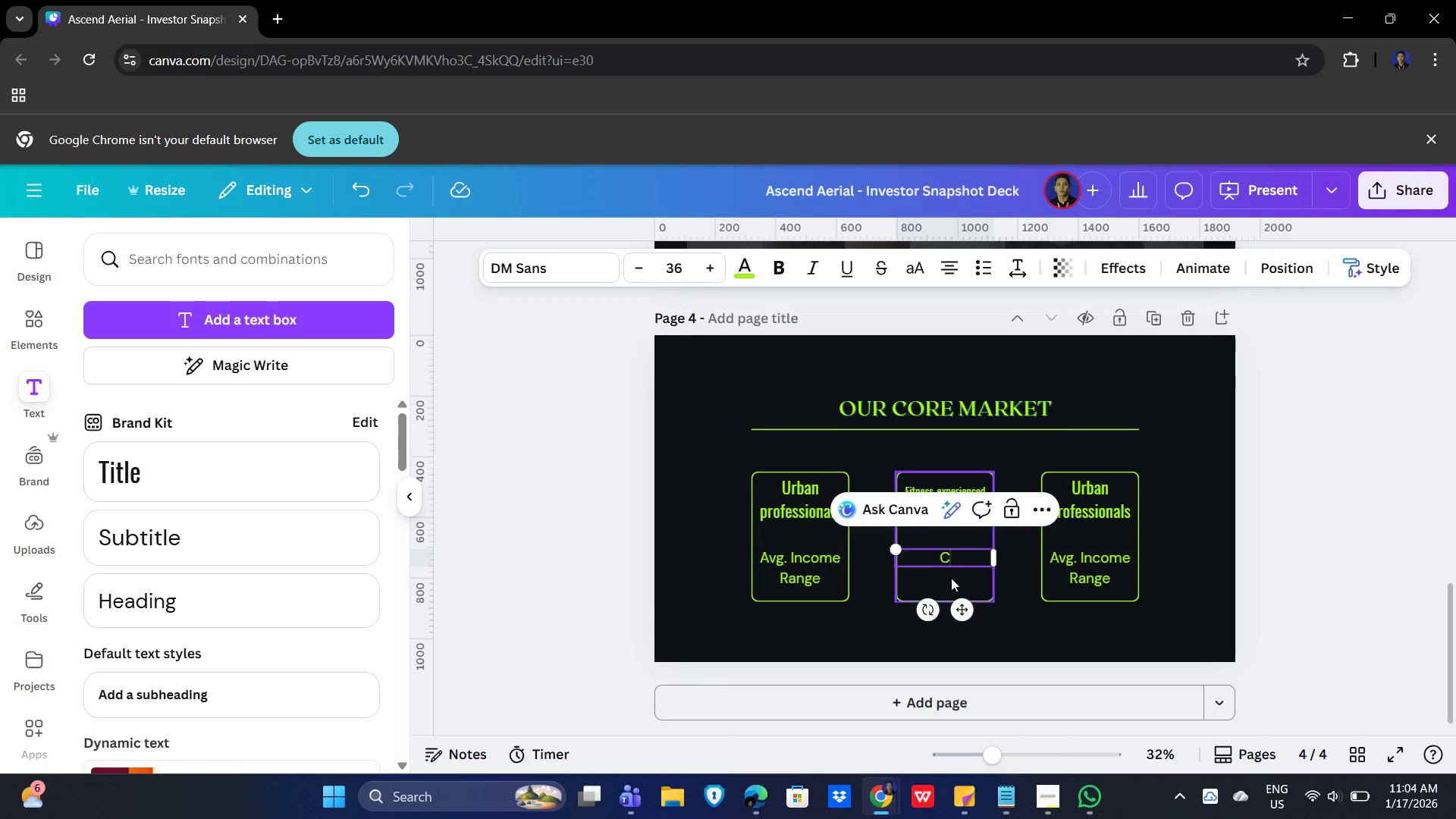 
type(lass Frequency)
 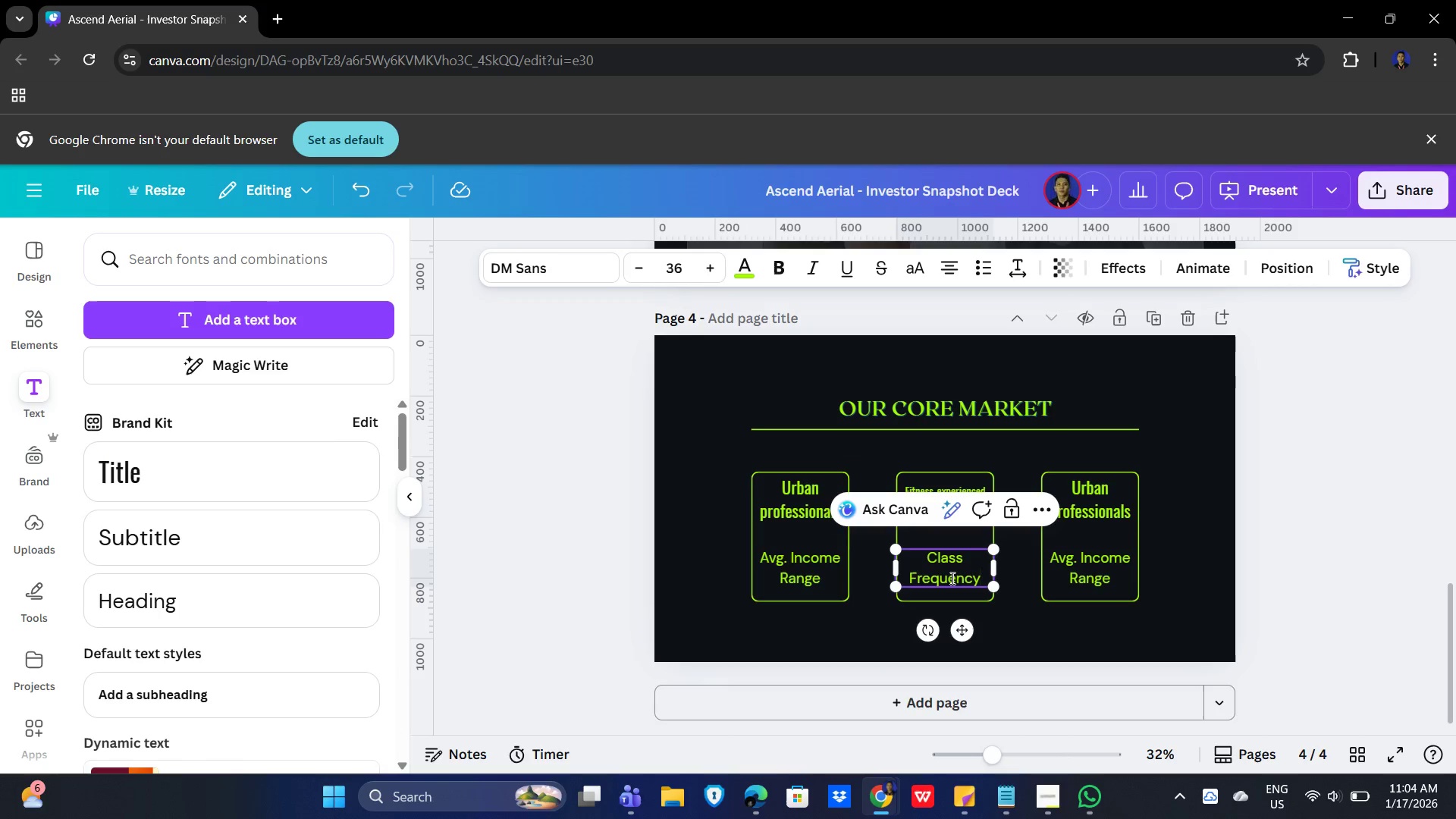 
left_click([1297, 544])
 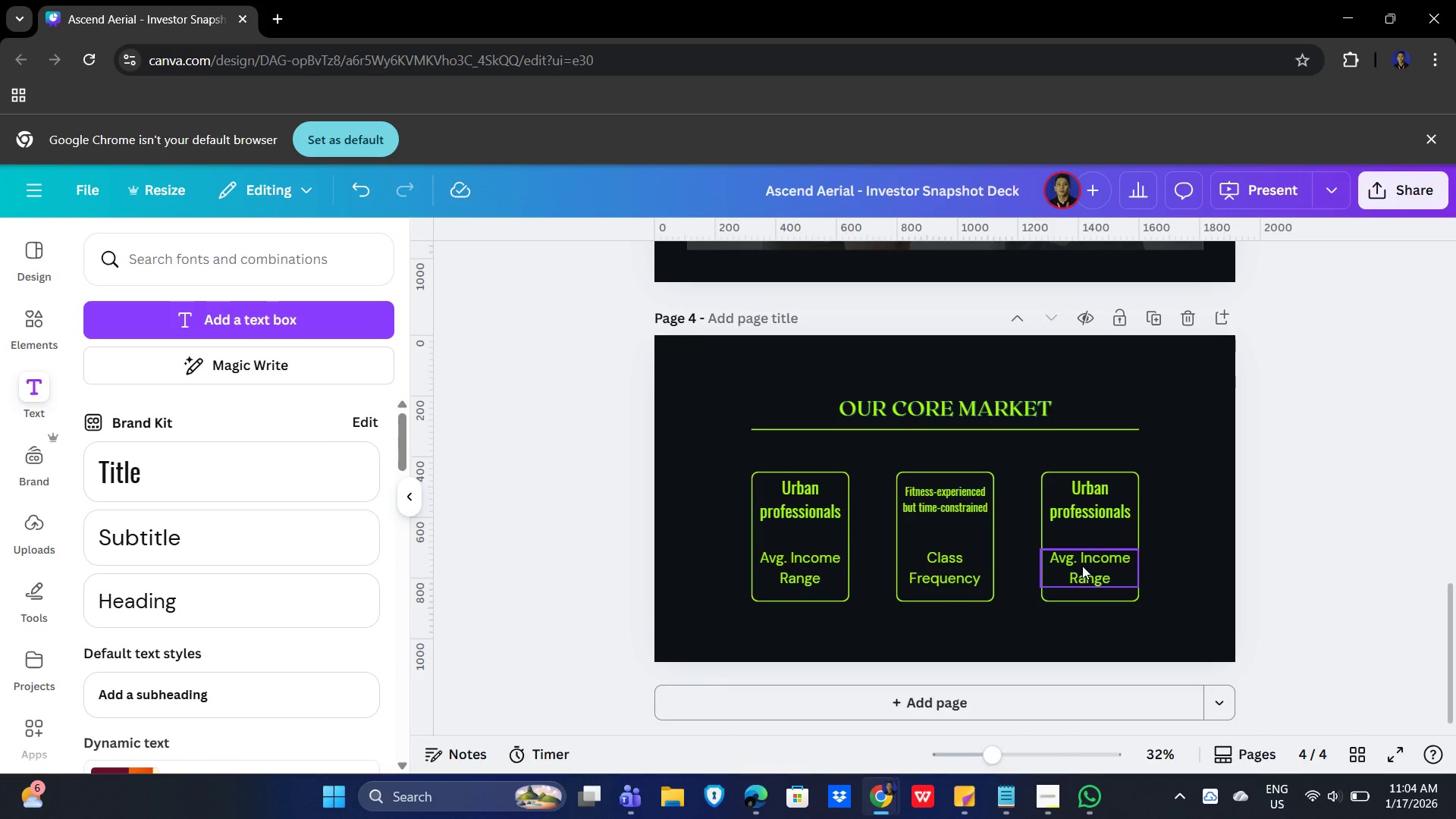 
left_click([1082, 566])
 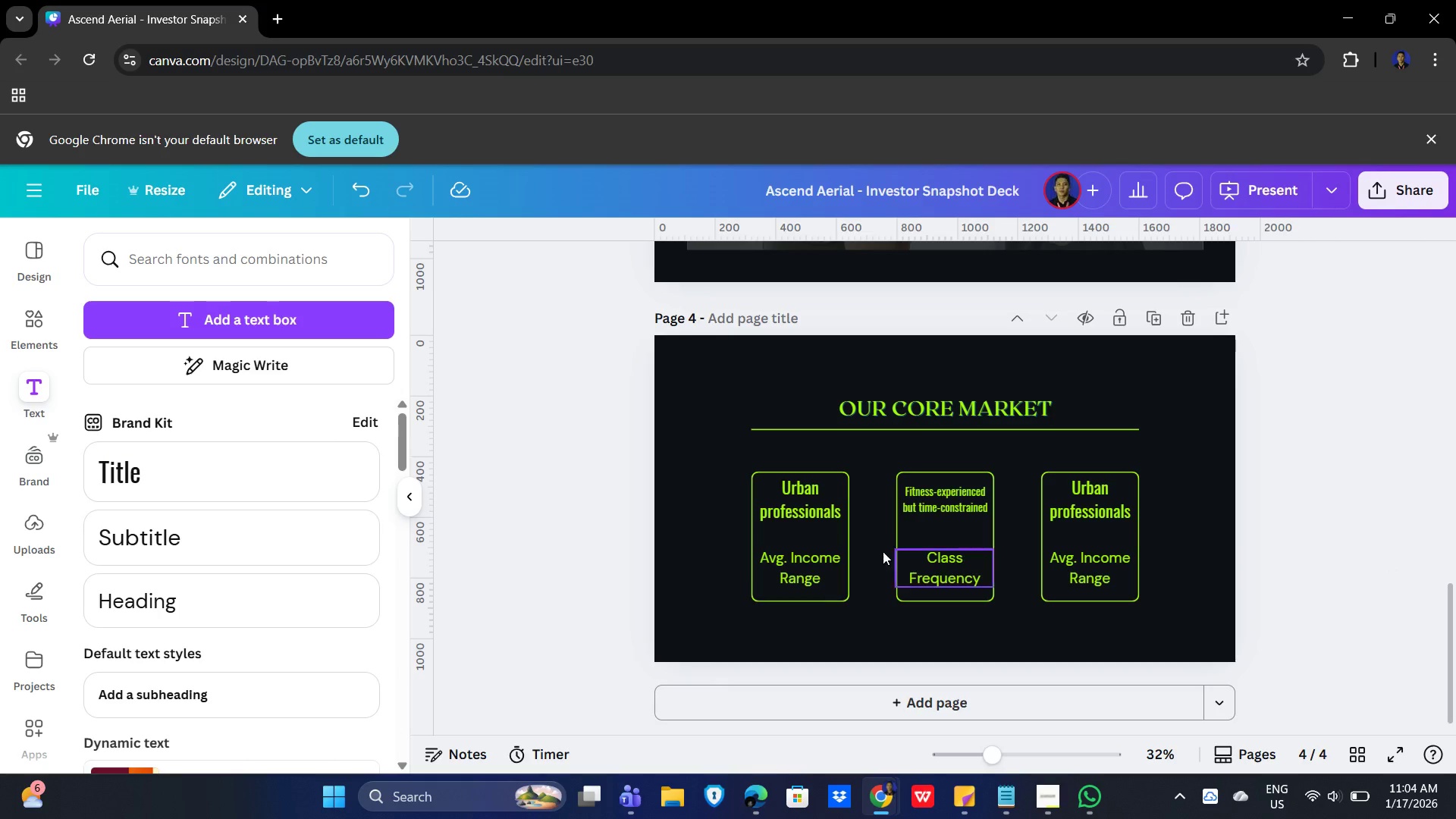 
left_click([797, 512])
 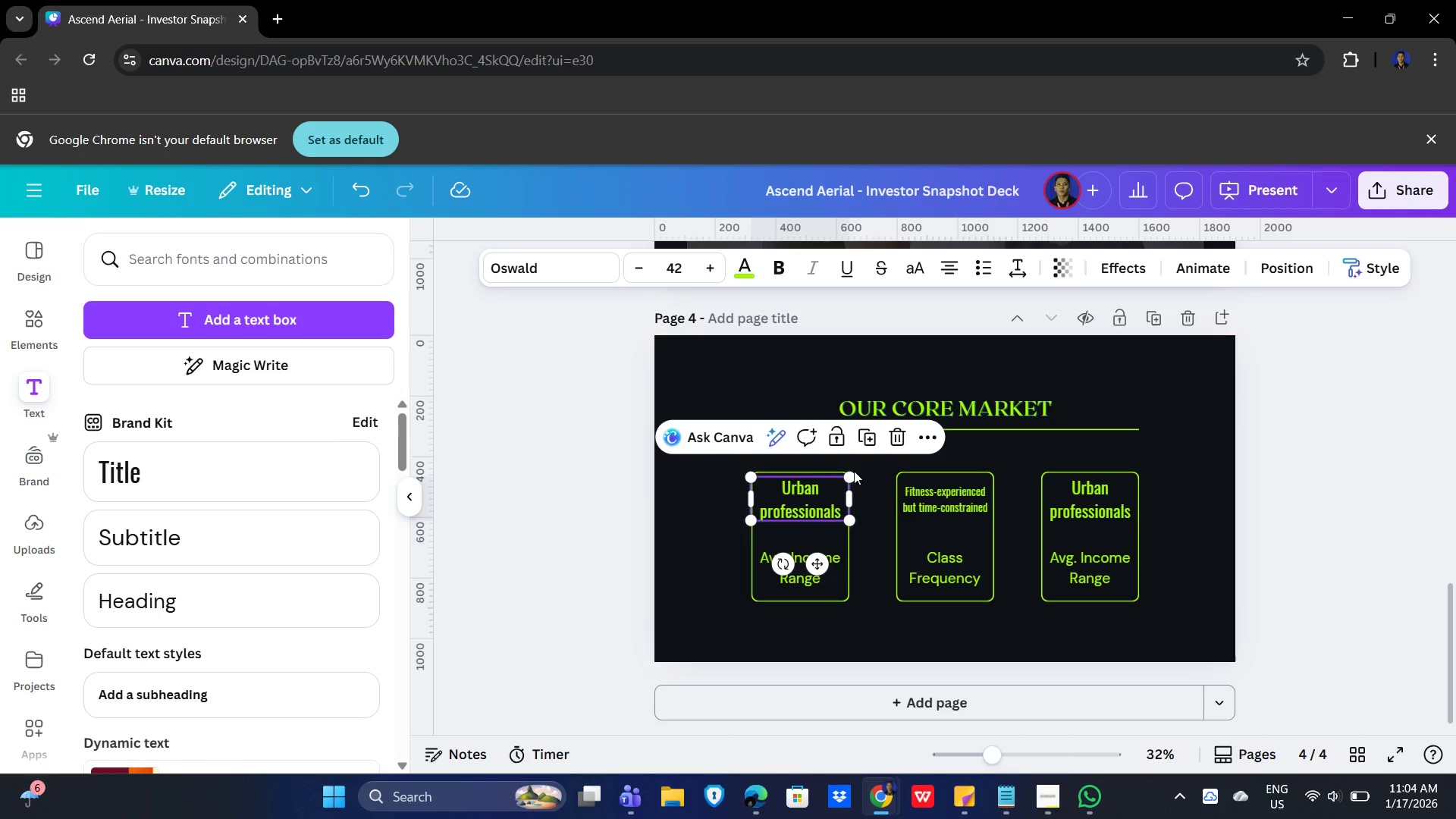 
left_click([930, 498])
 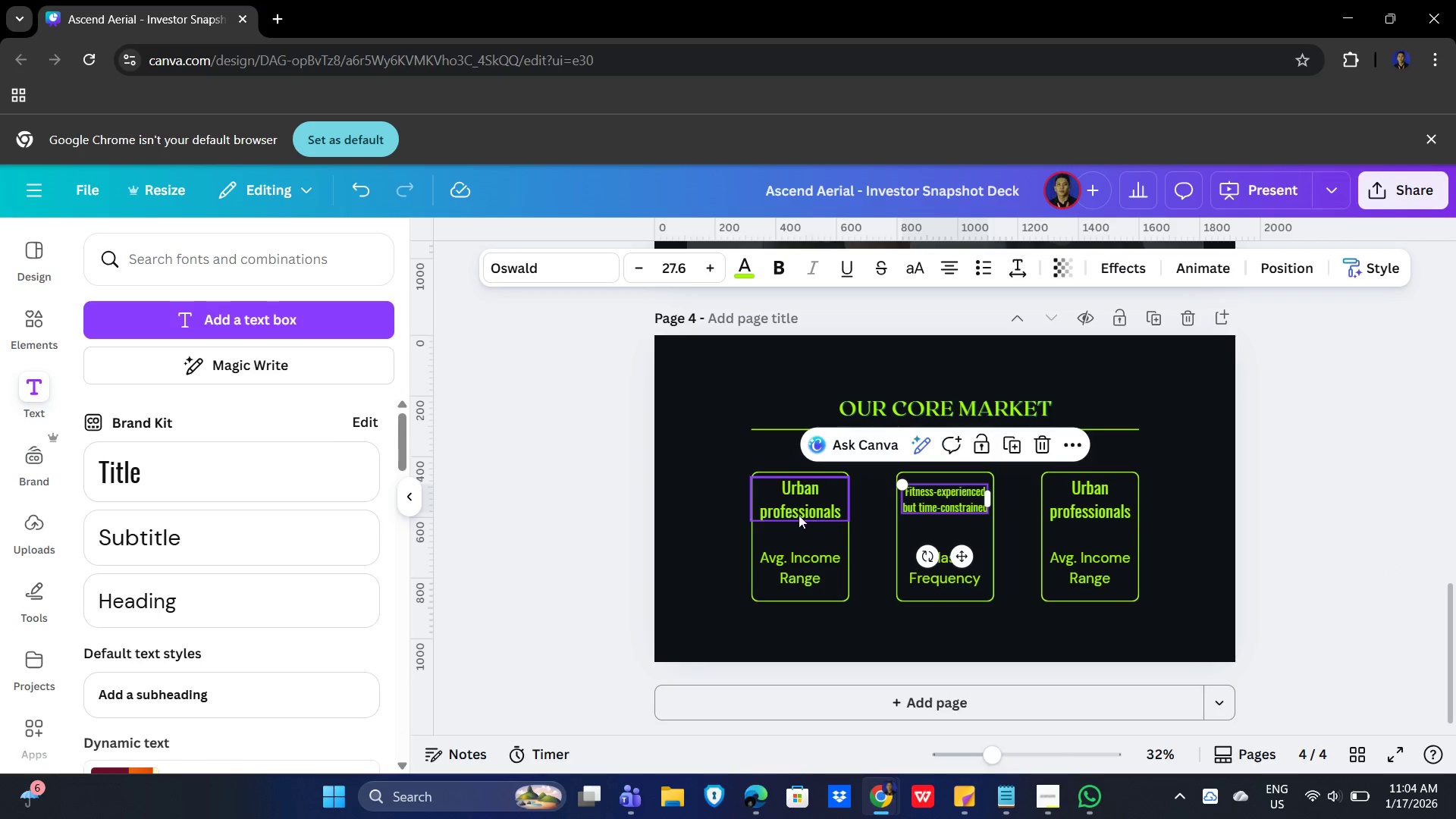 
left_click([794, 515])
 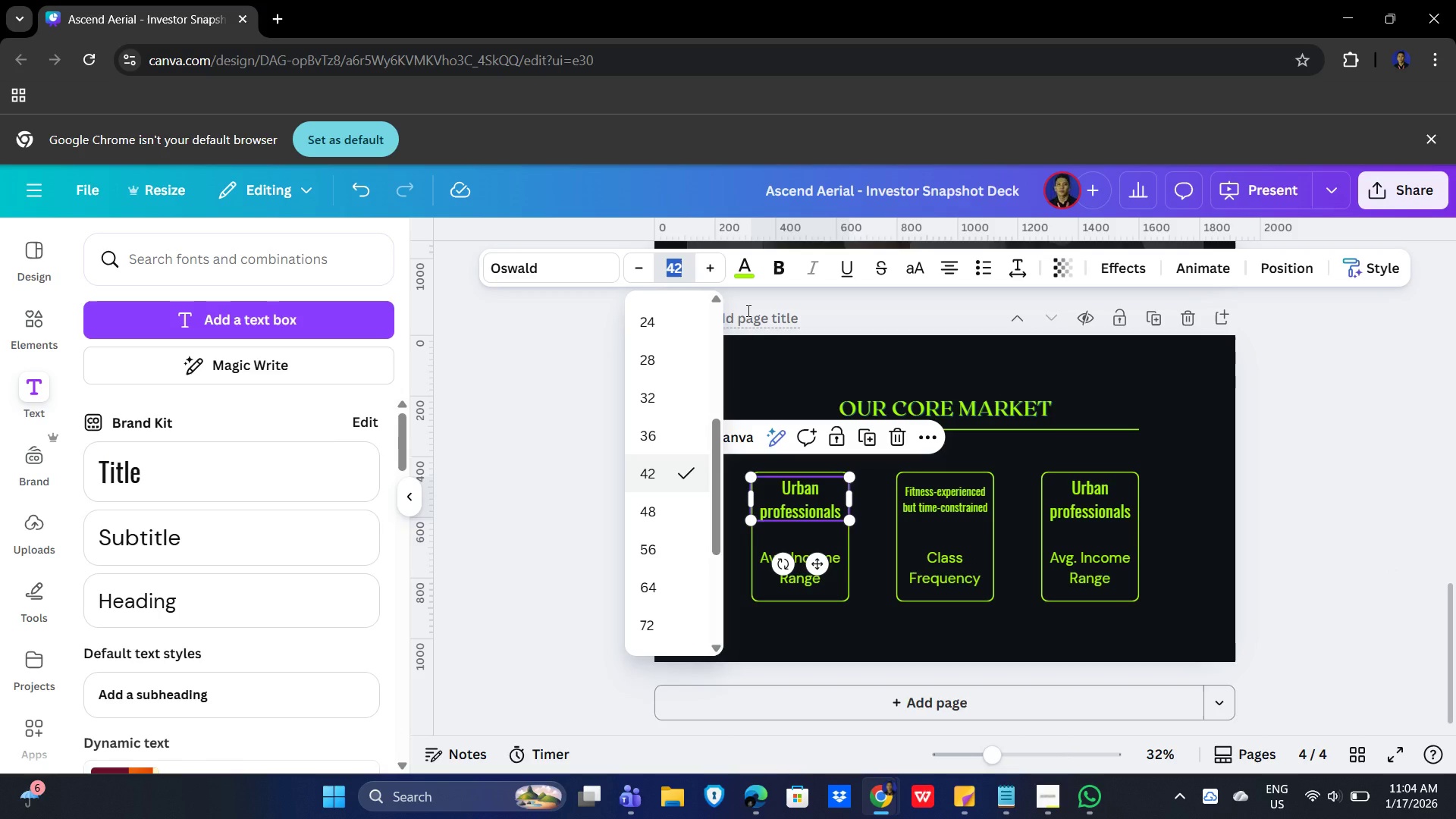 
key(Numpad2)
 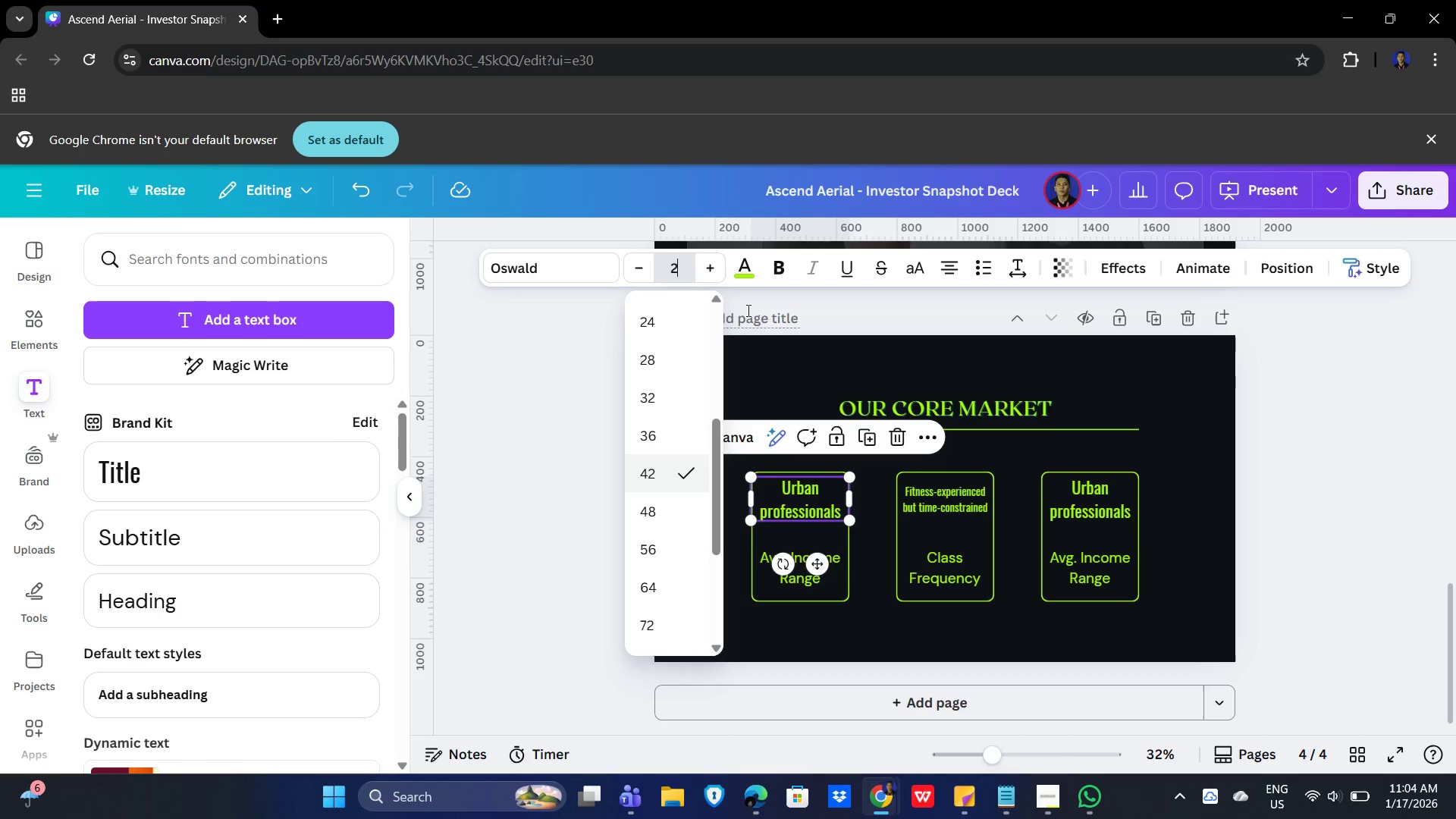 
key(Numpad7)
 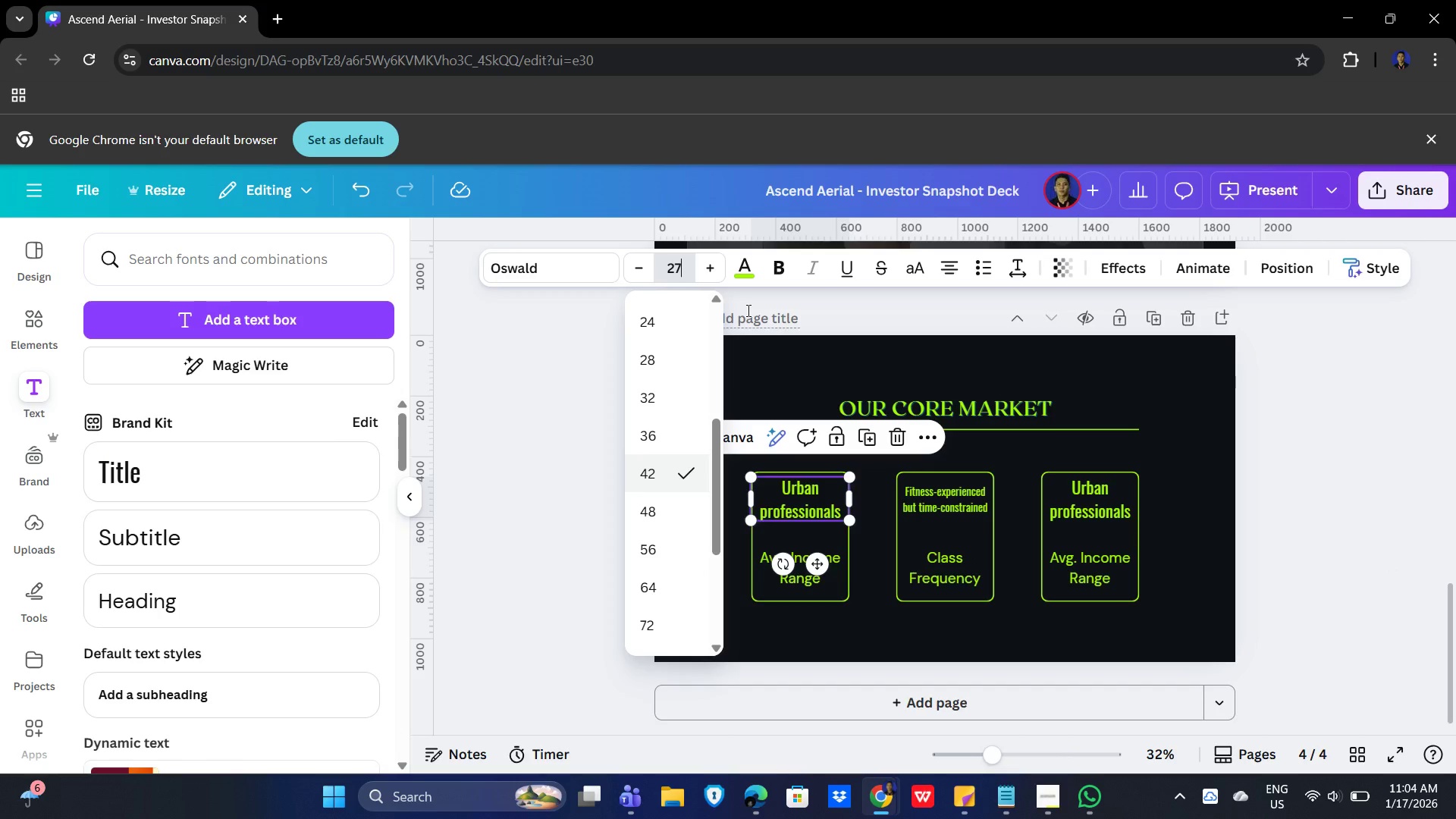 
key(NumpadEnter)
 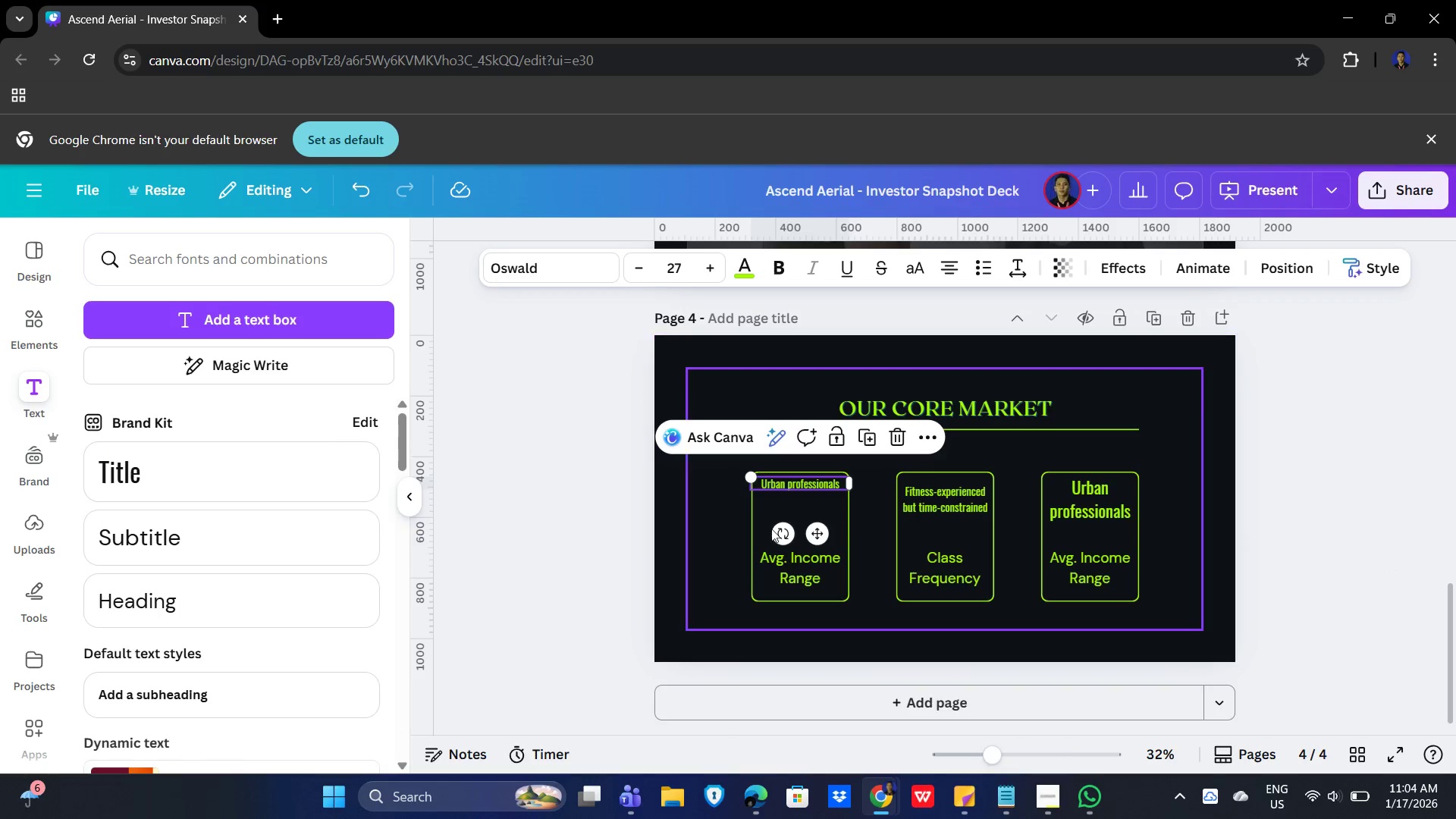 
left_click_drag(start_coordinate=[818, 537], to_coordinate=[821, 548])
 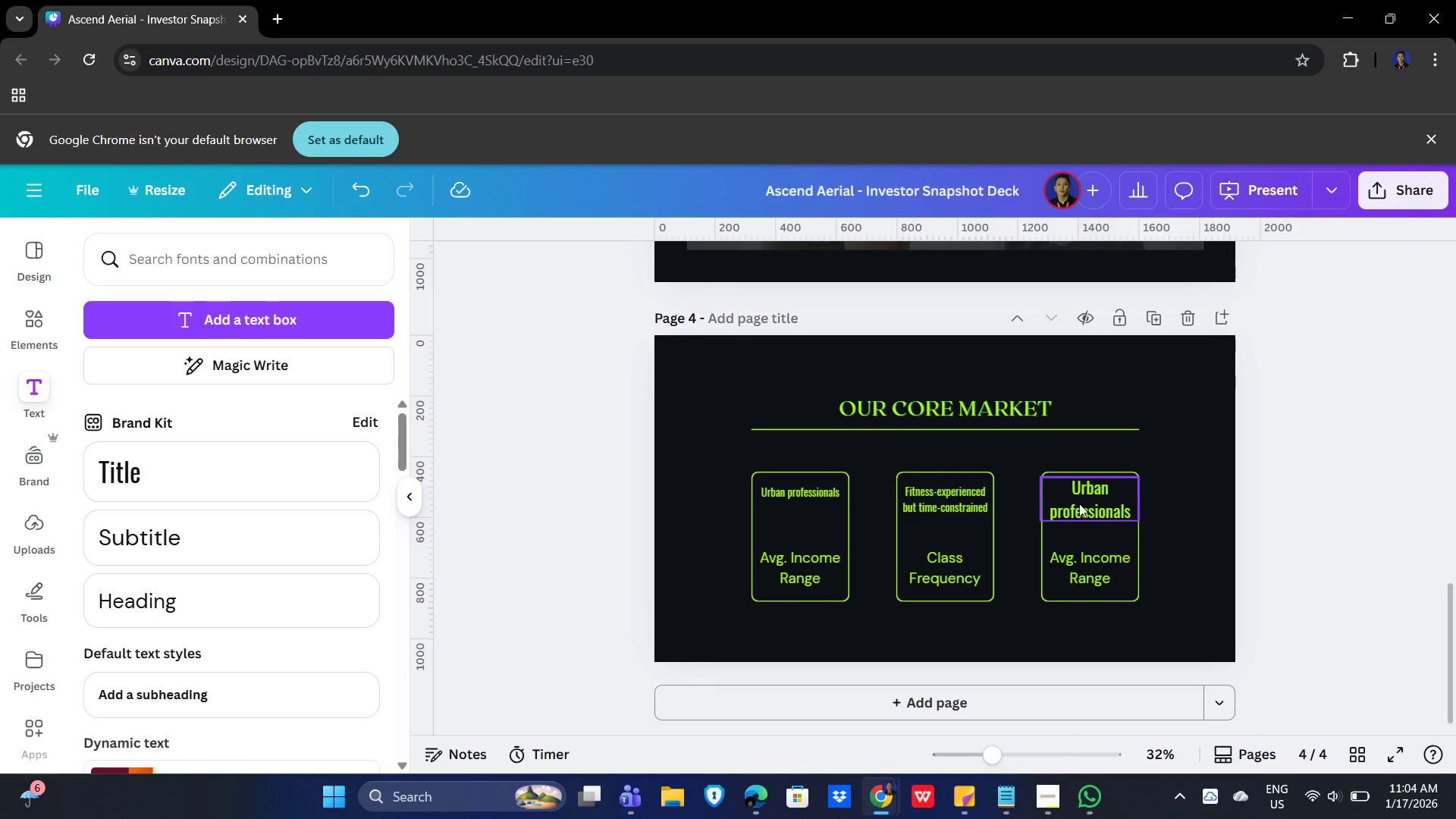 
left_click([1078, 506])
 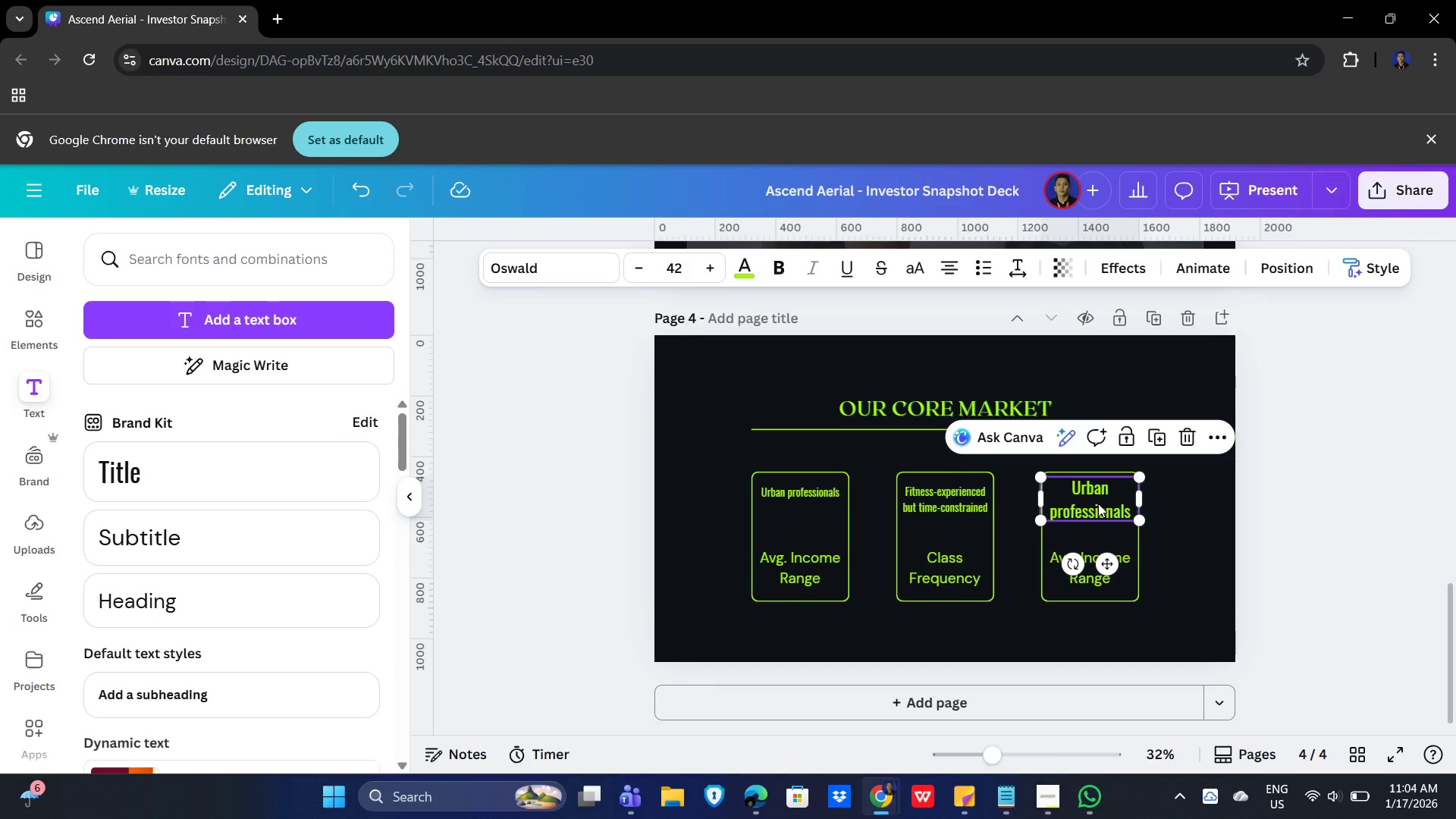 
type(Valu)
 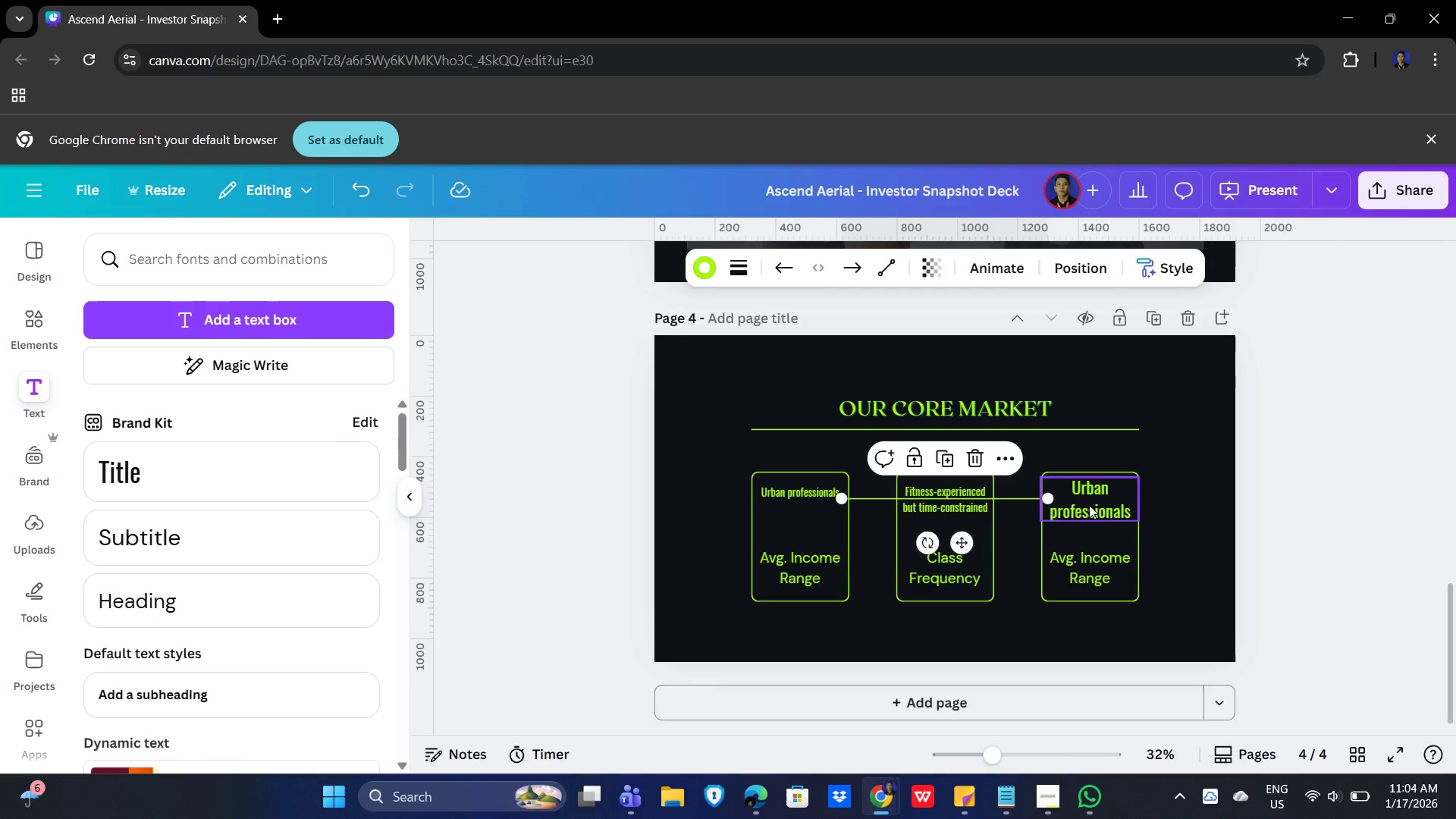 
key(Control+Z)
 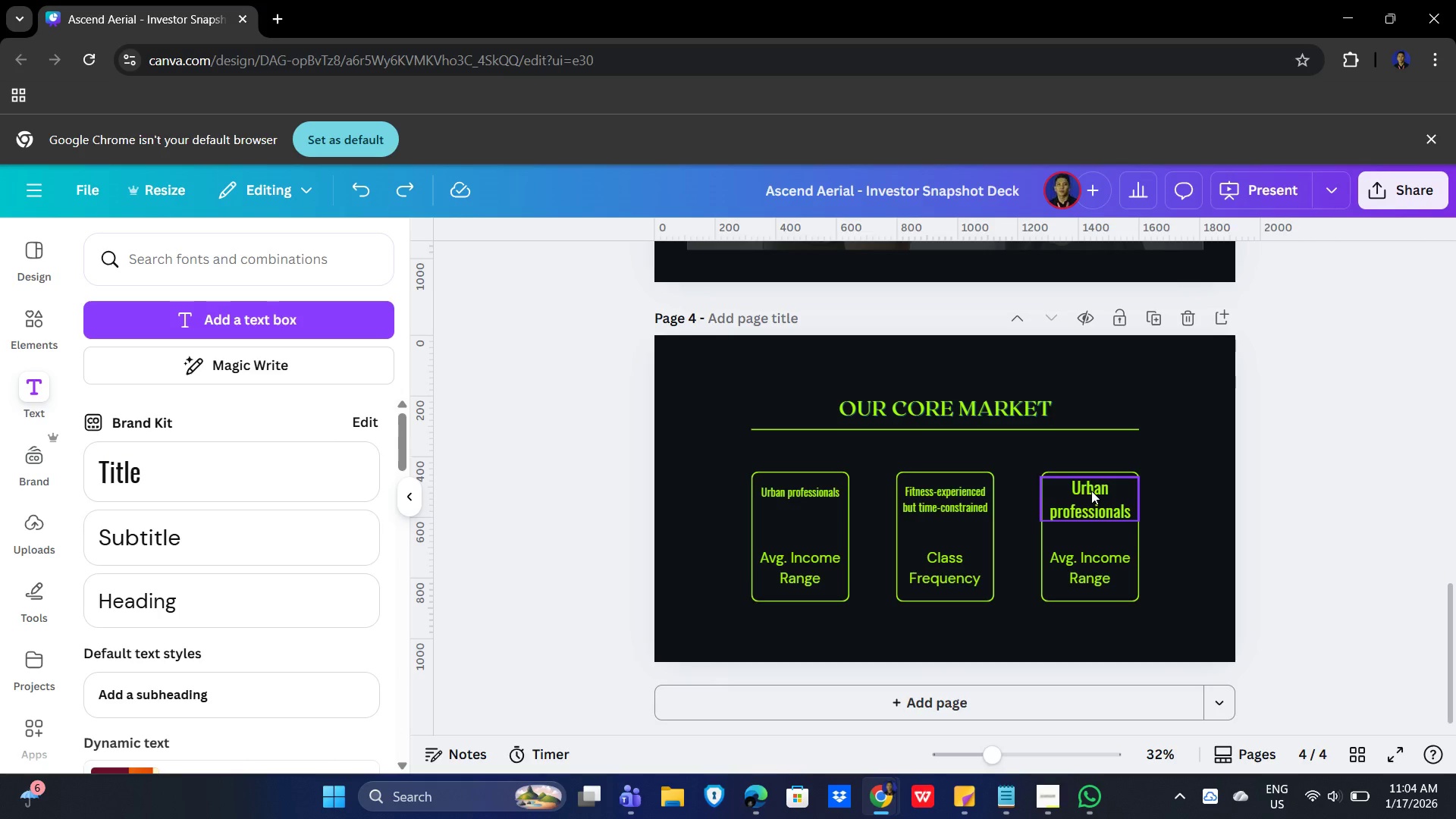 
double_click([1095, 494])
 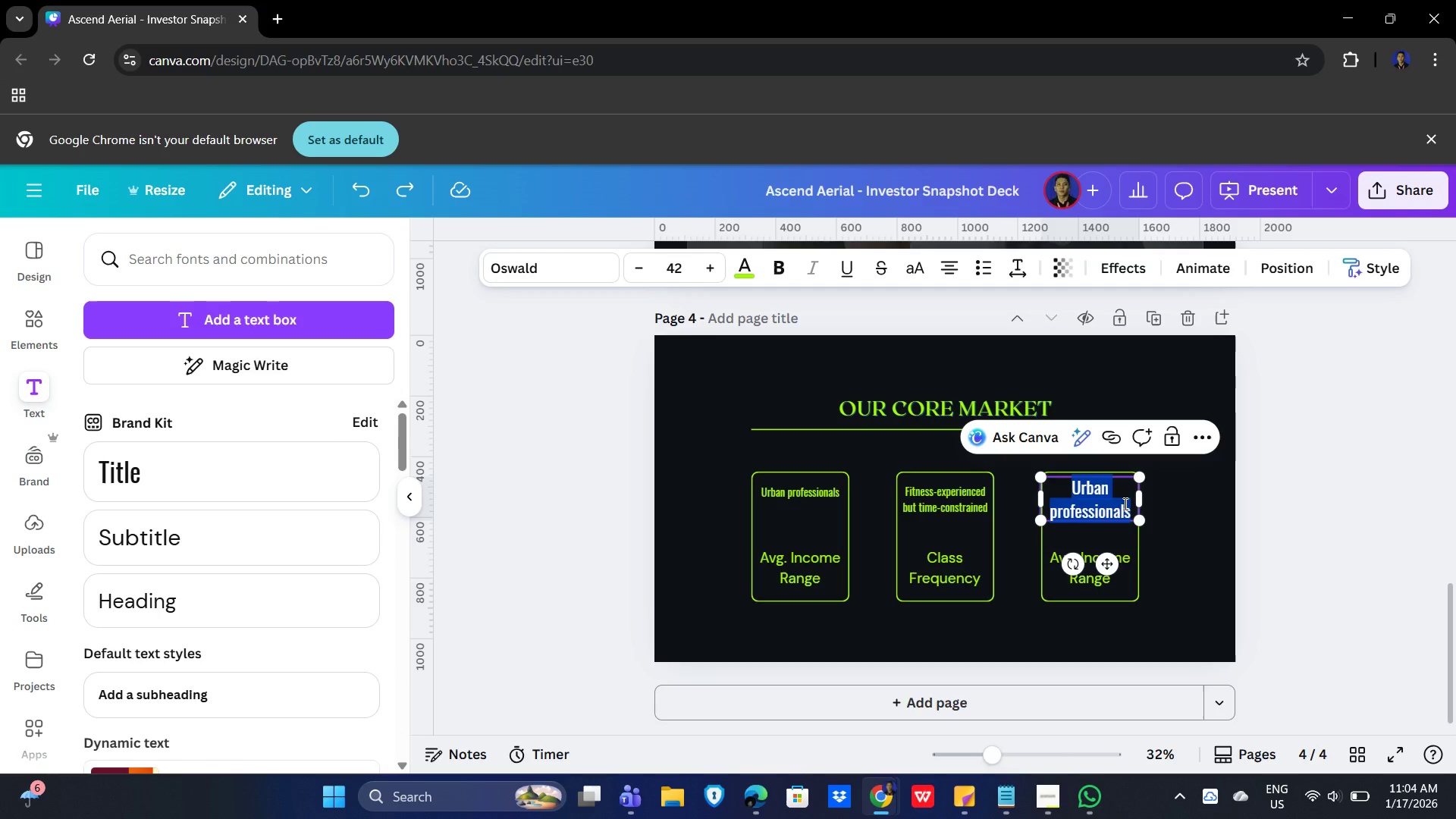 
type(Values Innovation & )
 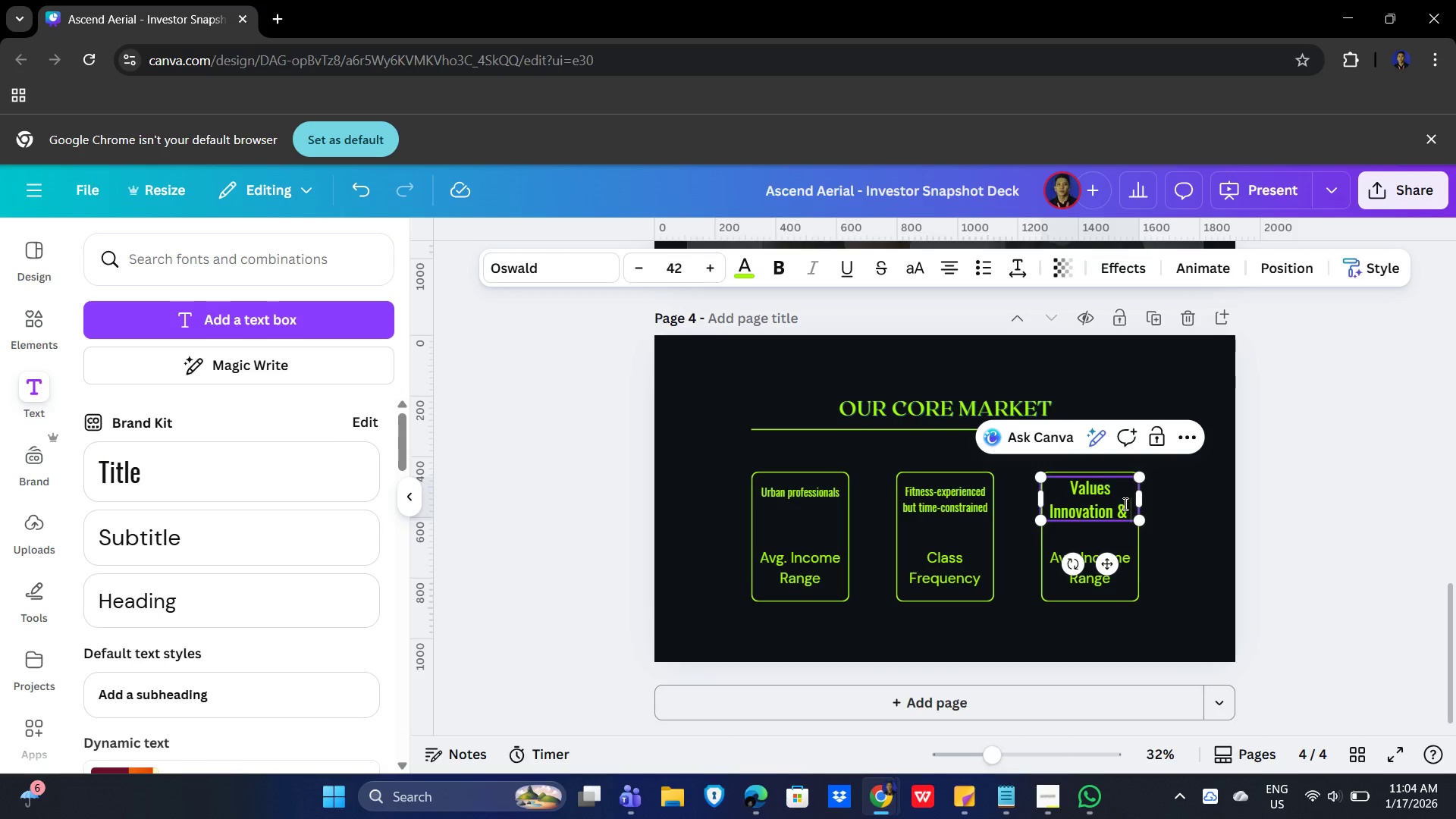 
wait(5.91)
 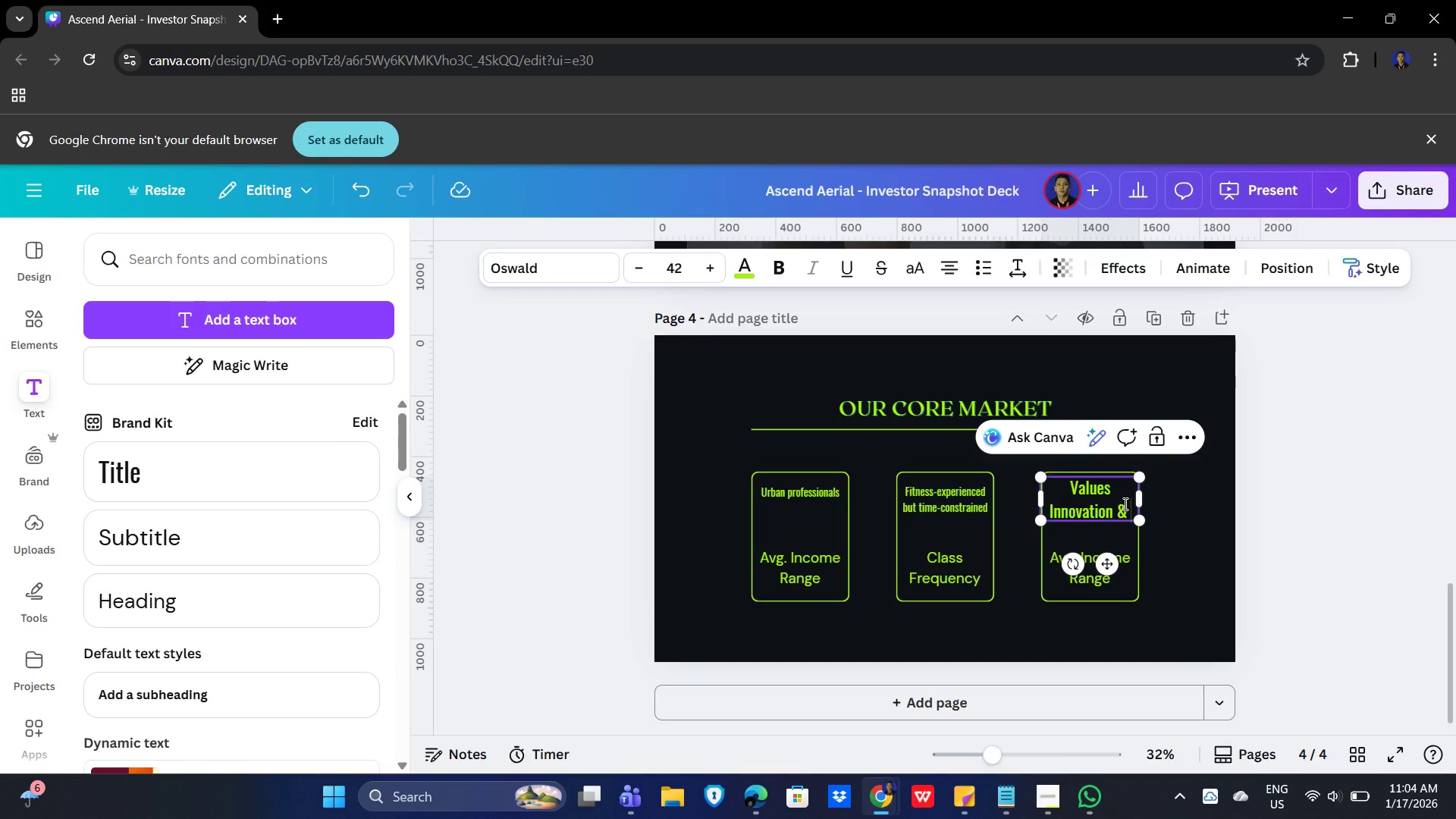 
left_click([1056, 507])
 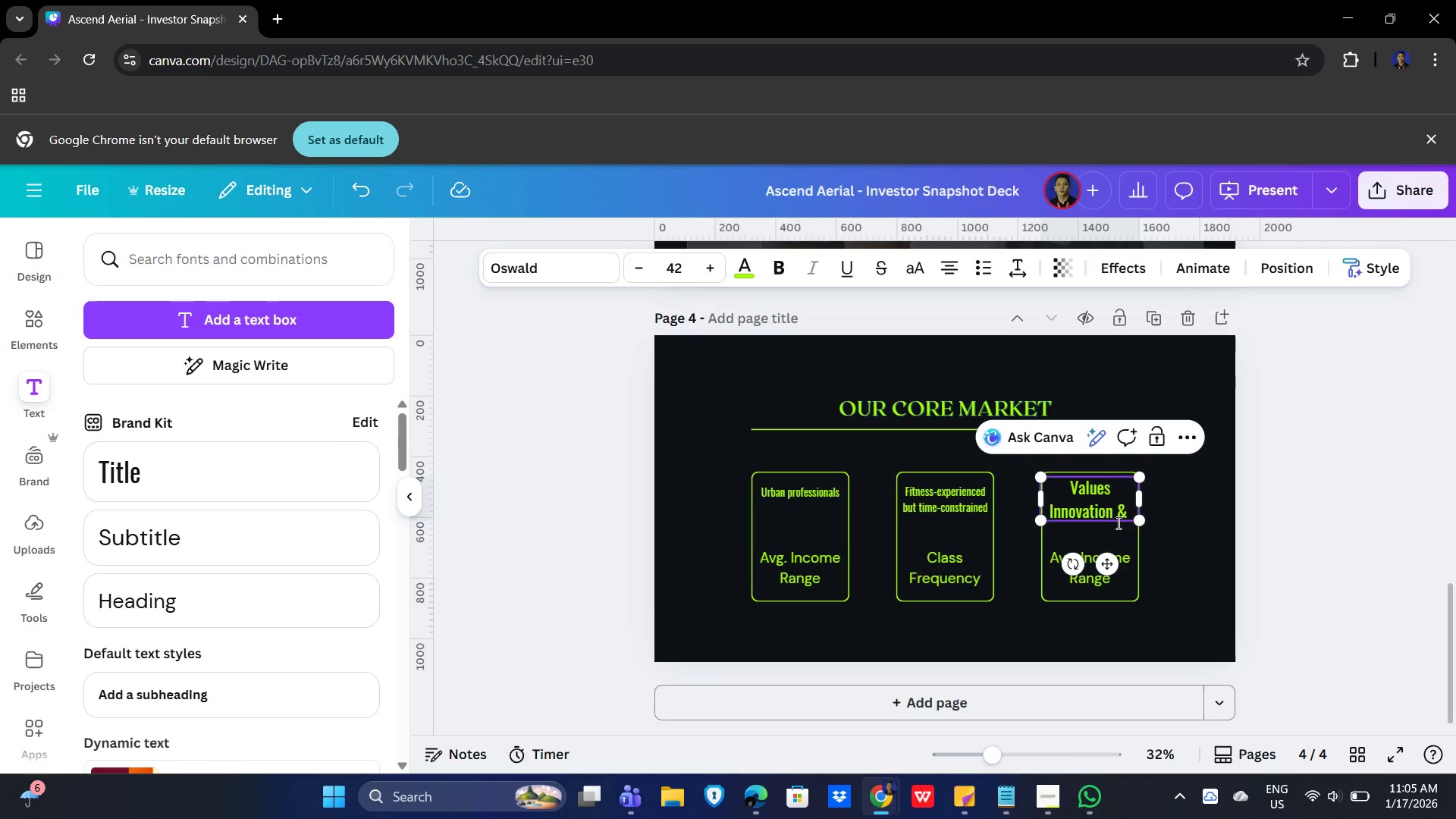 
key(Backspace)
 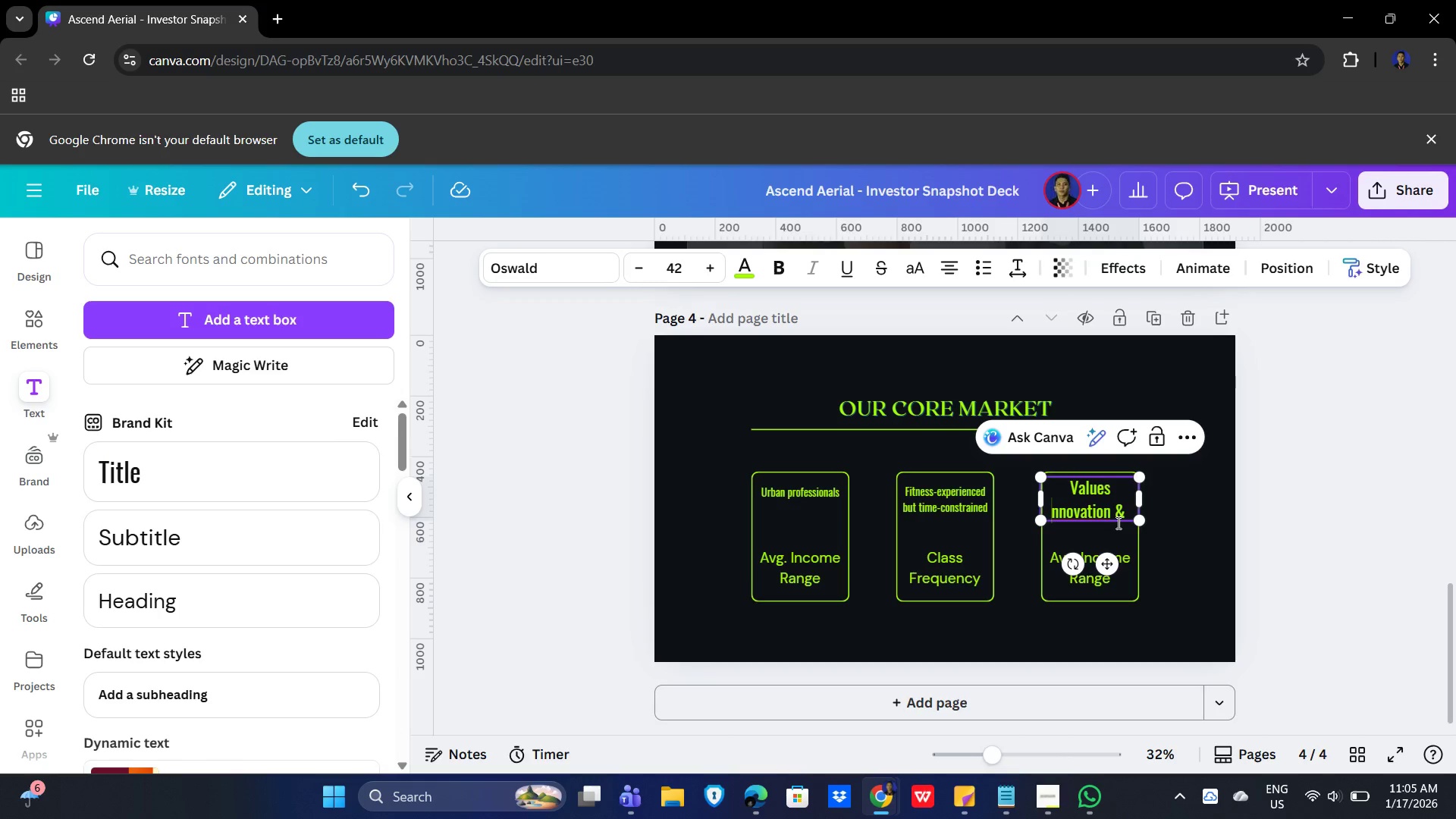 
key(I)
 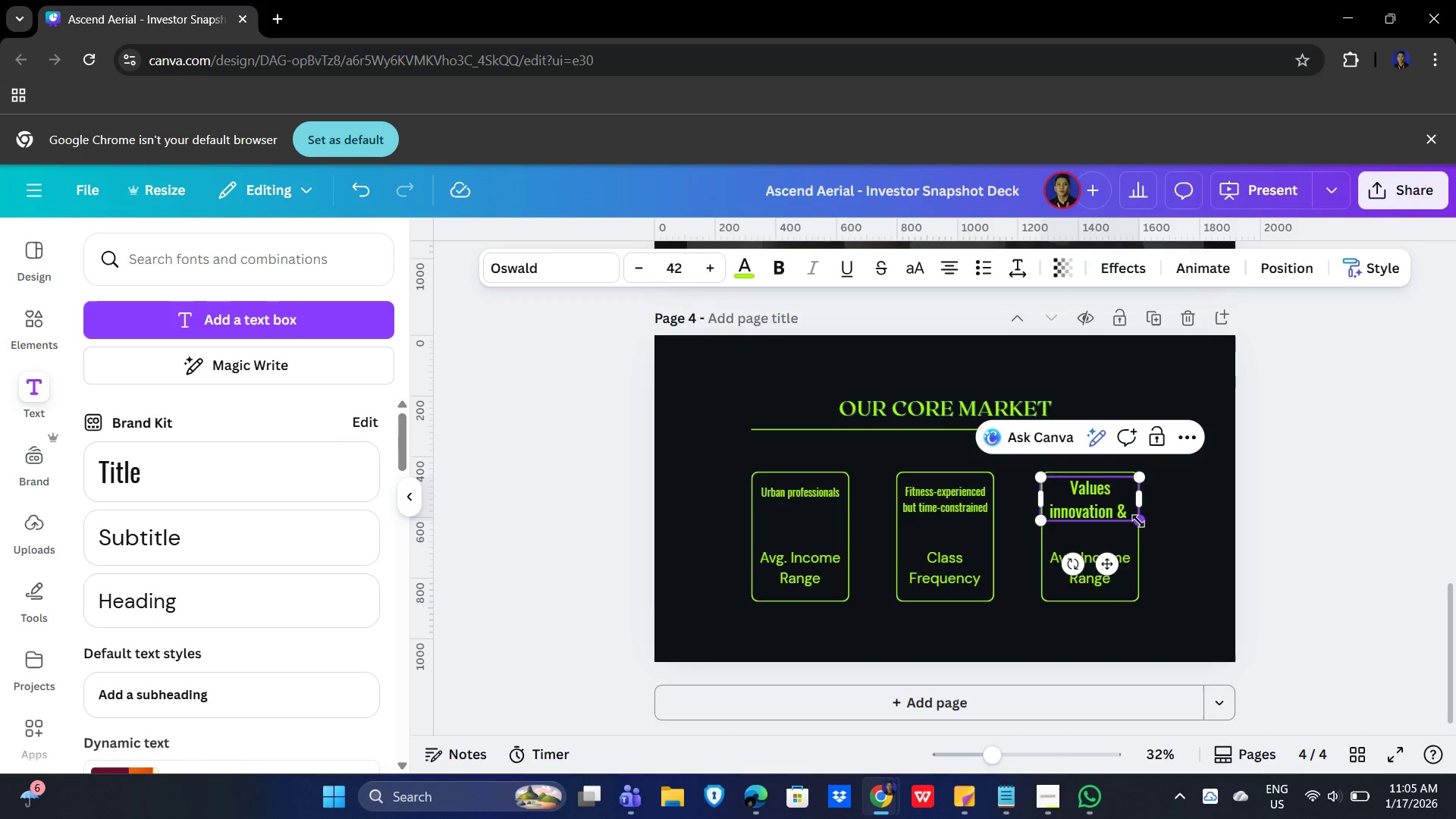 
type( premium experiences)
 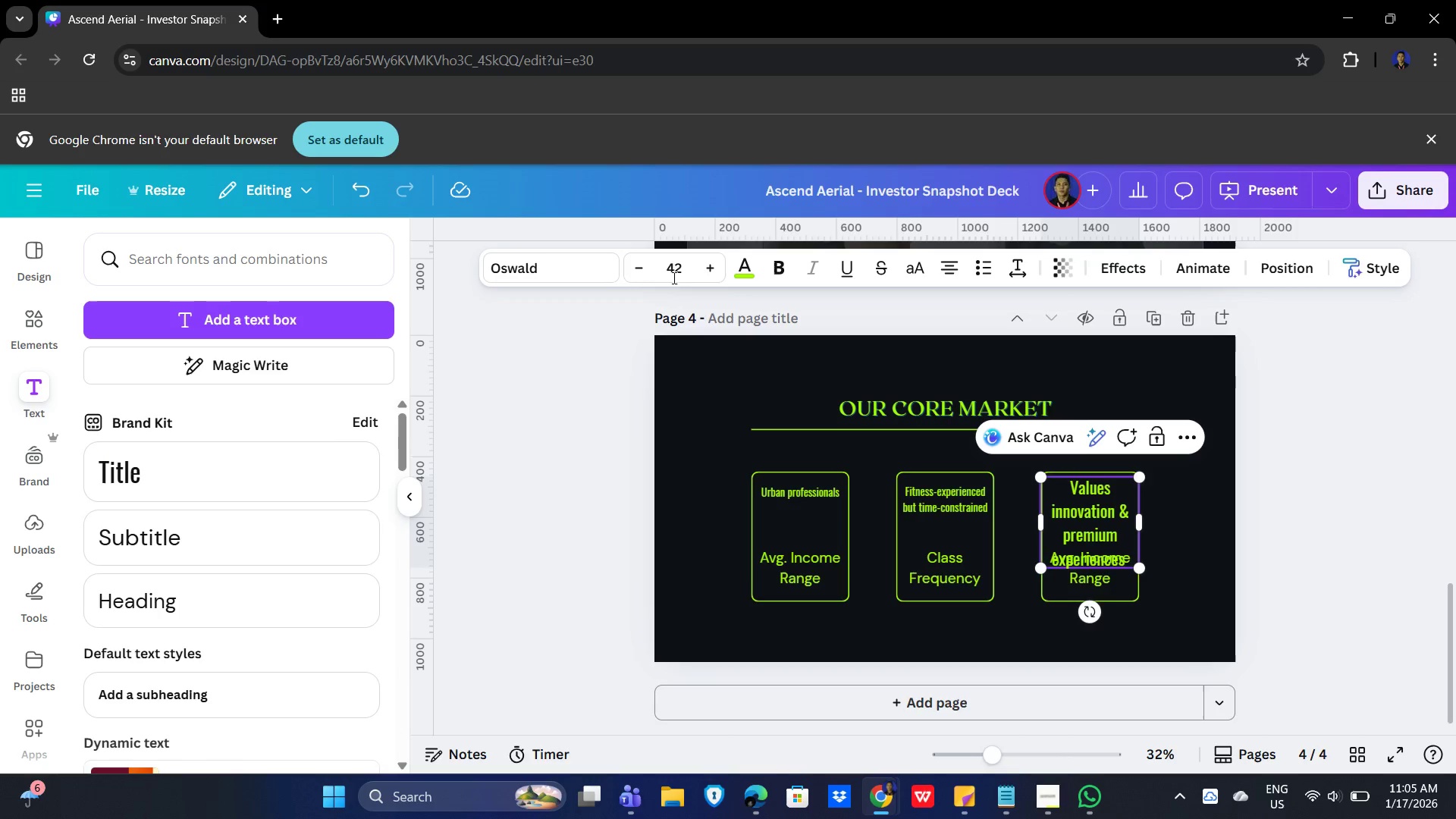 
key(Numpad2)
 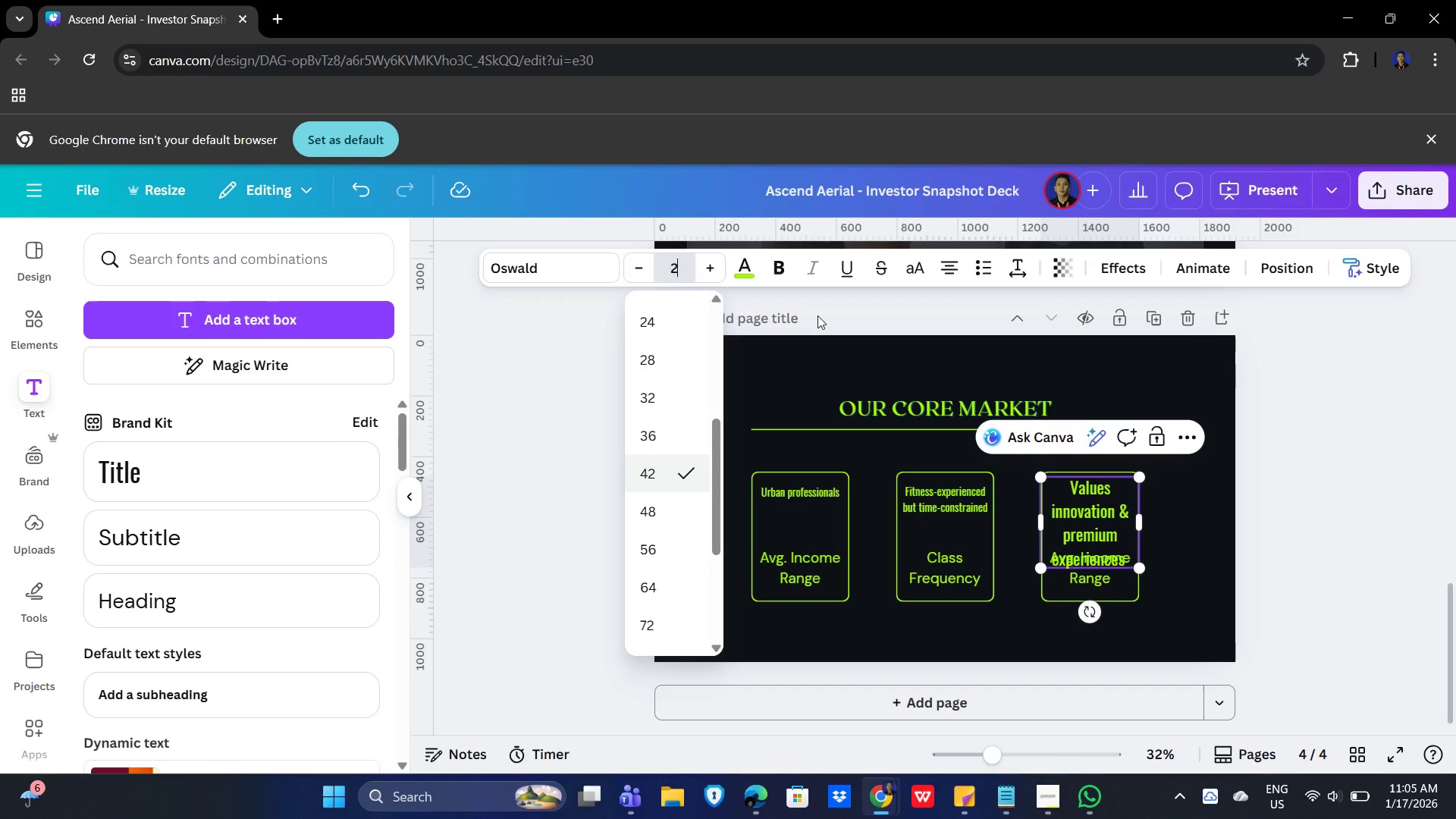 
key(Numpad7)
 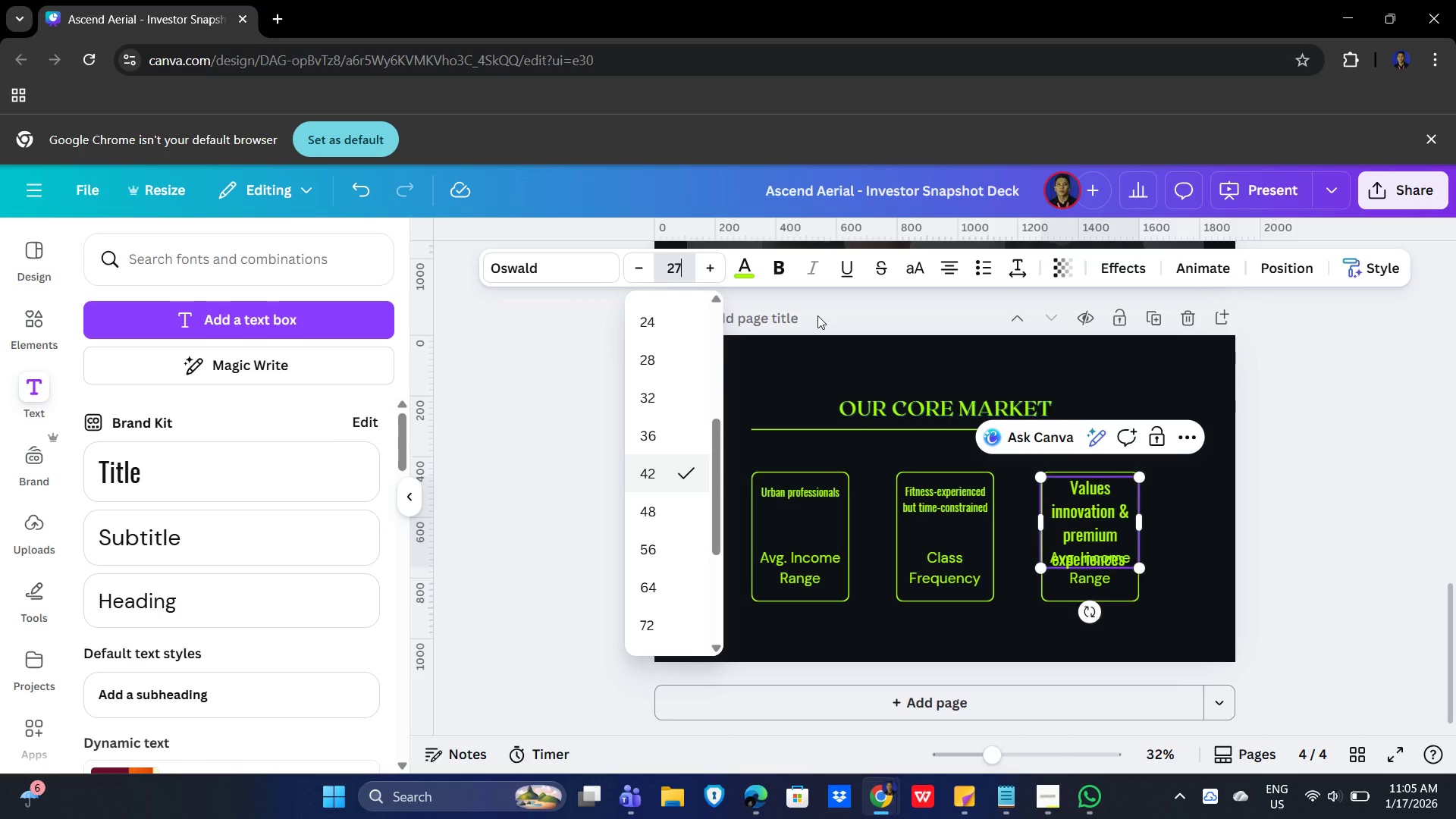 
key(NumpadEnter)
 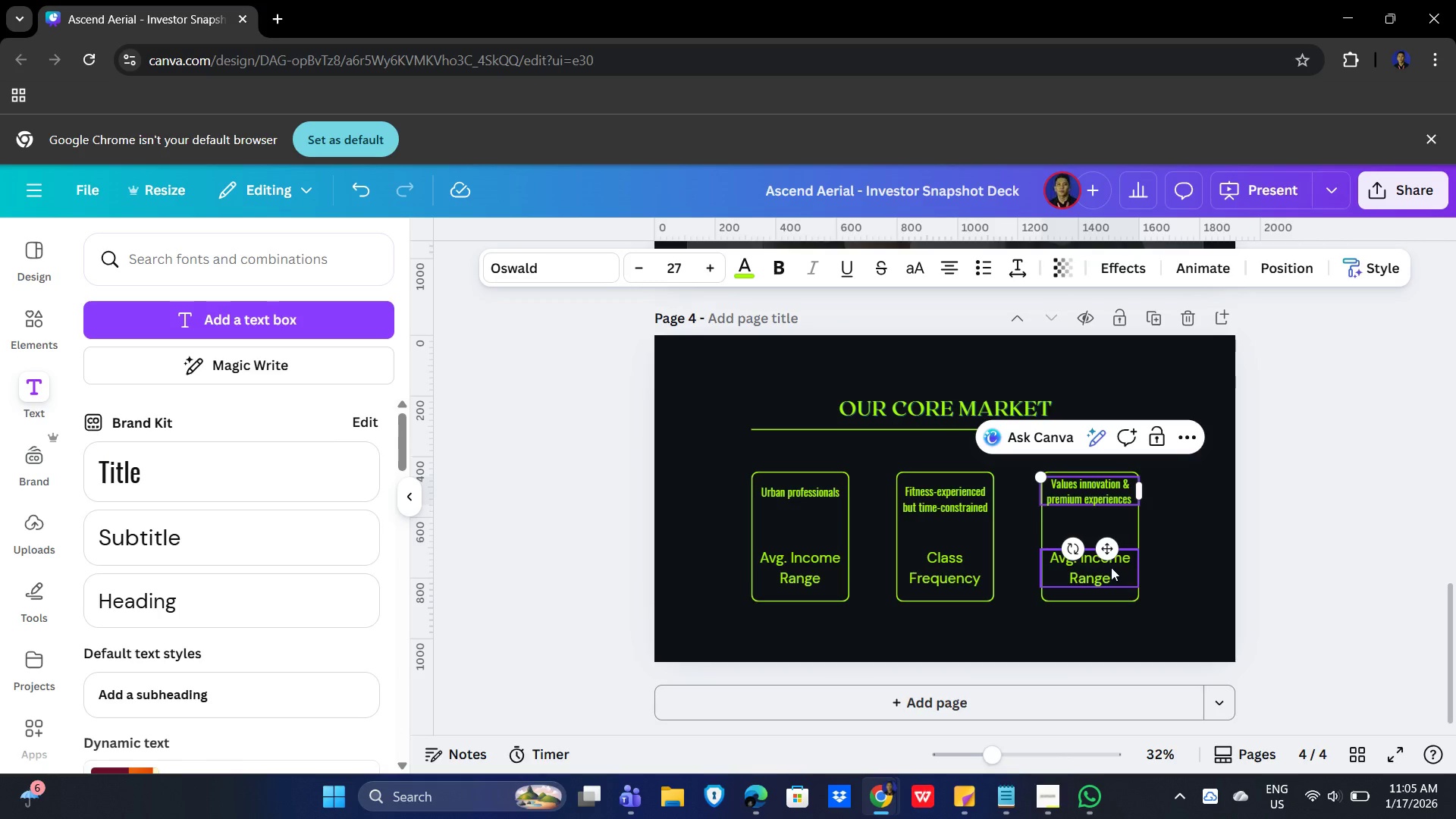 
left_click_drag(start_coordinate=[1108, 549], to_coordinate=[1108, 558])
 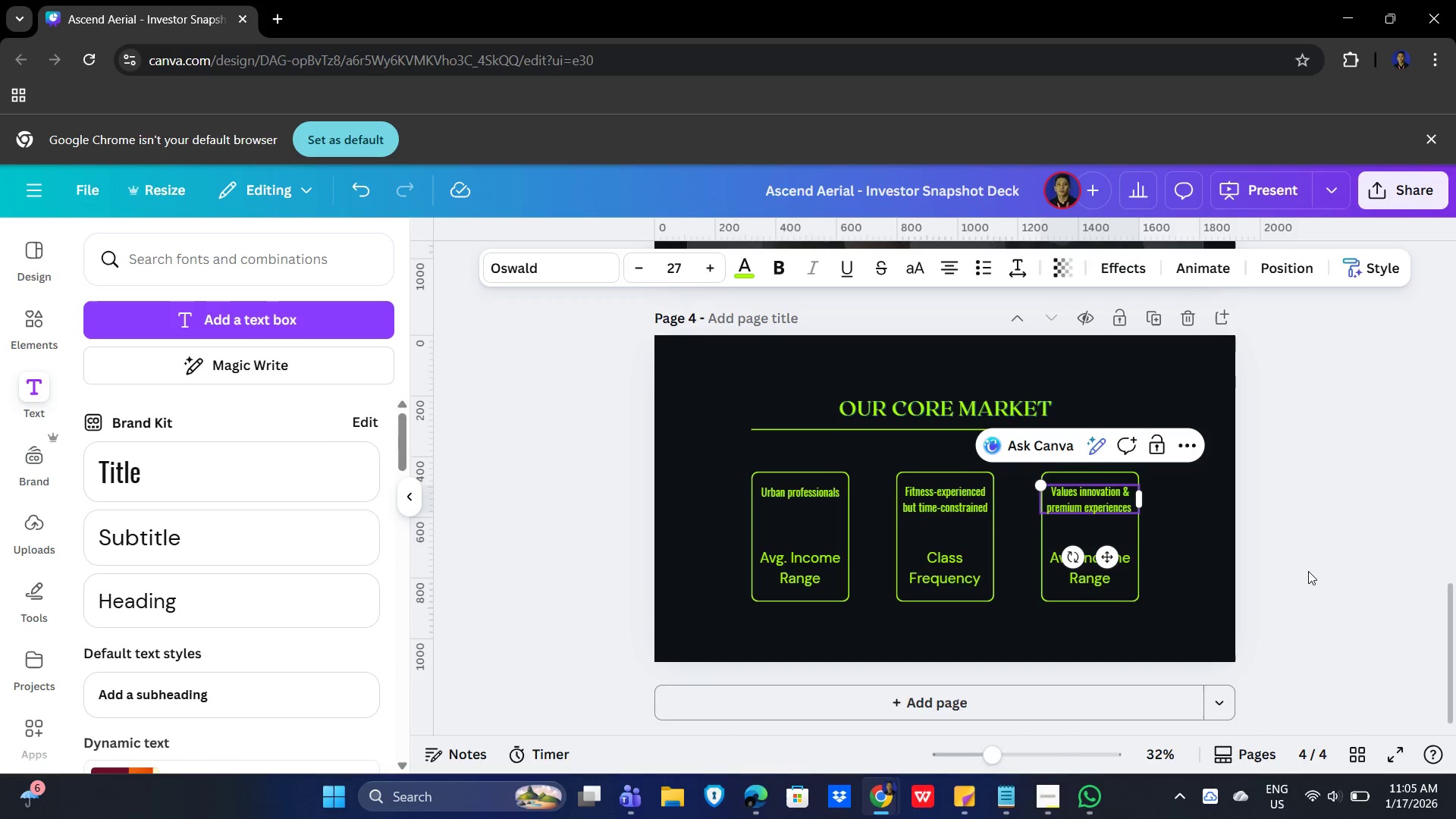 
left_click([1310, 571])
 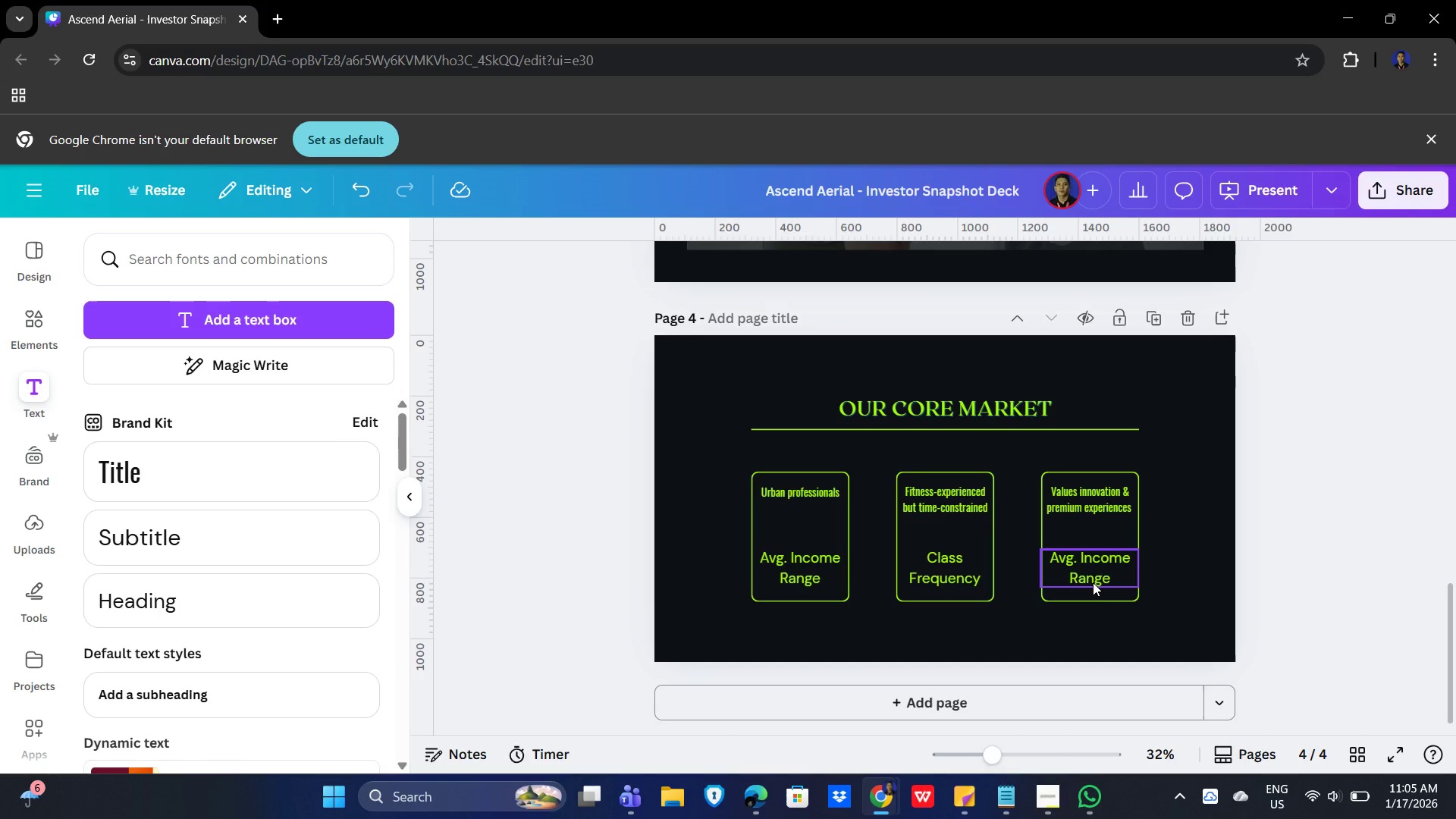 
left_click([1093, 582])
 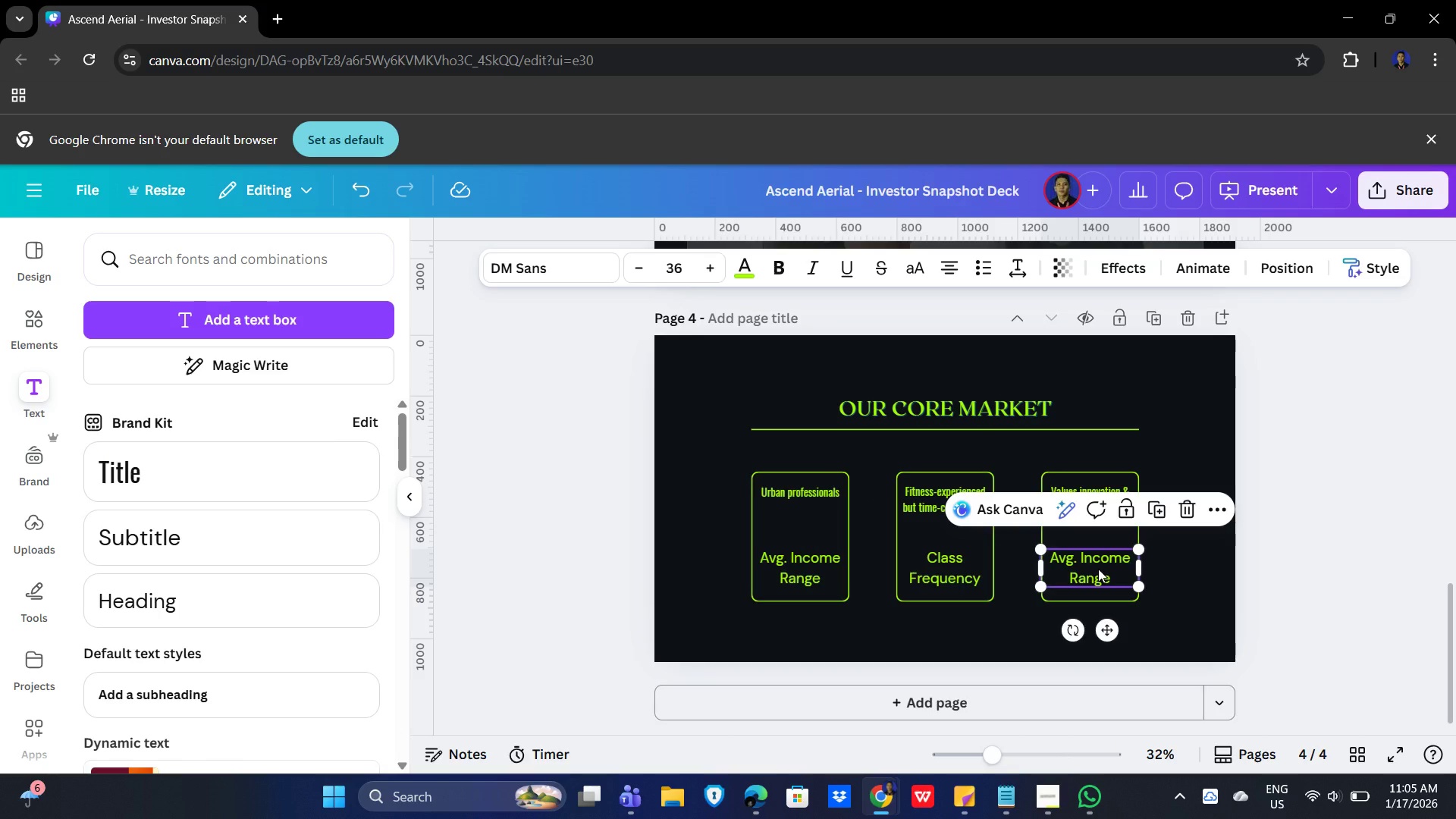 
left_click([1098, 569])
 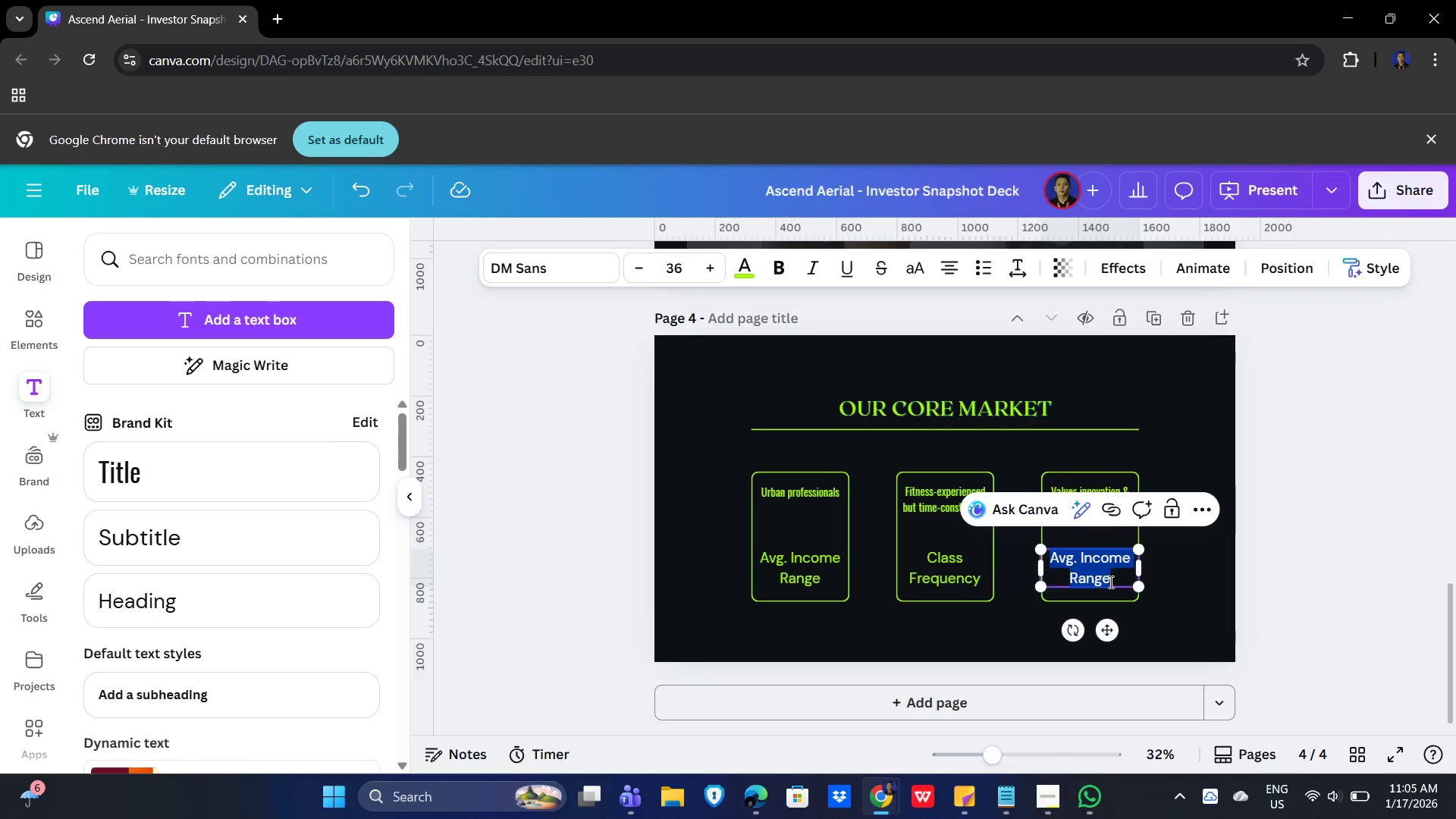 
type(Retention Potential)
 